 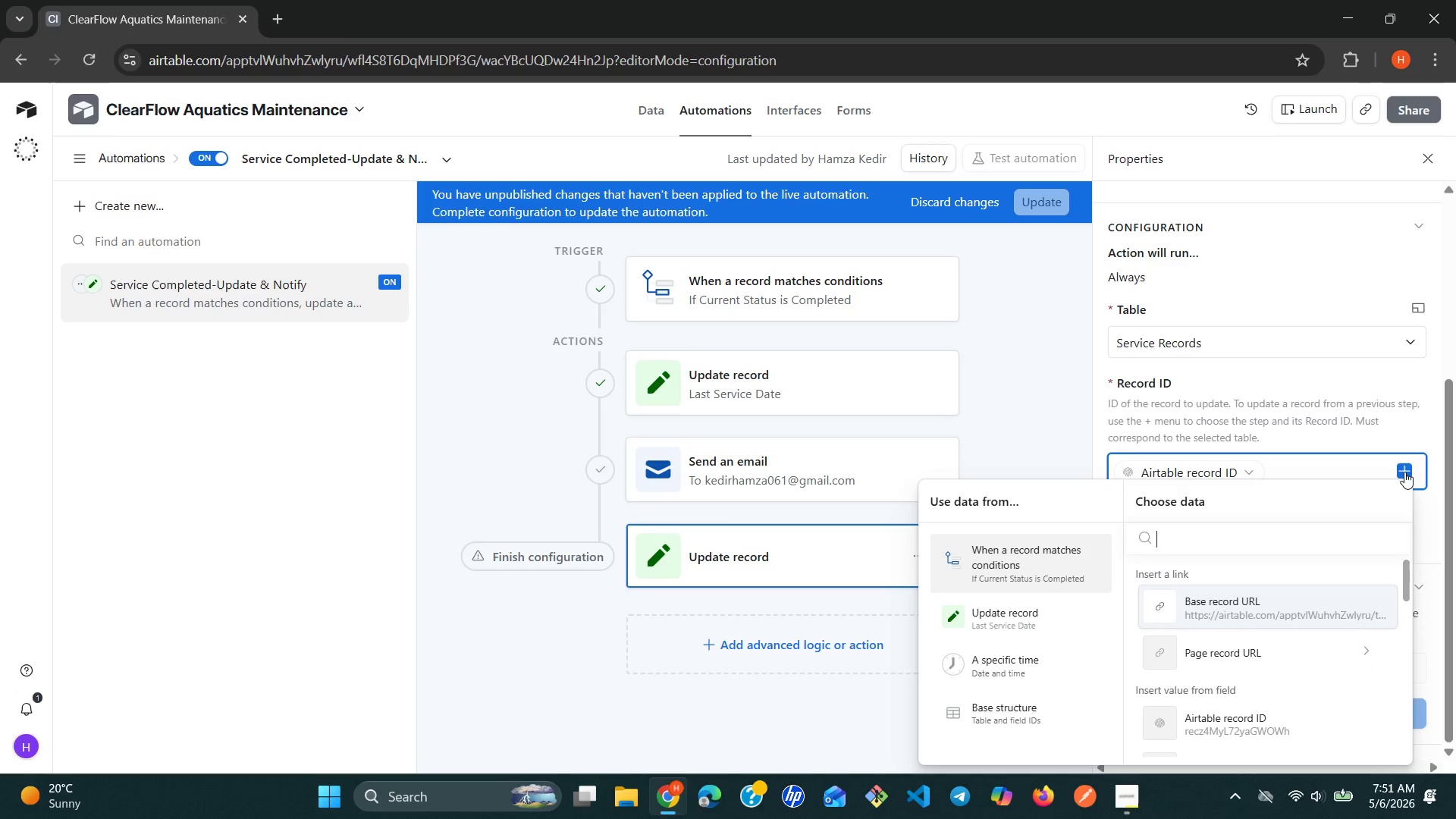 
left_click([1042, 554])
 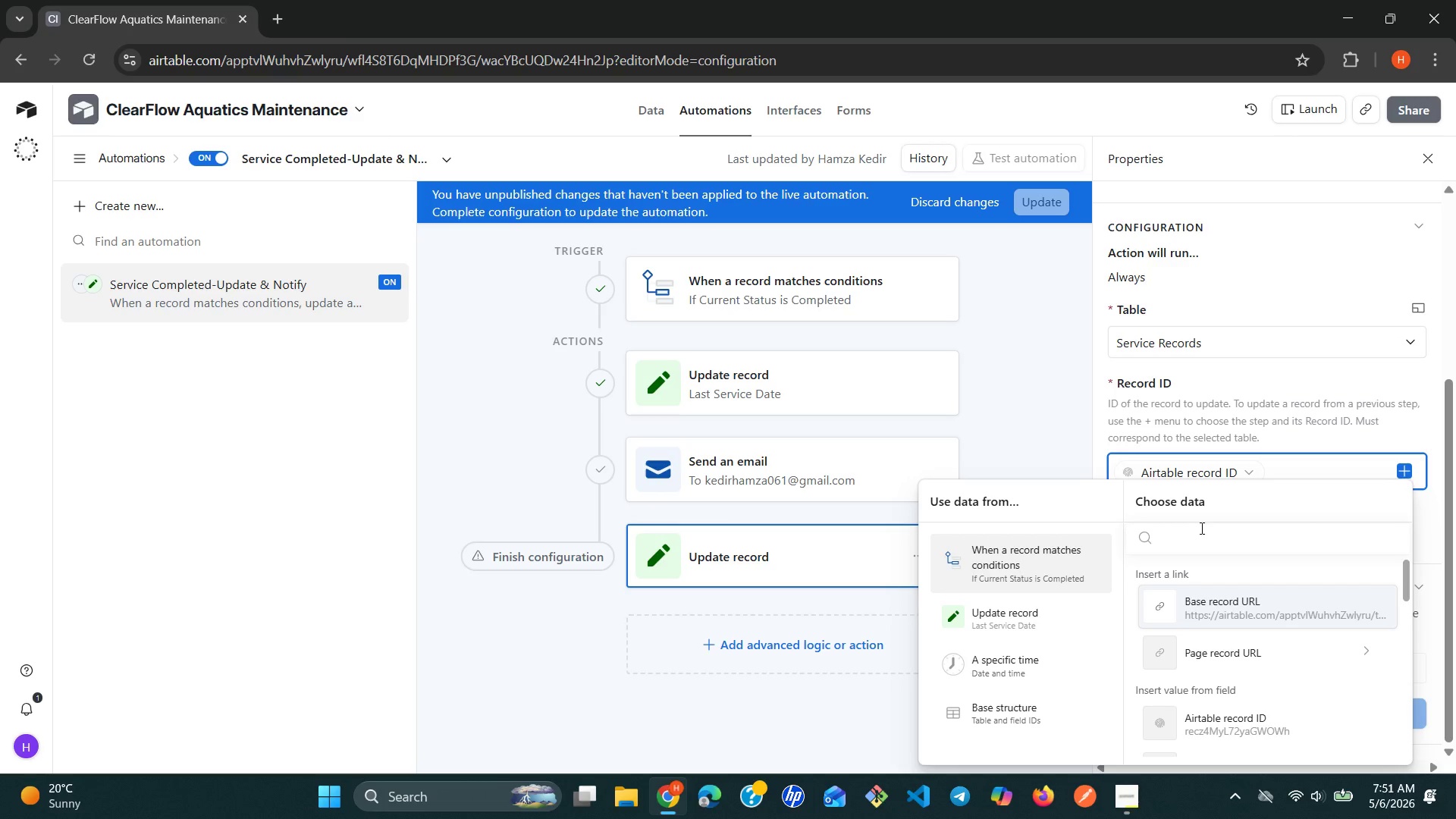 
type(tr)
key(Backspace)
 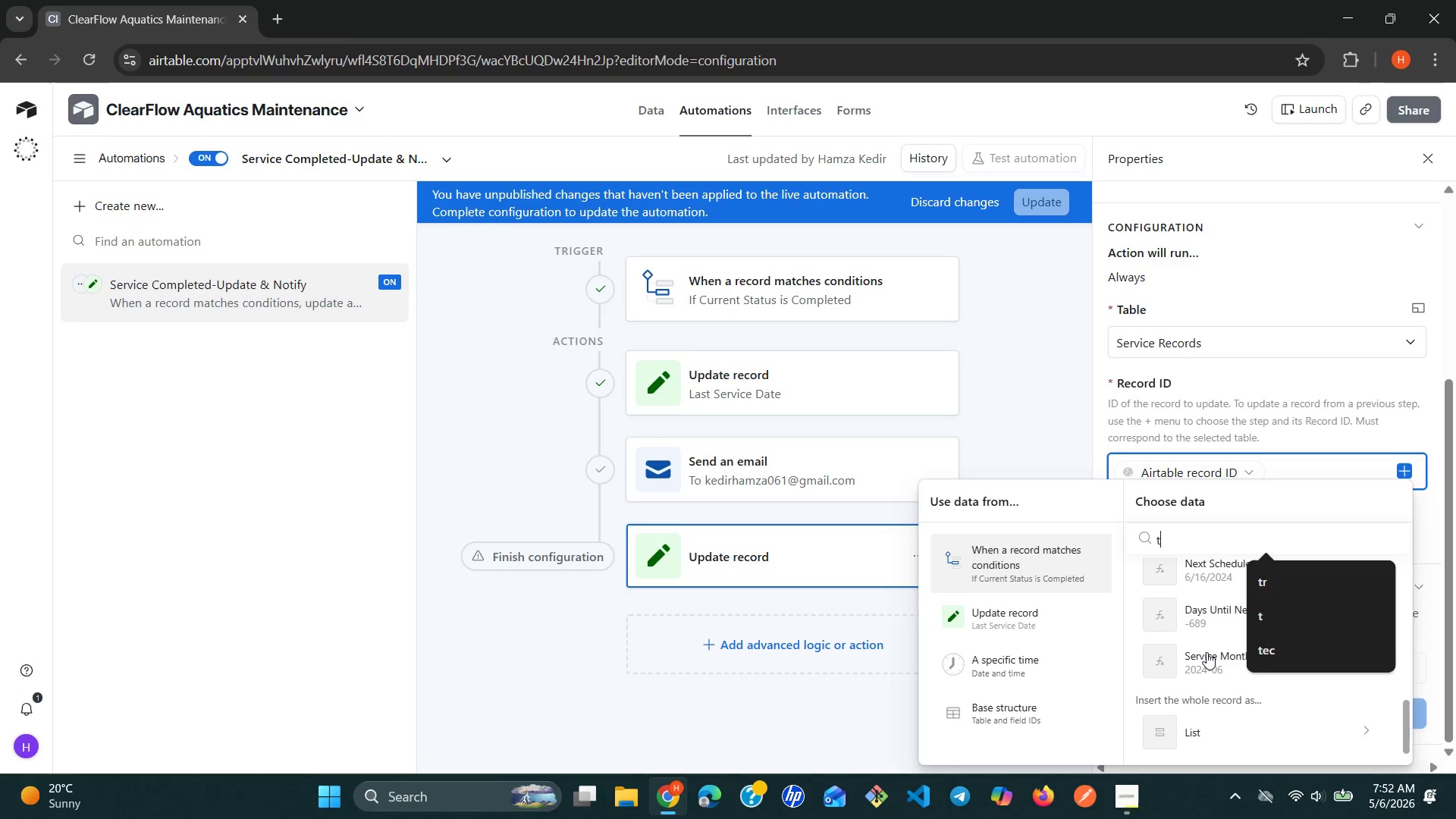 
wait(13.33)
 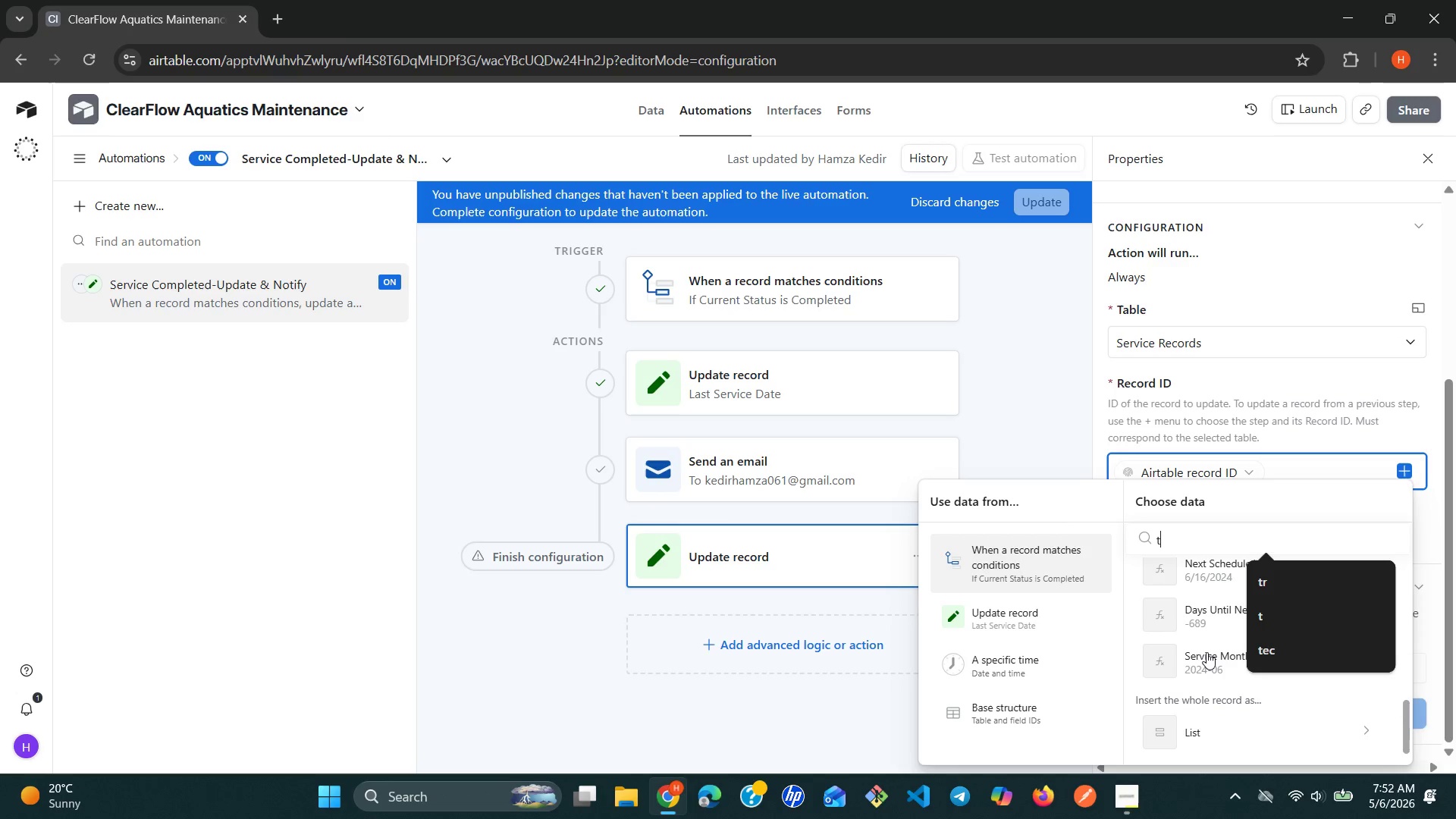 
left_click([1204, 542])
 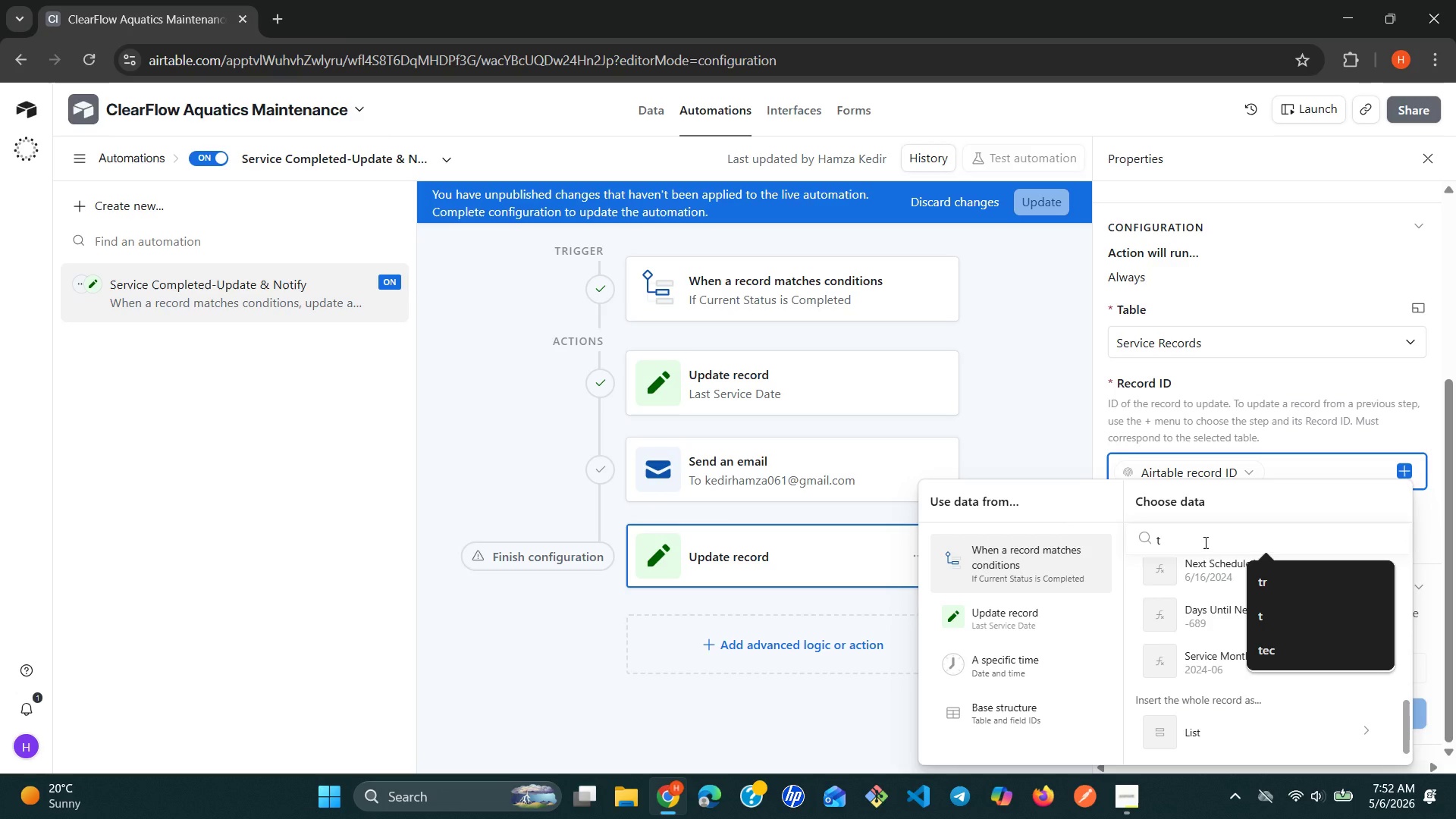 
key(Backspace)
 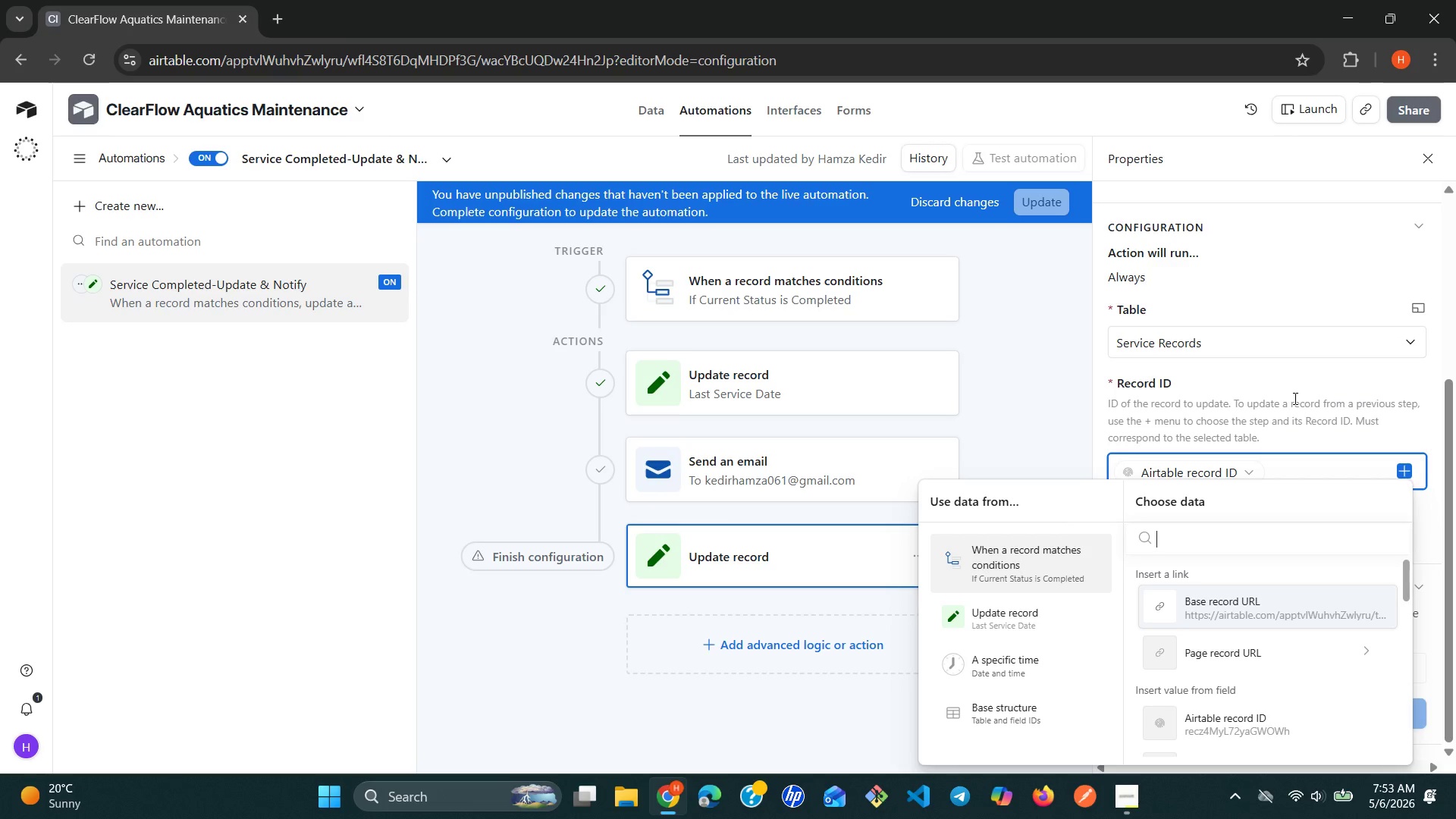 
wait(58.56)
 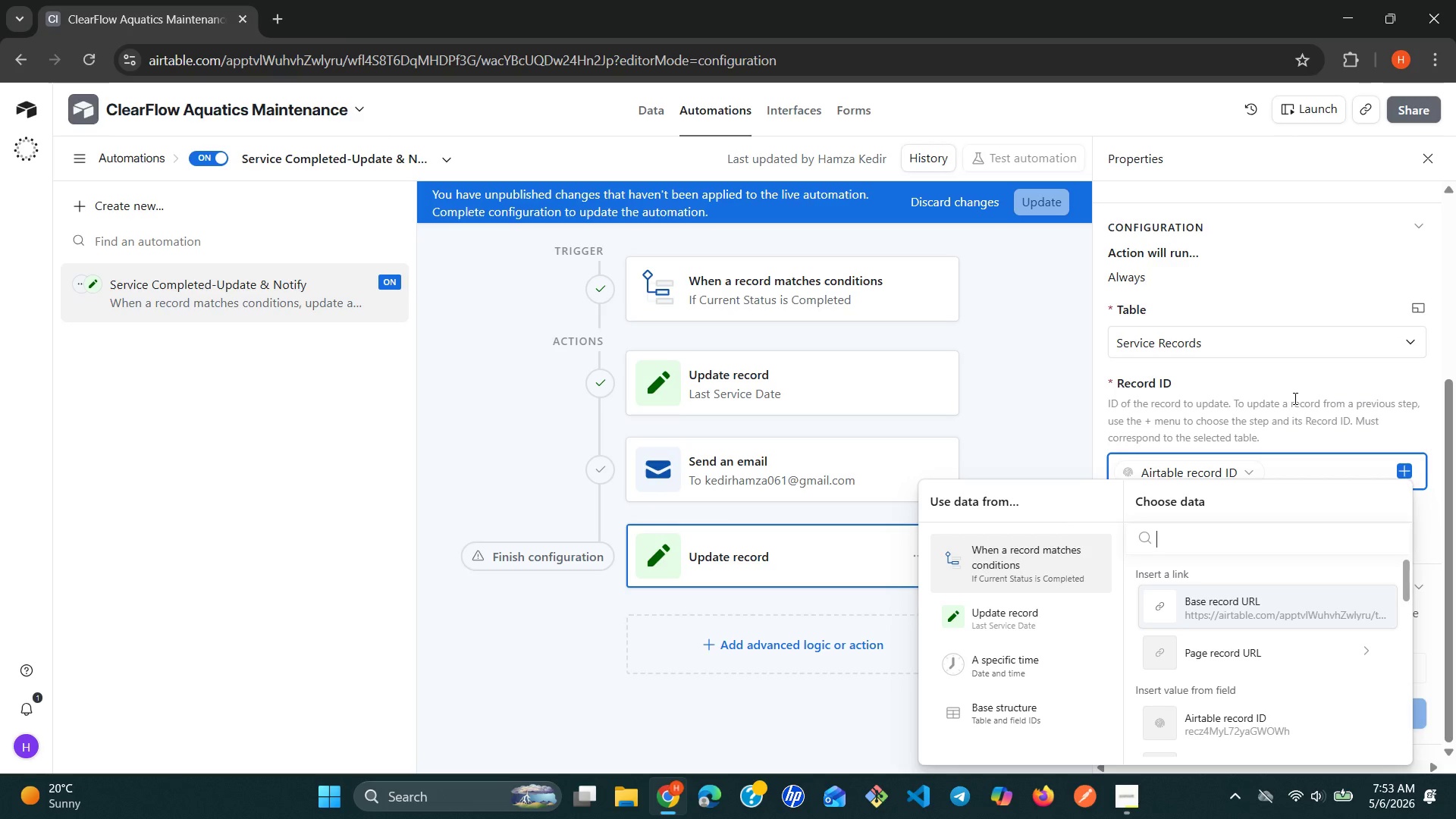 
left_click([1234, 724])
 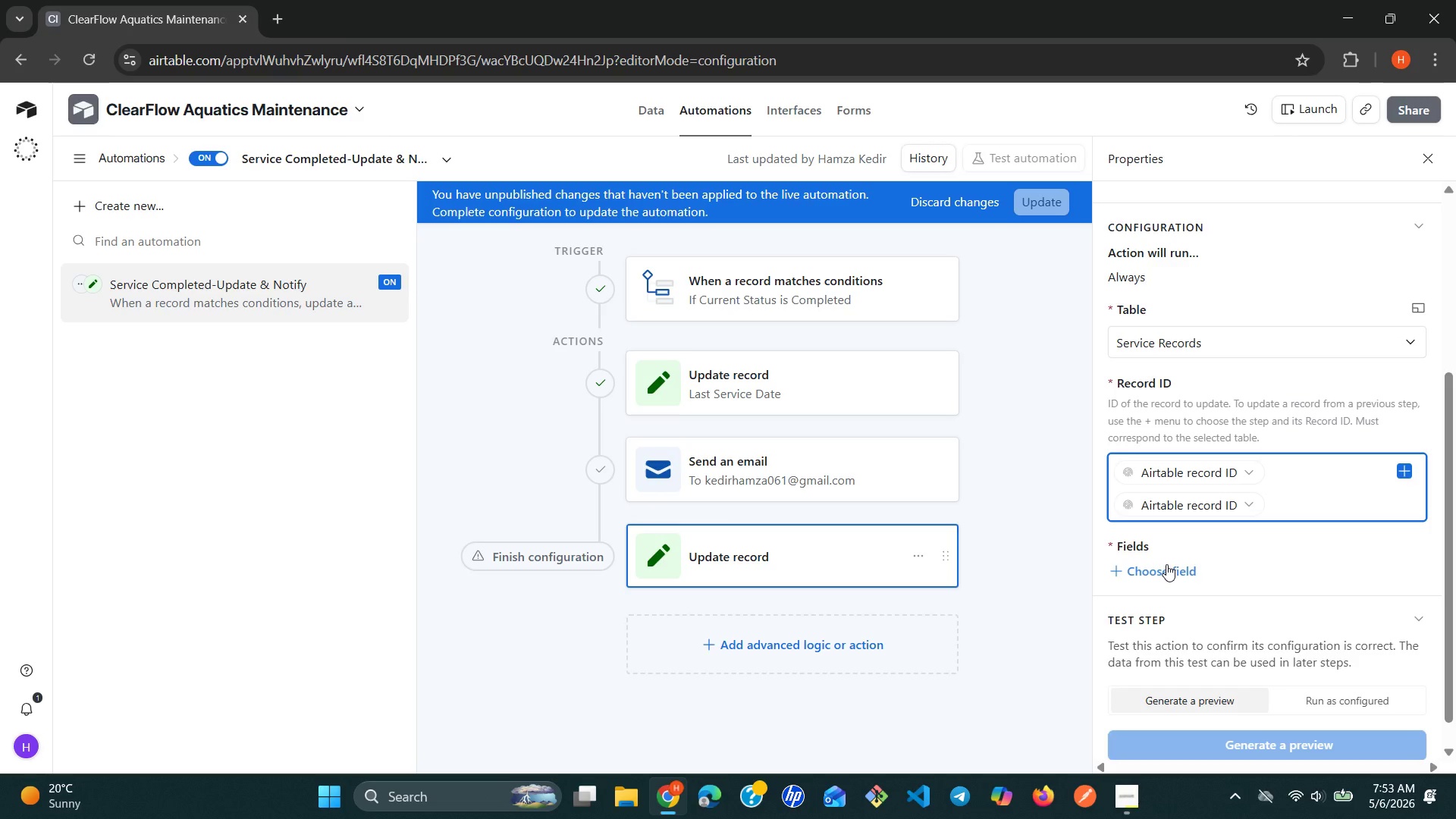 
wait(18.81)
 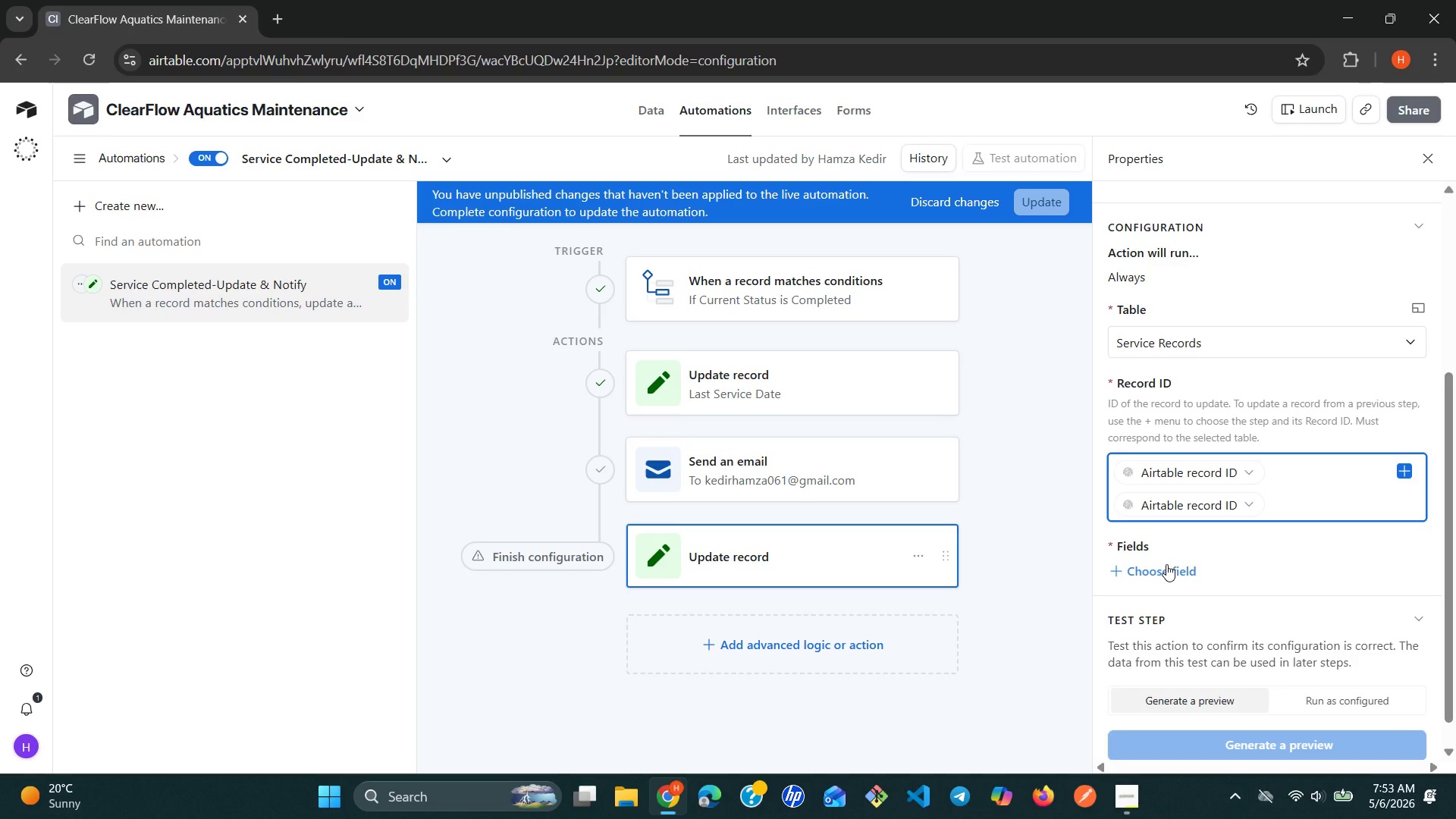 
key(Backspace)
 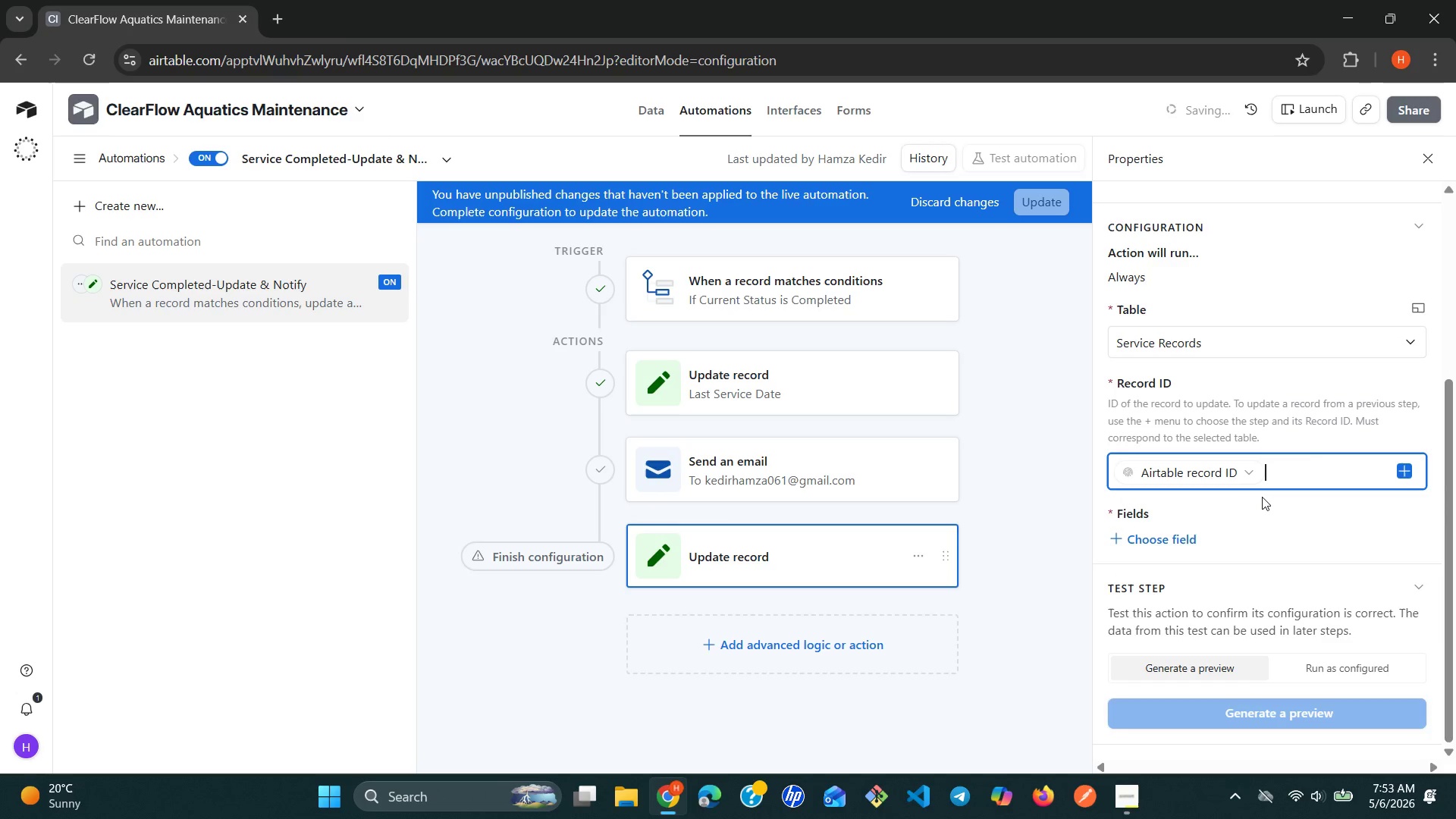 
key(Backspace)
 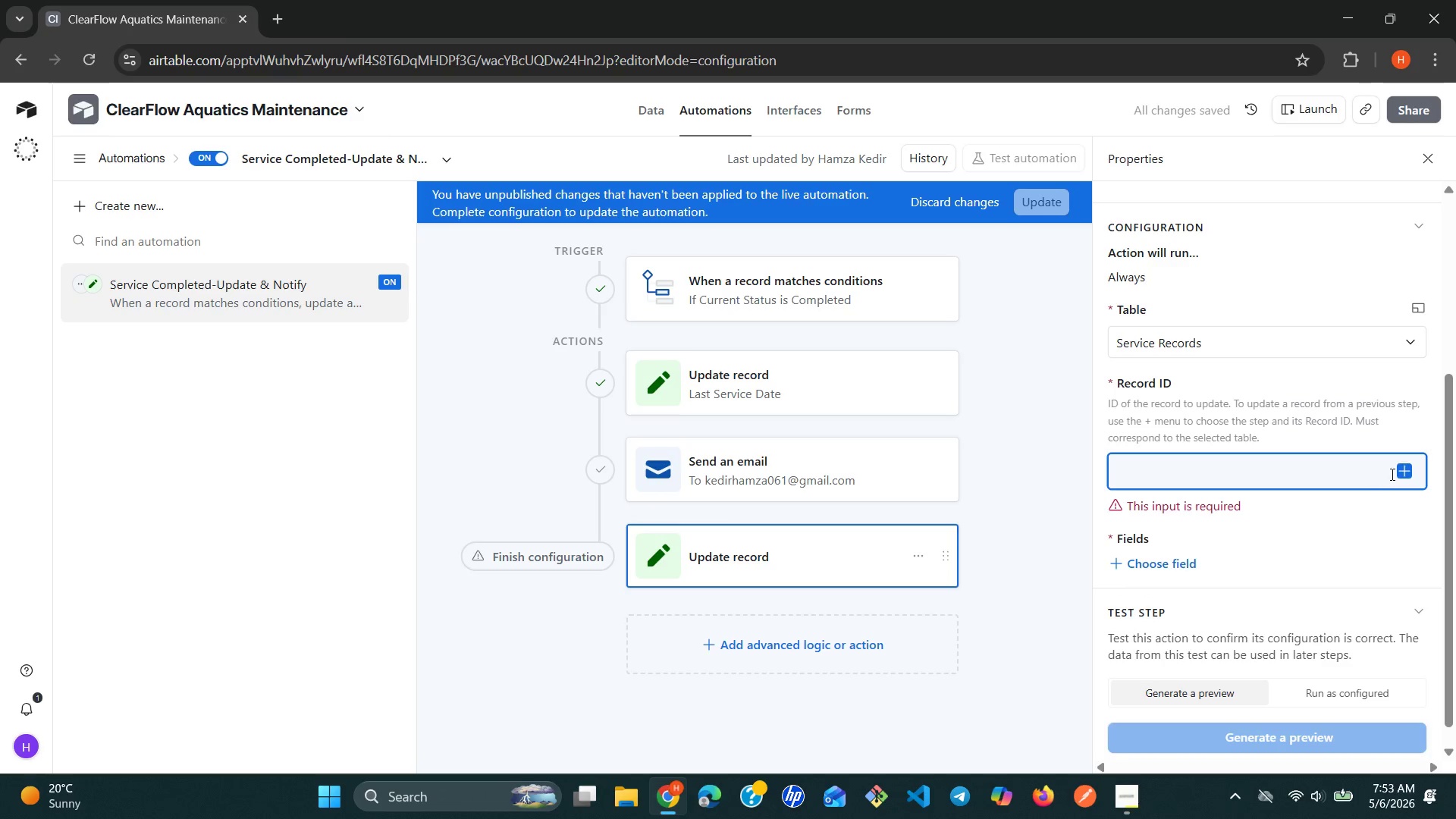 
left_click([1401, 474])
 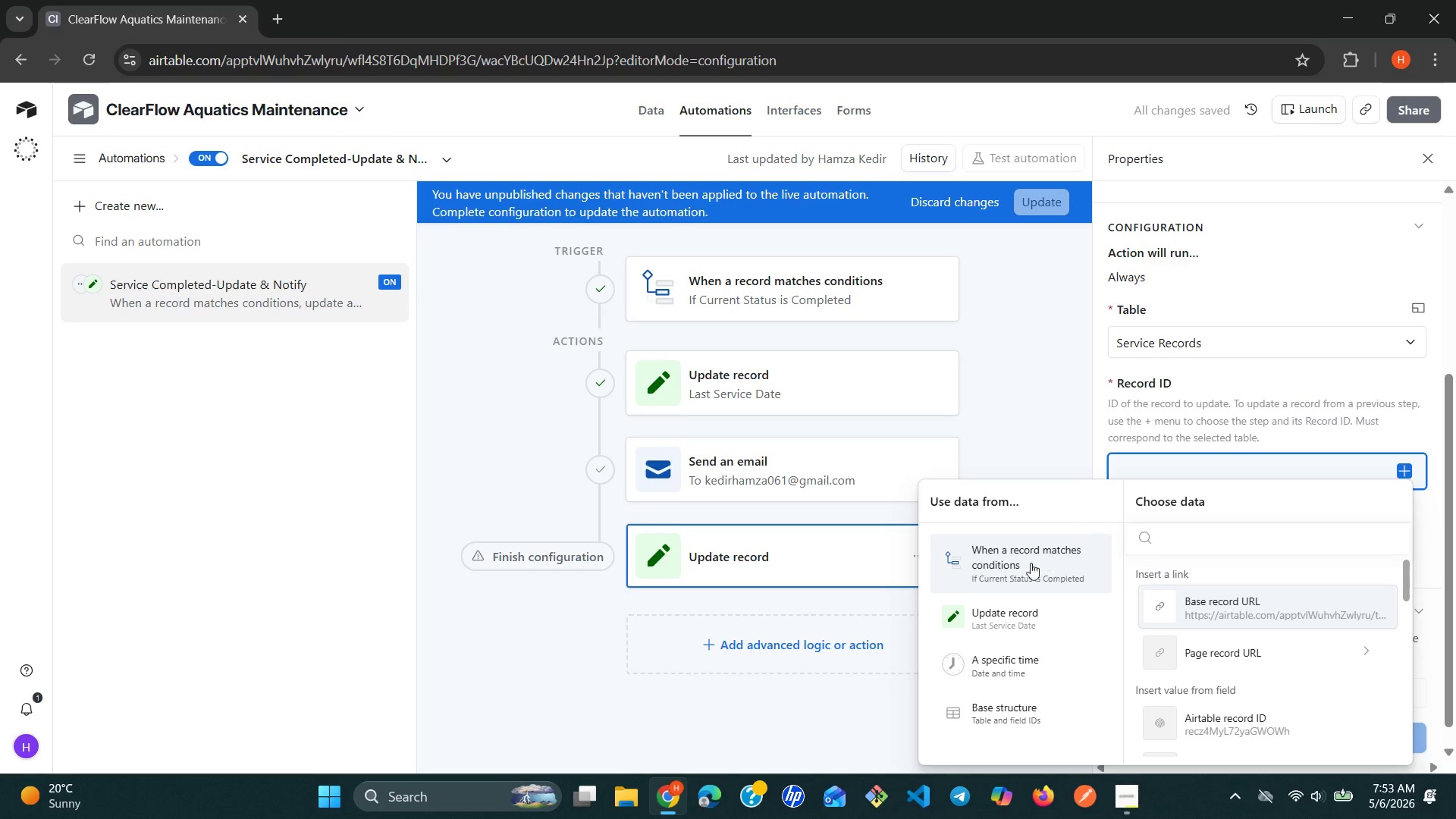 
left_click([1012, 563])
 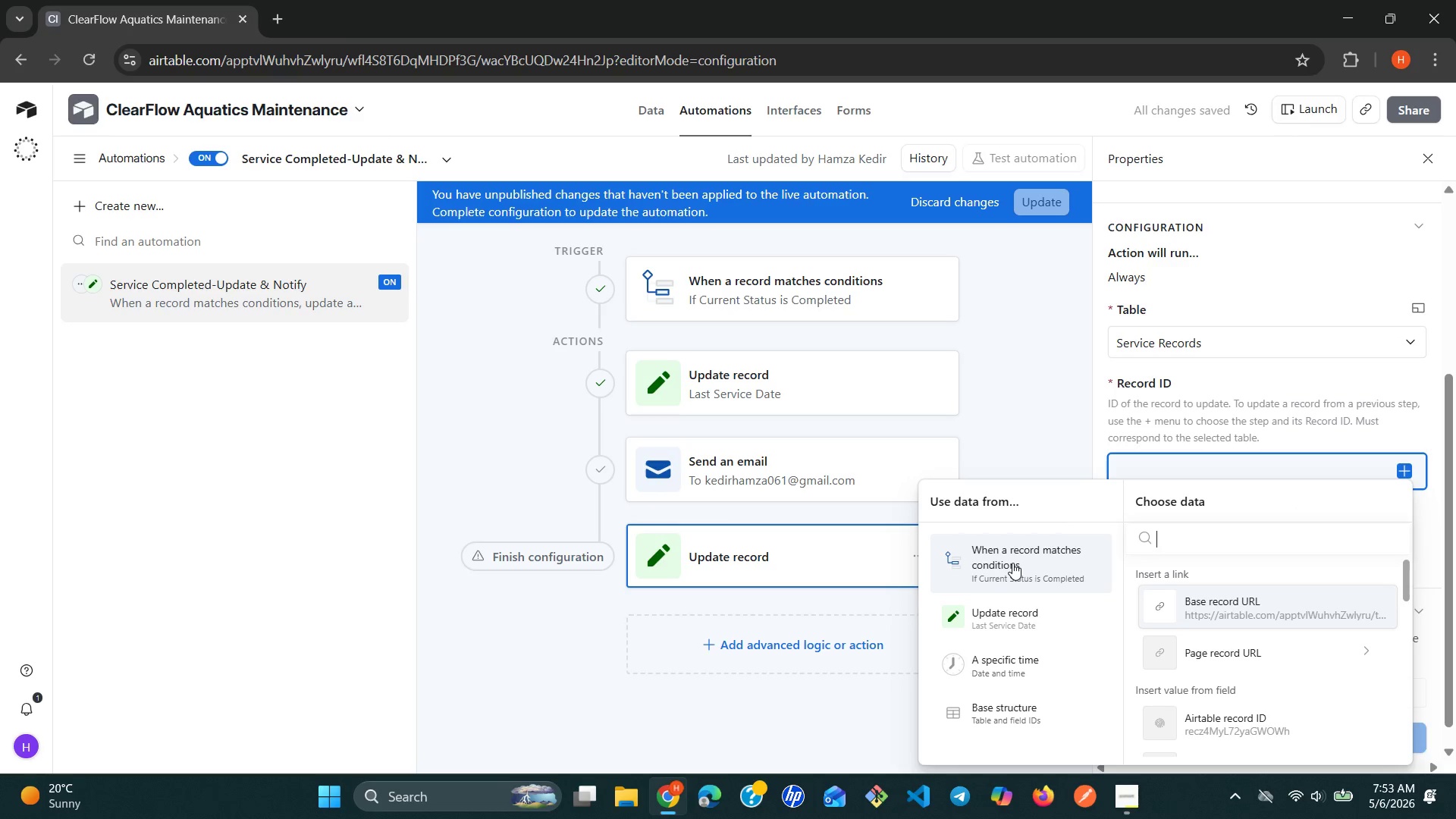 
double_click([1012, 563])
 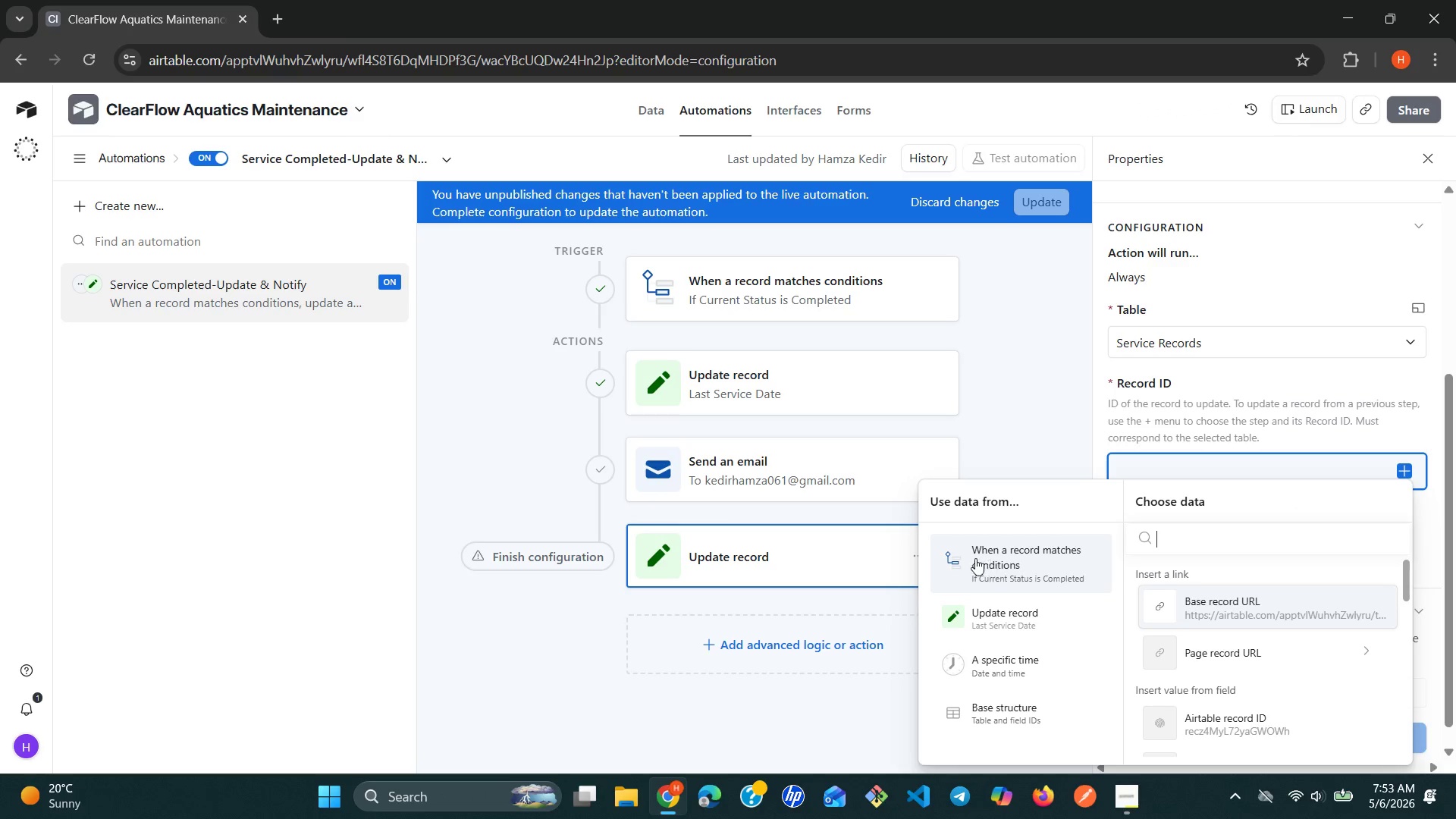 
left_click([971, 558])
 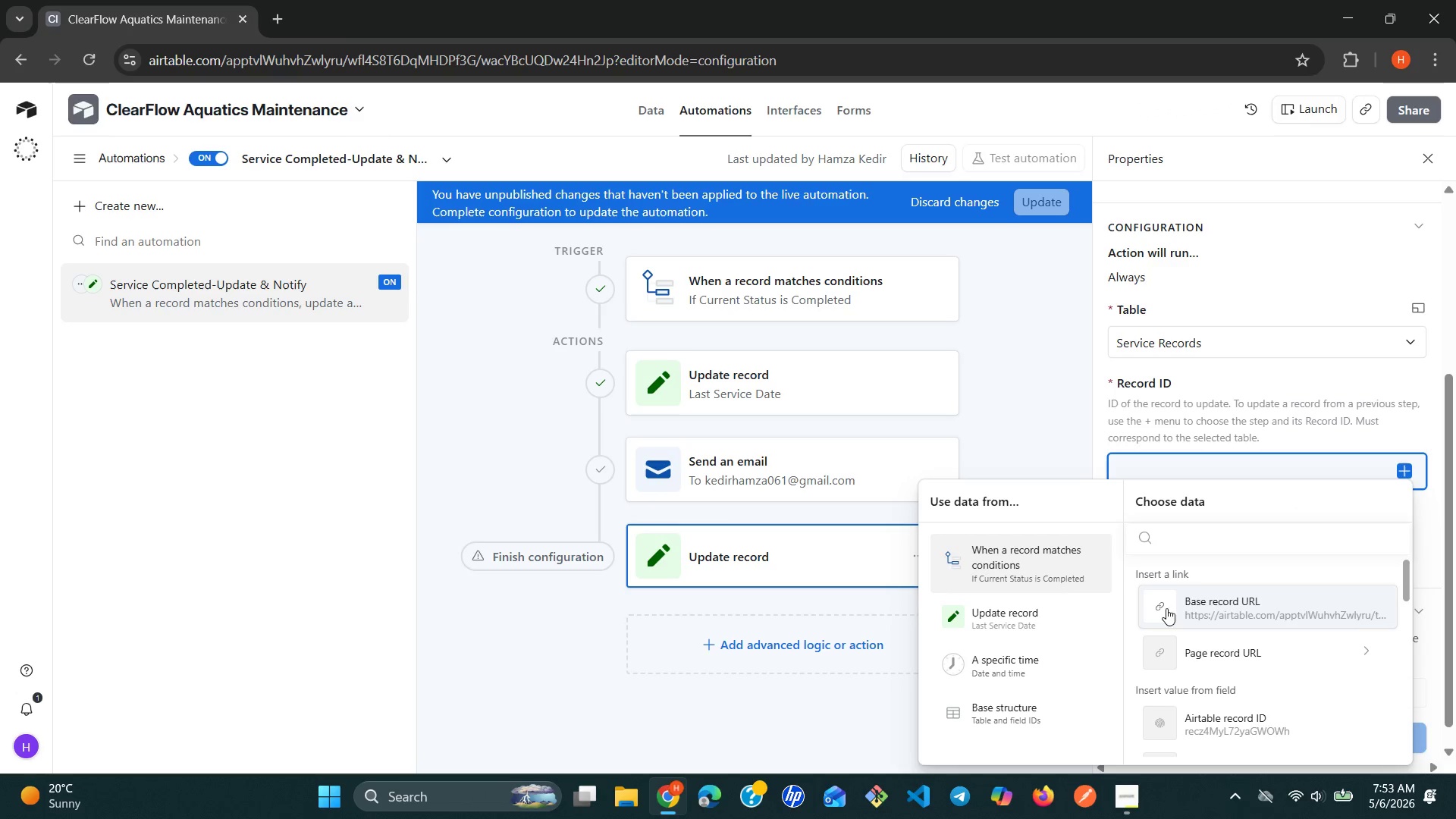 
wait(5.11)
 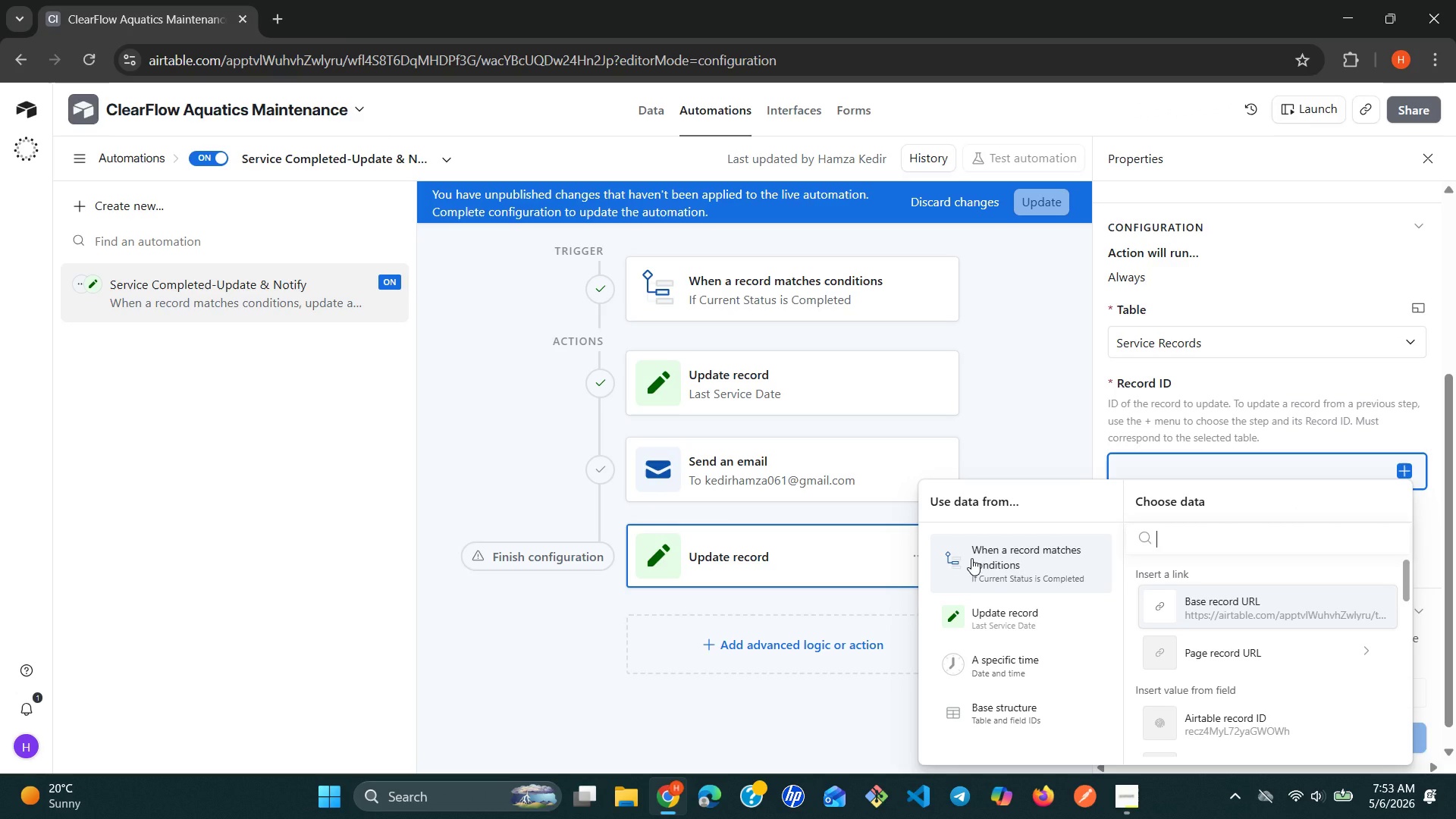 
left_click([1203, 714])
 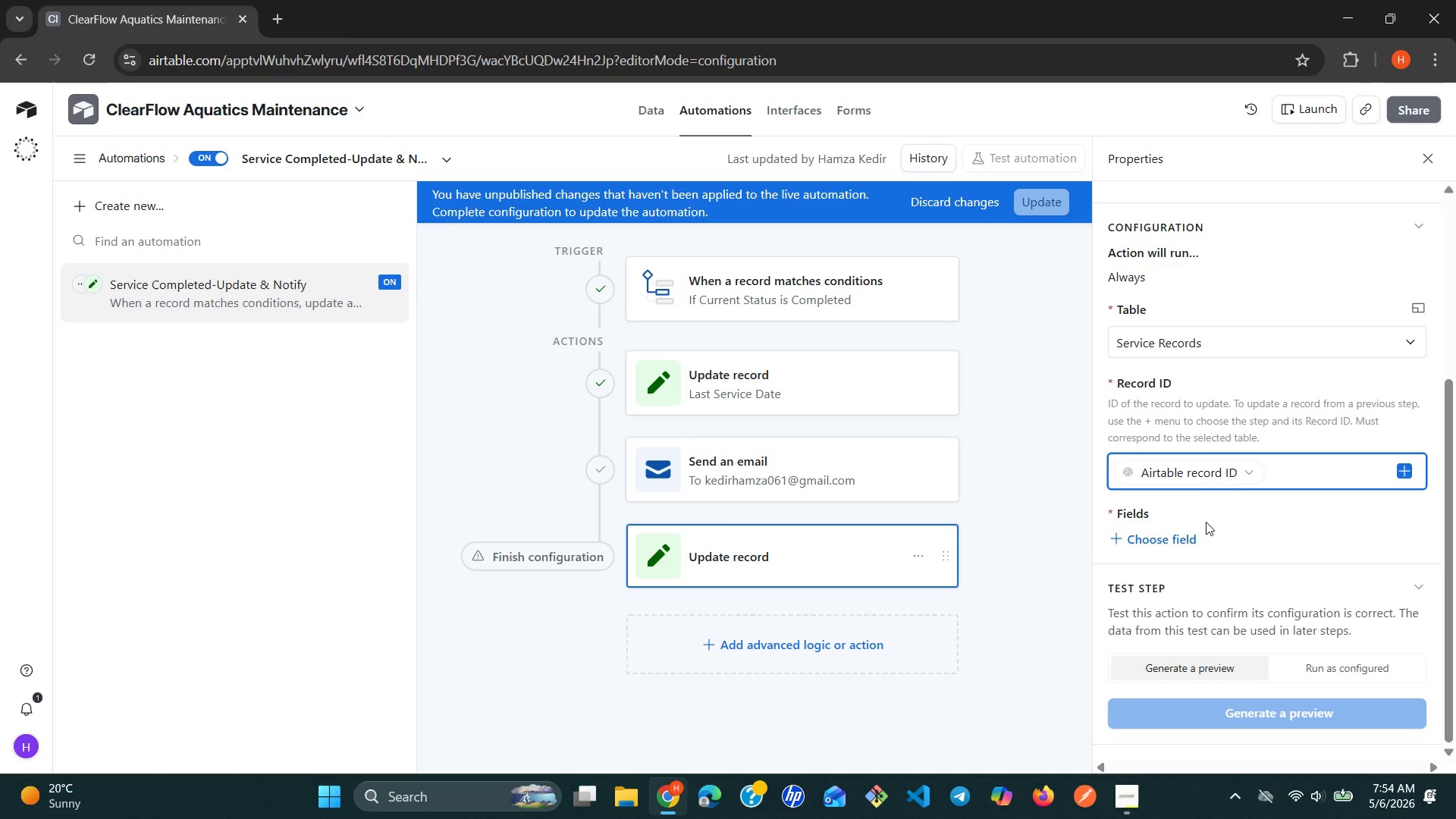 
wait(51.55)
 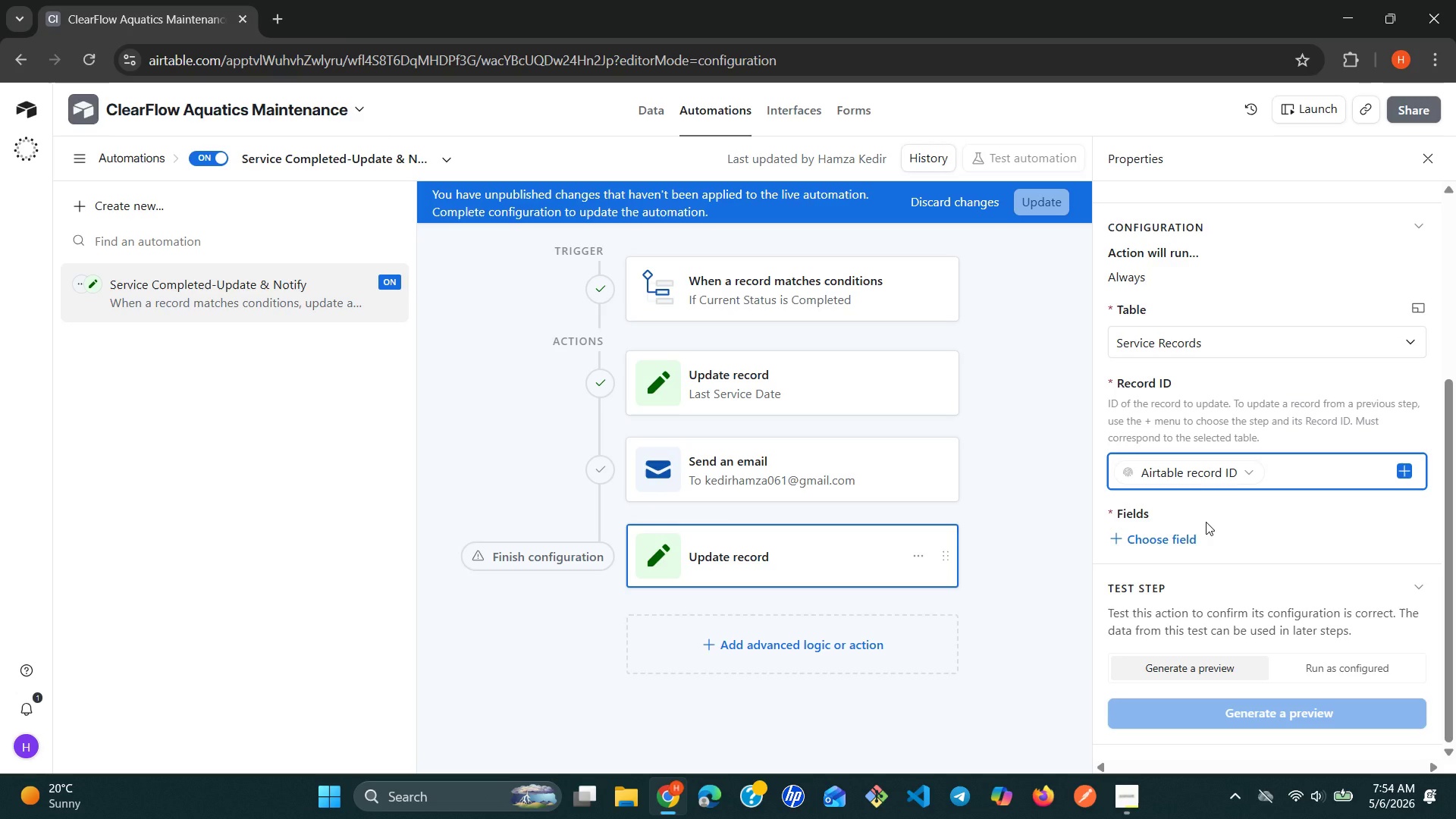 
left_click([1113, 536])
 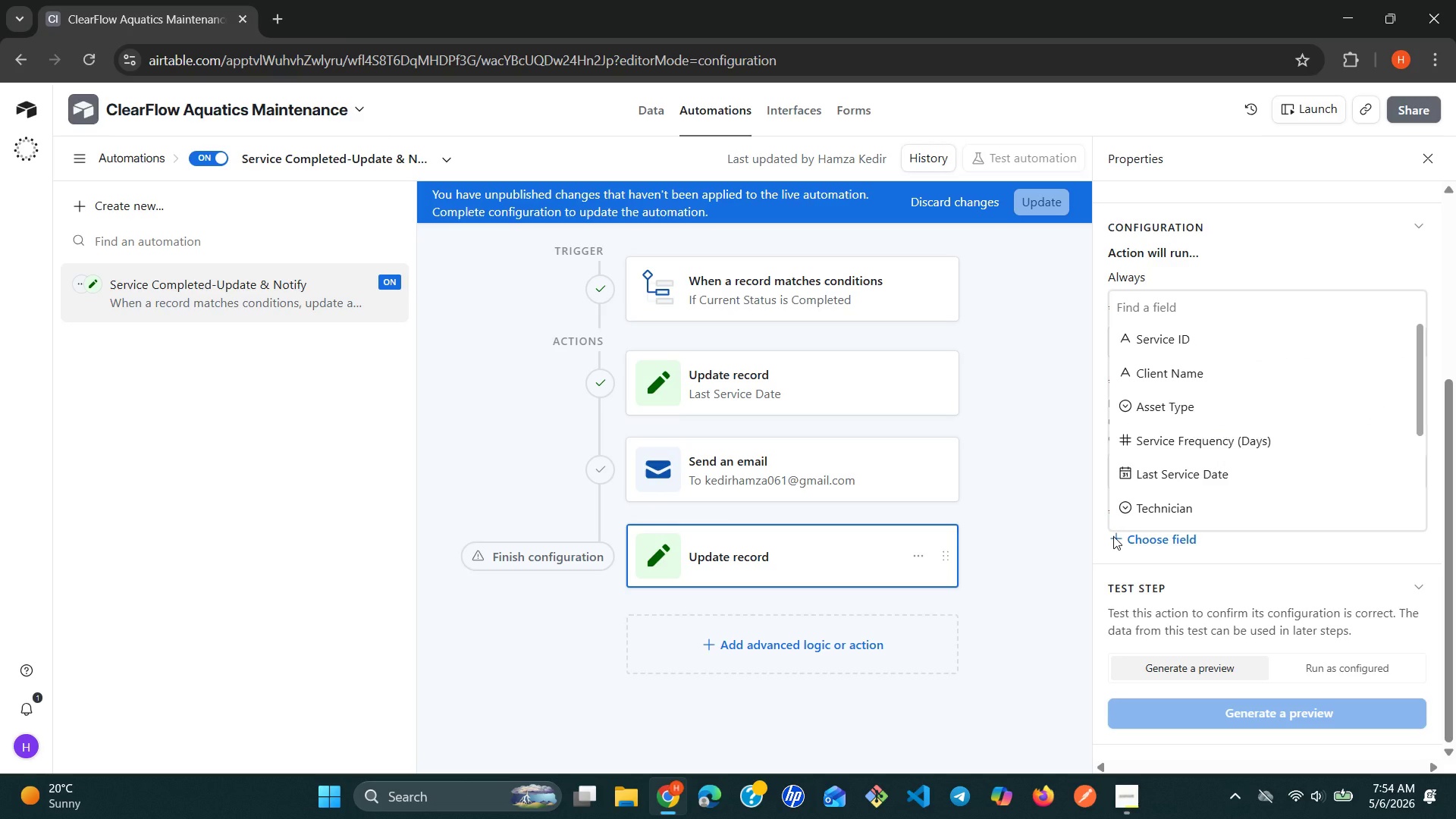 
type(cur)
 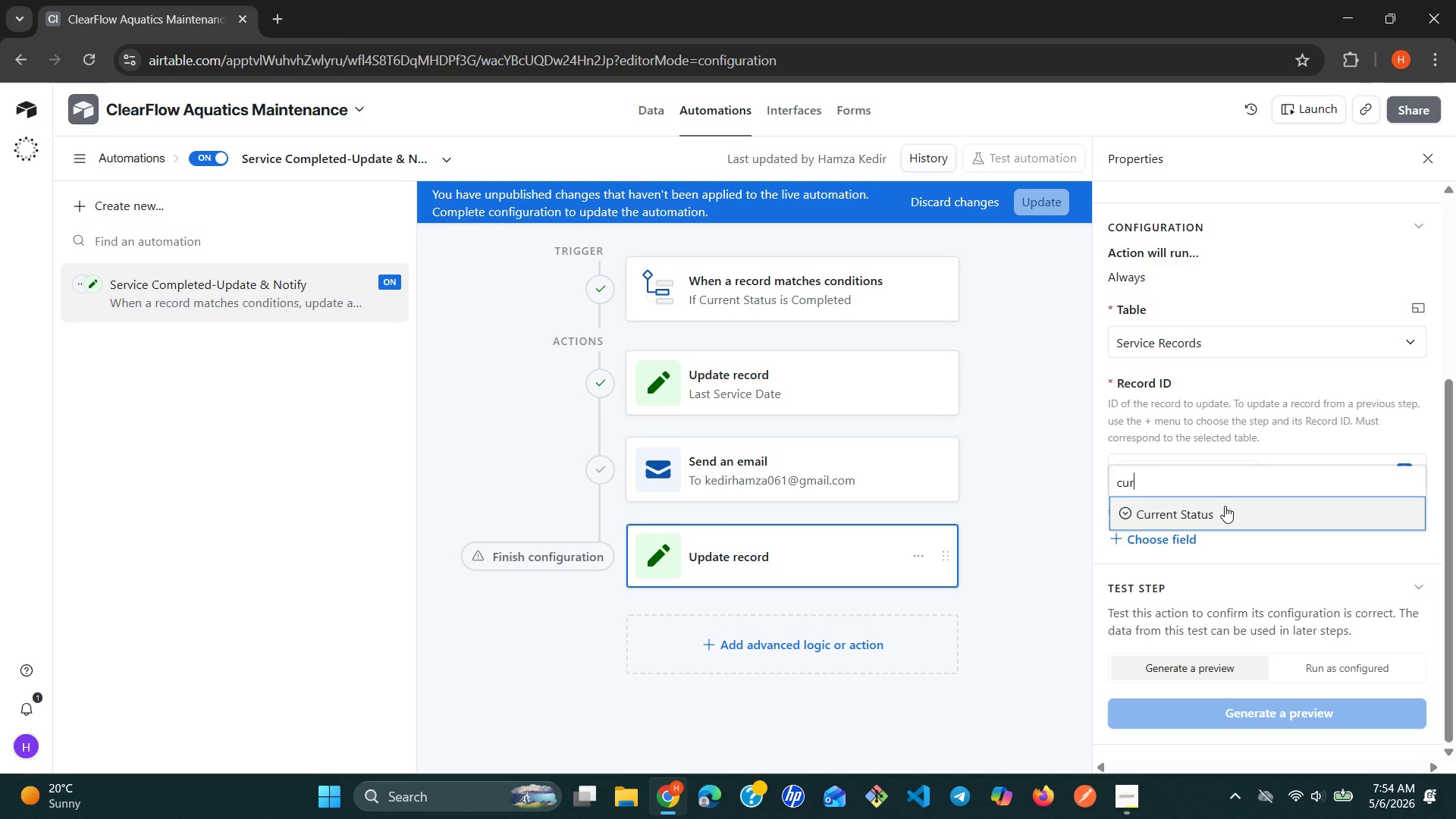 
left_click([1225, 506])
 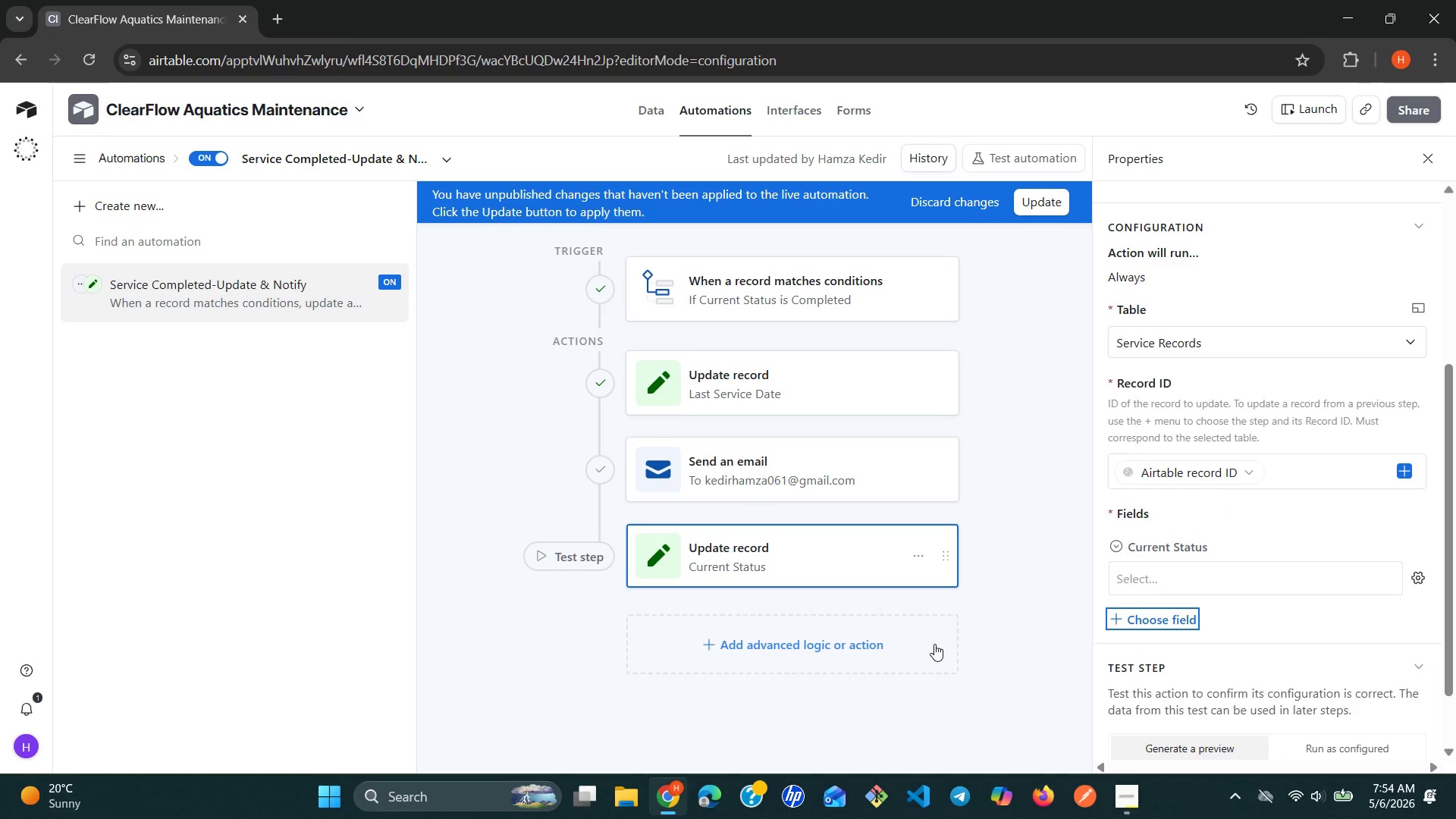 
wait(15.5)
 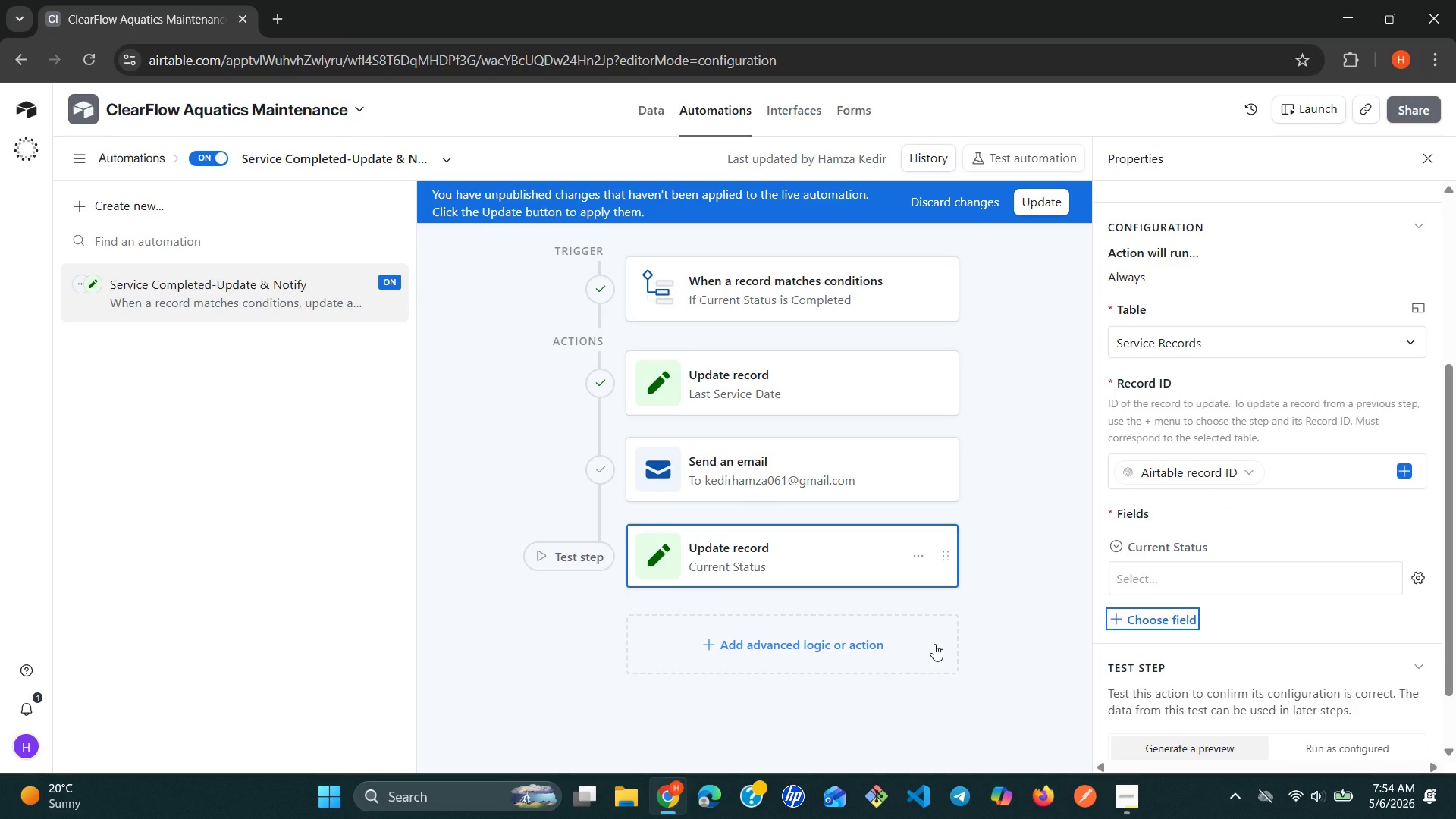 
left_click([561, 551])
 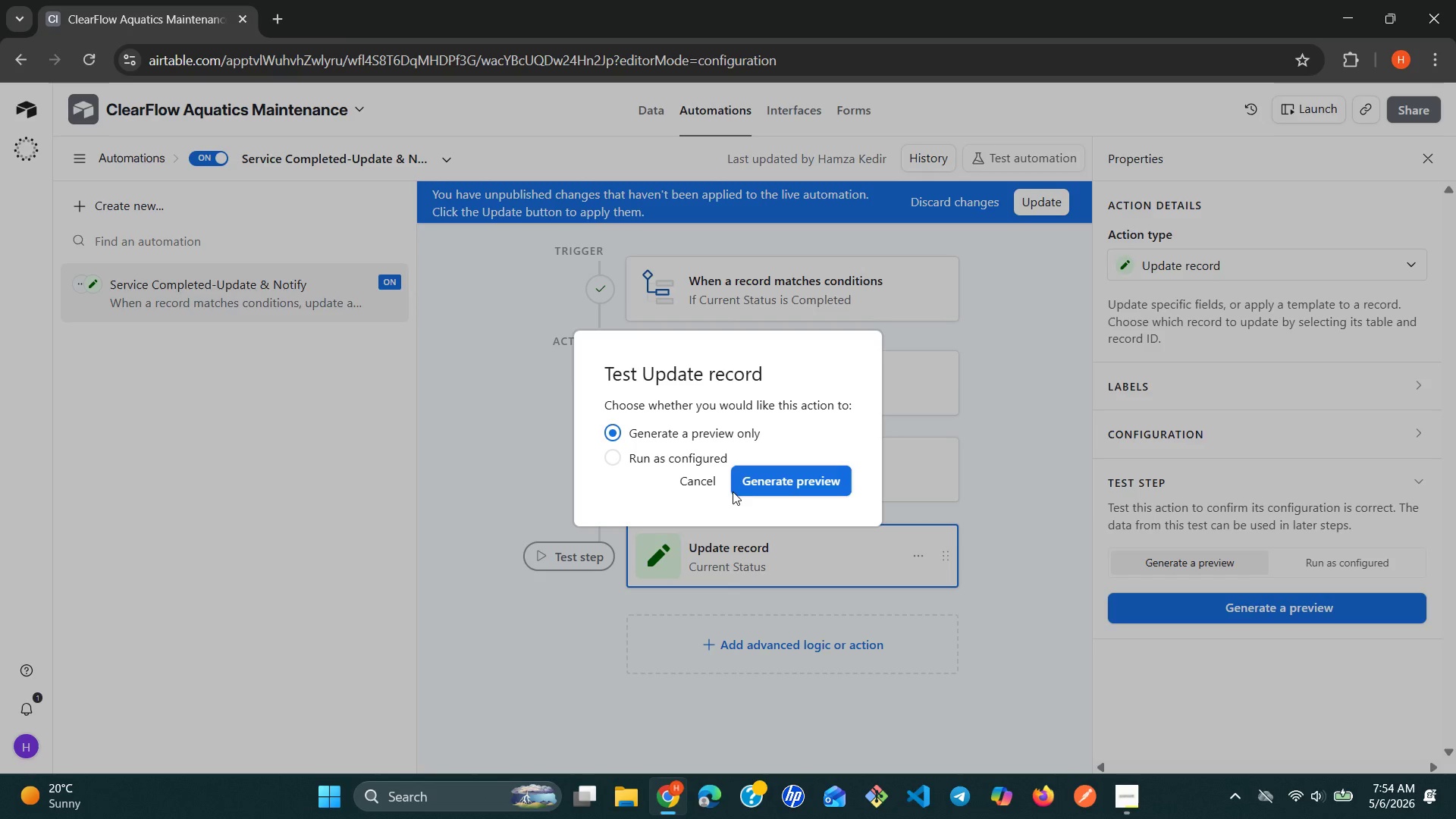 
left_click([757, 486])
 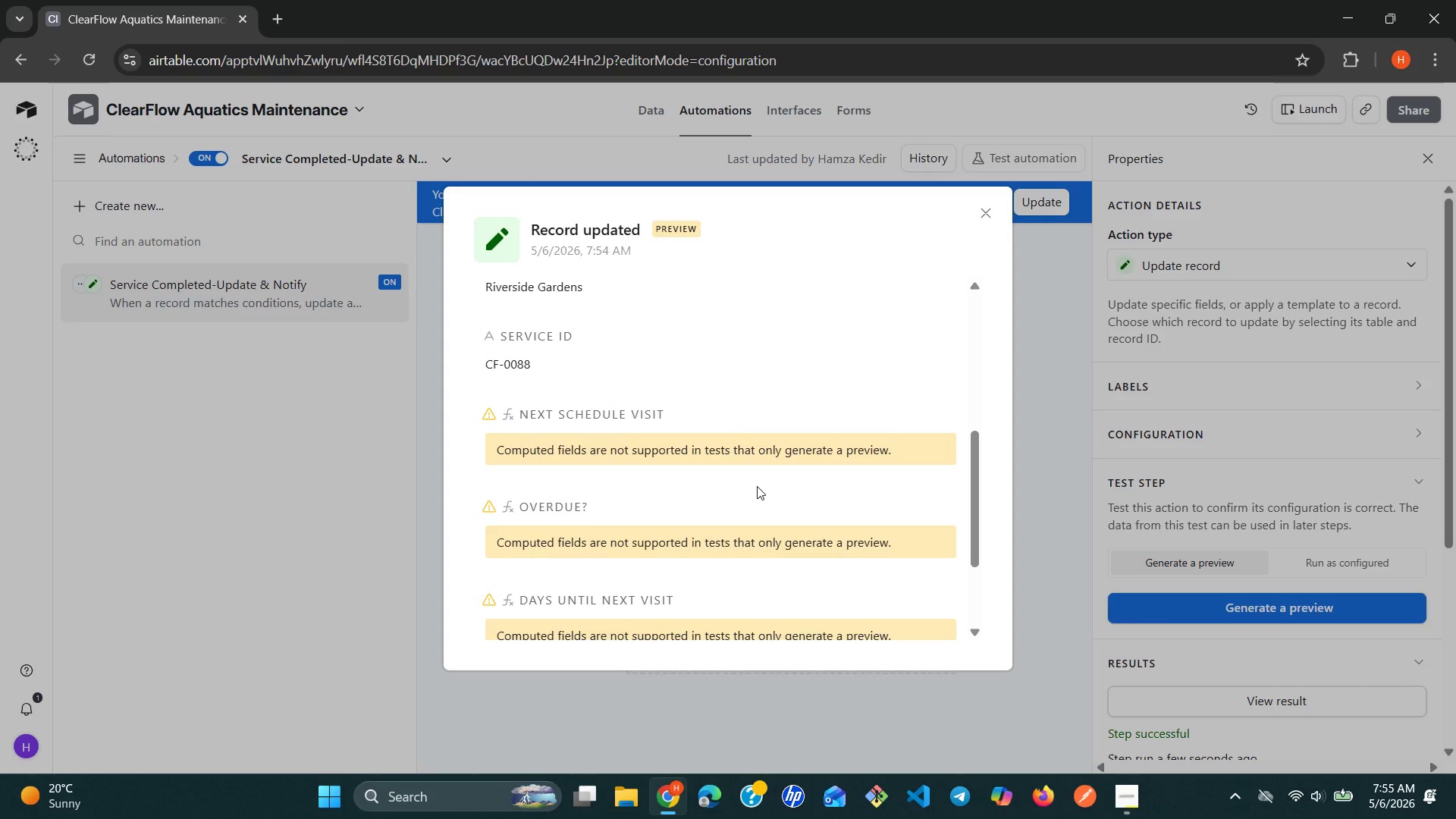 
wait(58.84)
 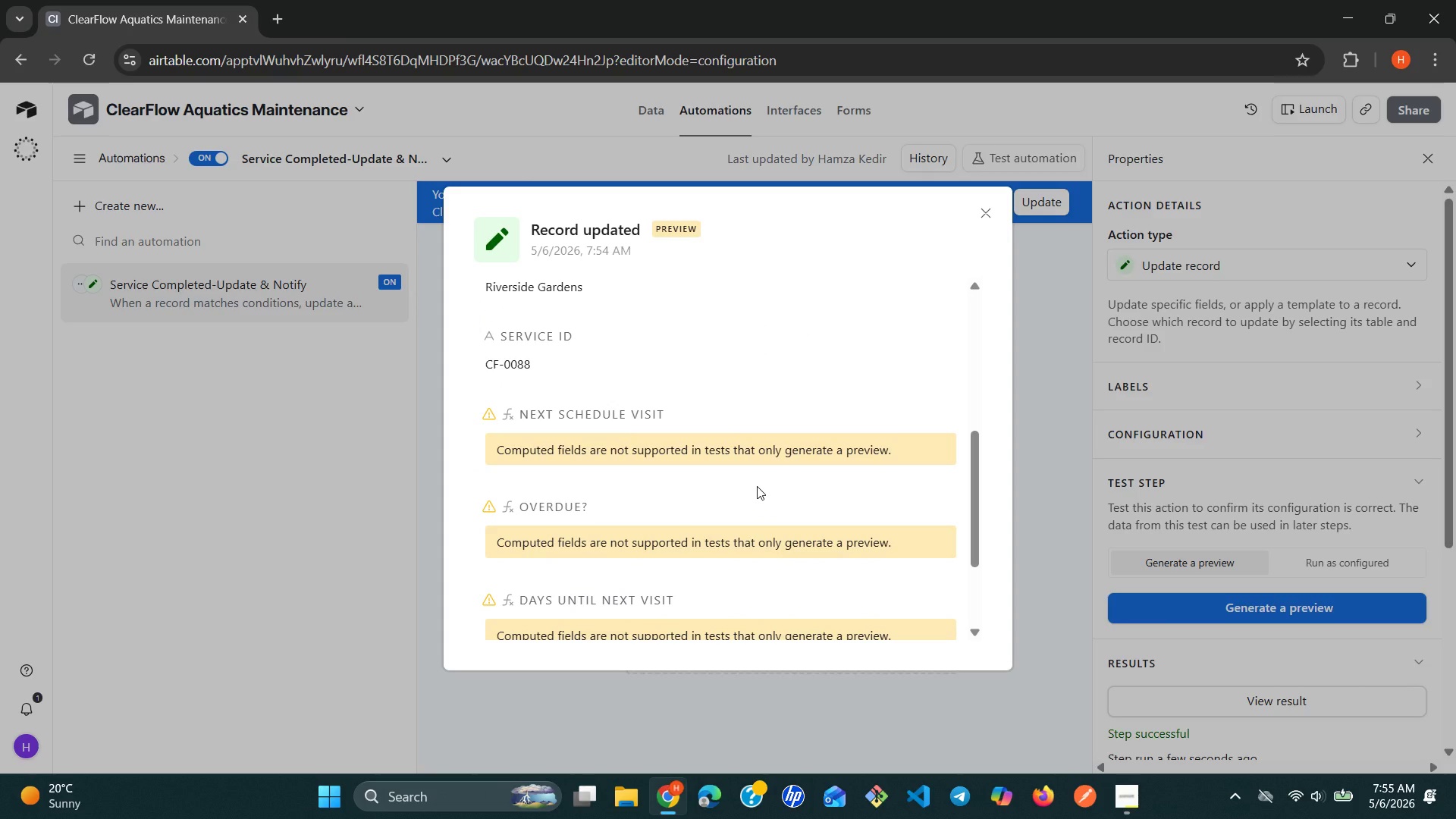 
left_click([985, 215])
 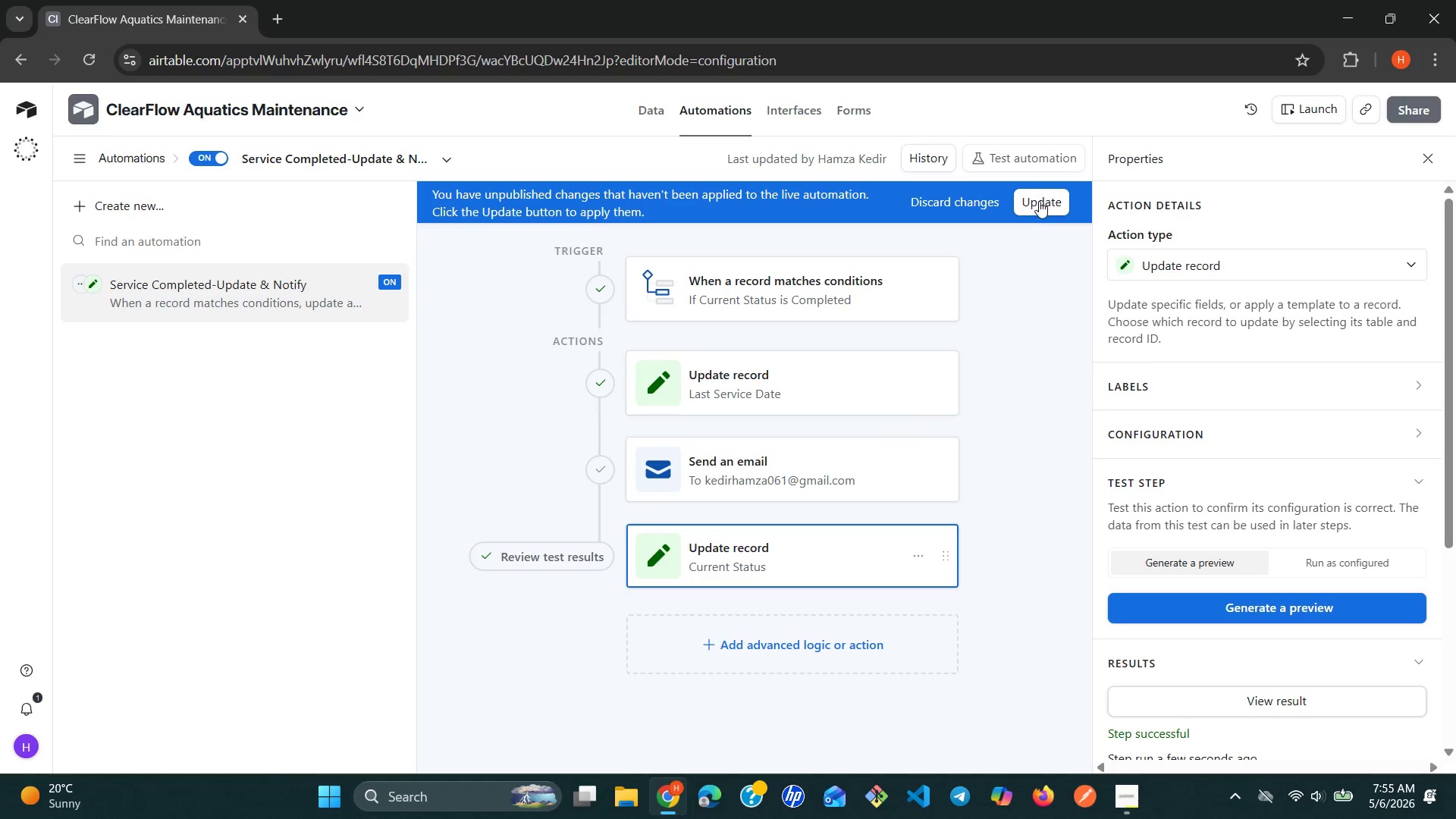 
left_click([1039, 201])
 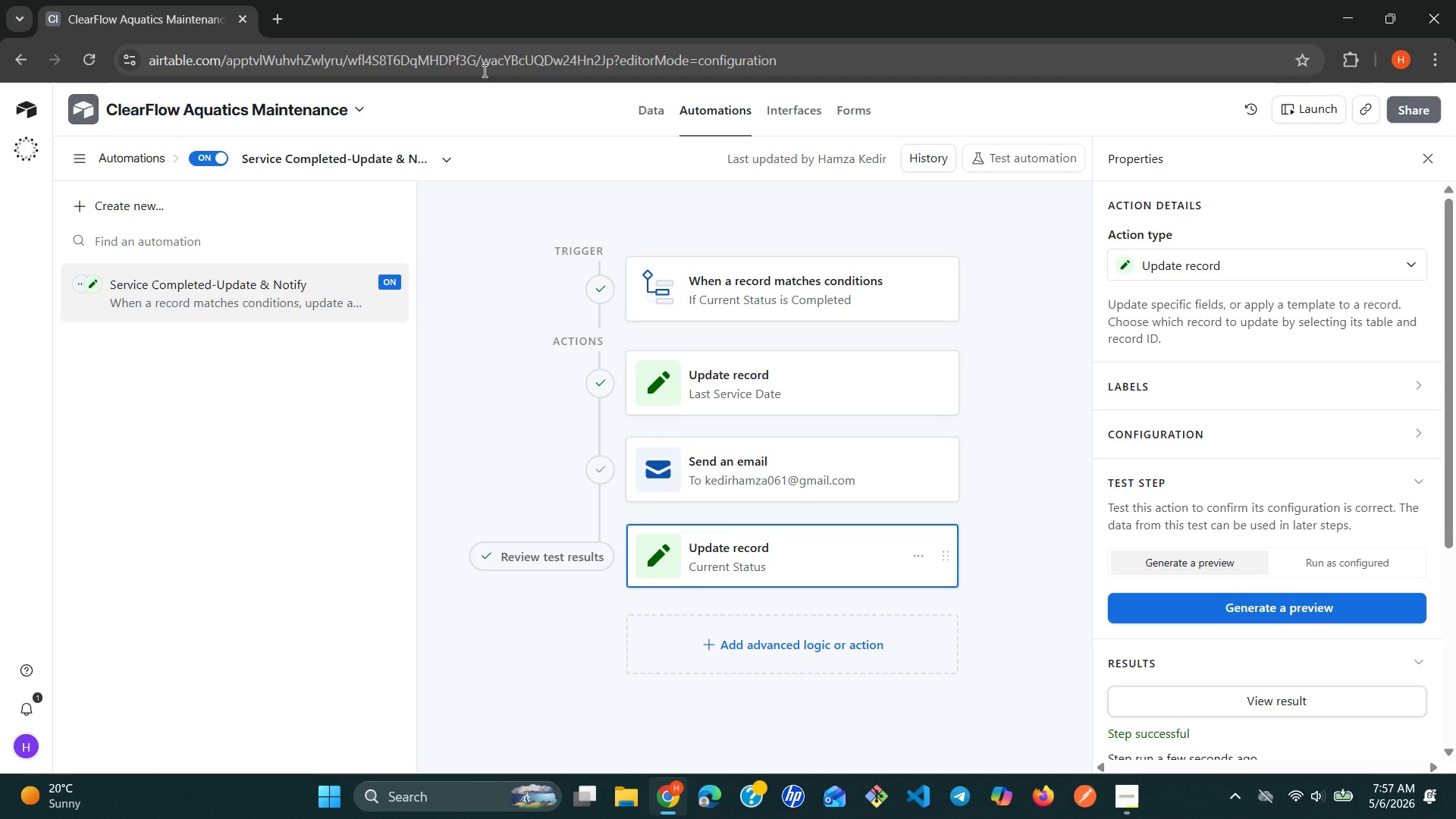 
wait(77.16)
 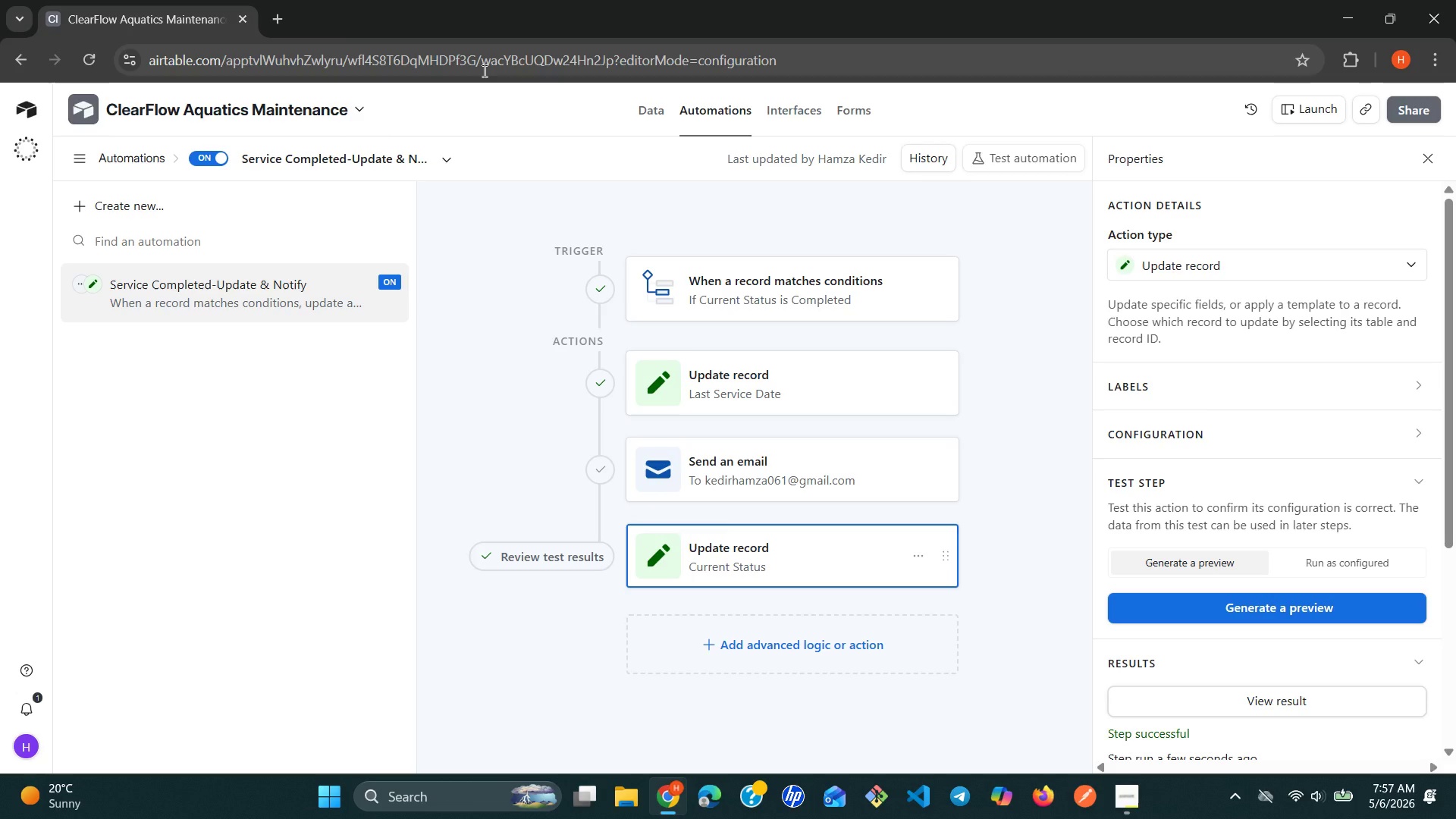 
left_click([632, 104])
 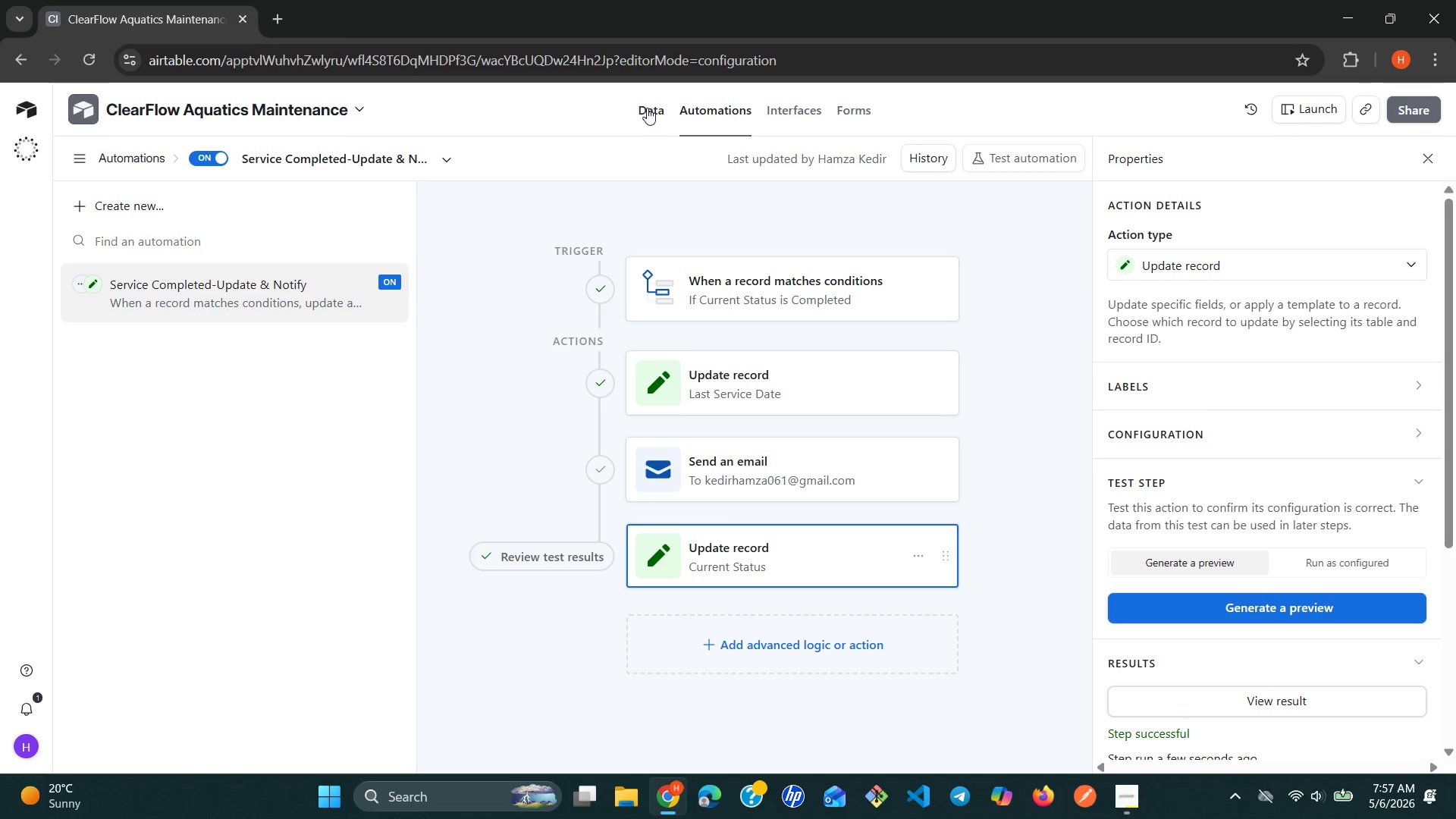 
left_click([654, 108])
 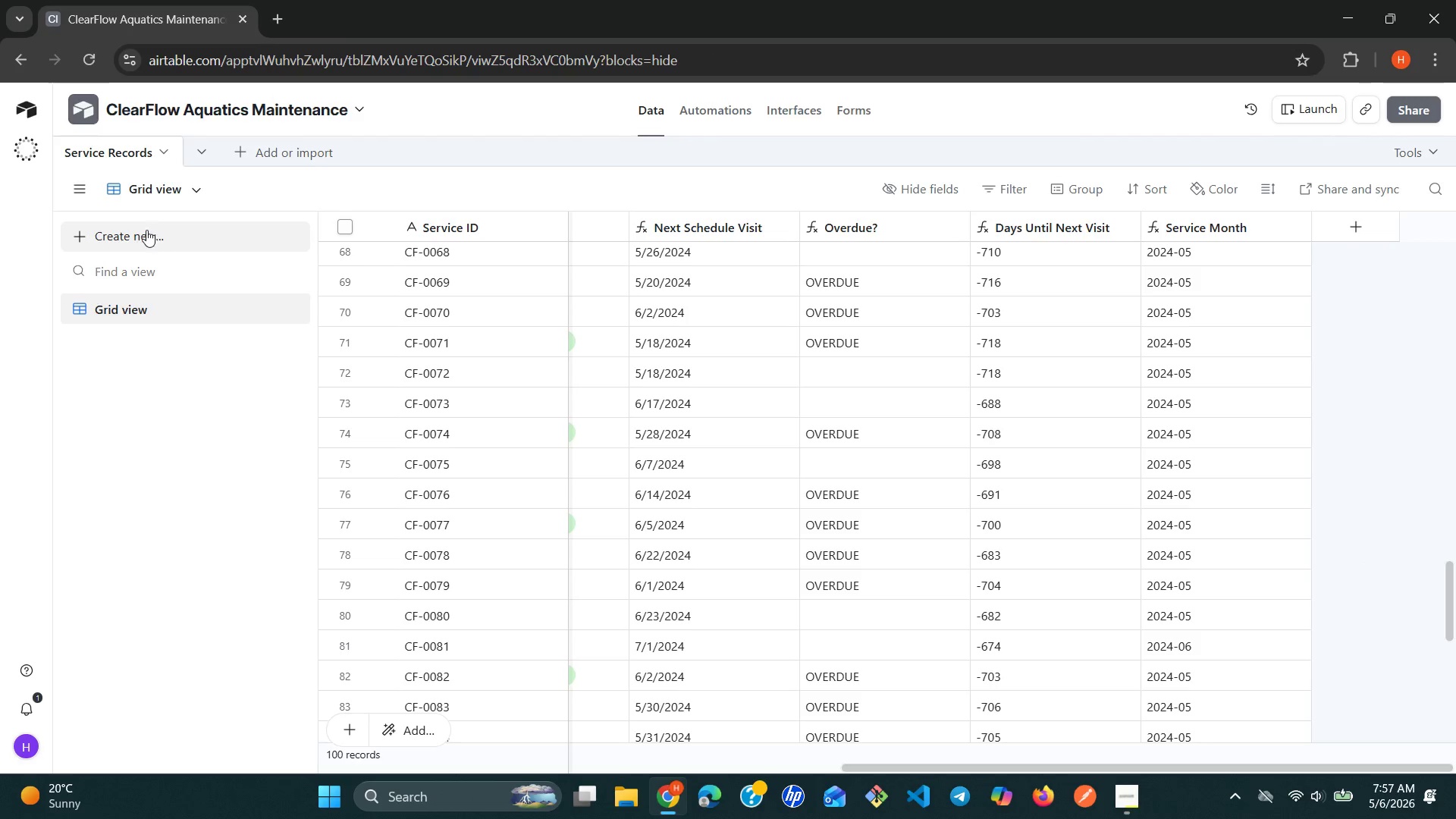 
left_click([139, 232])
 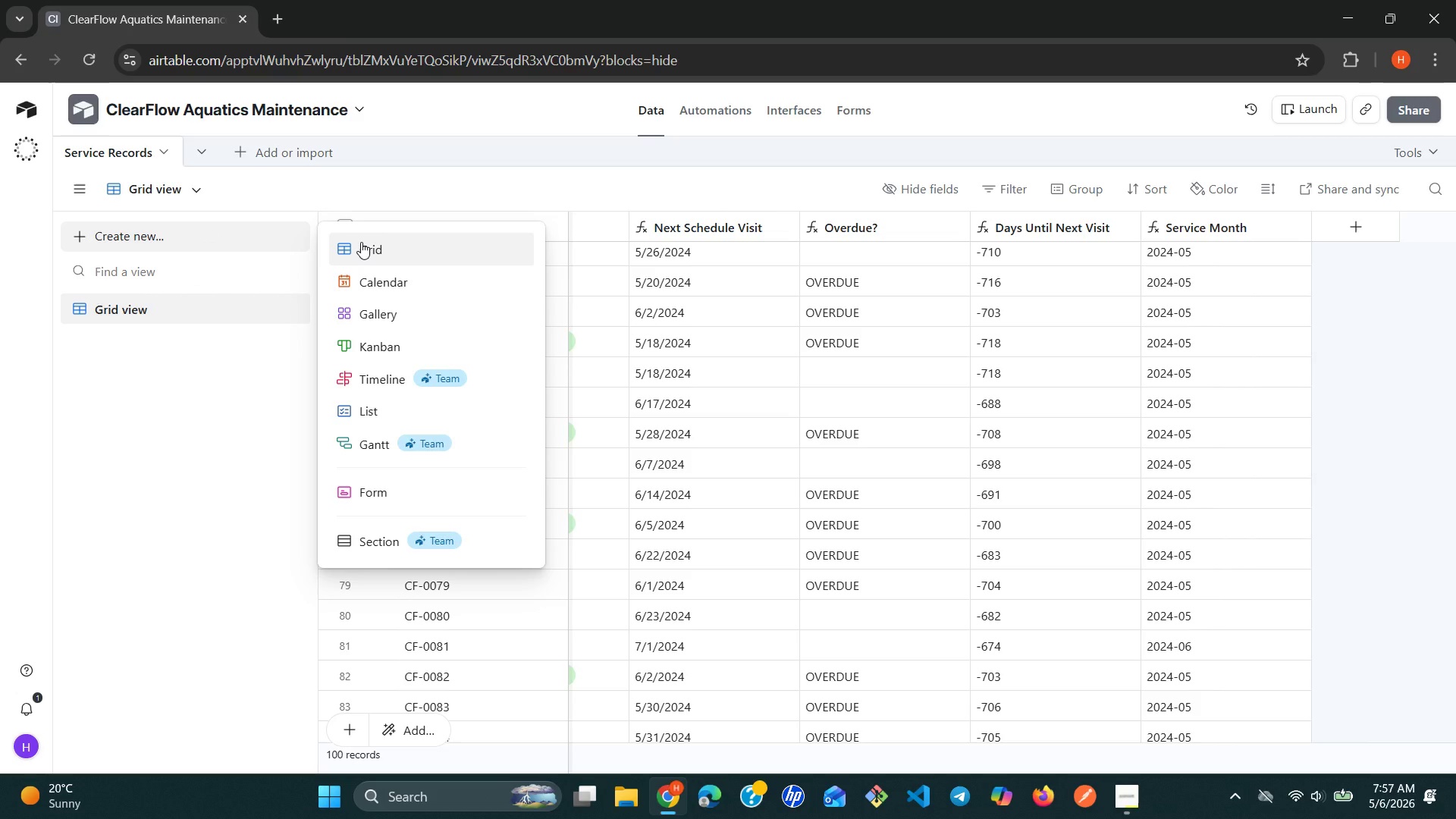 
wait(6.41)
 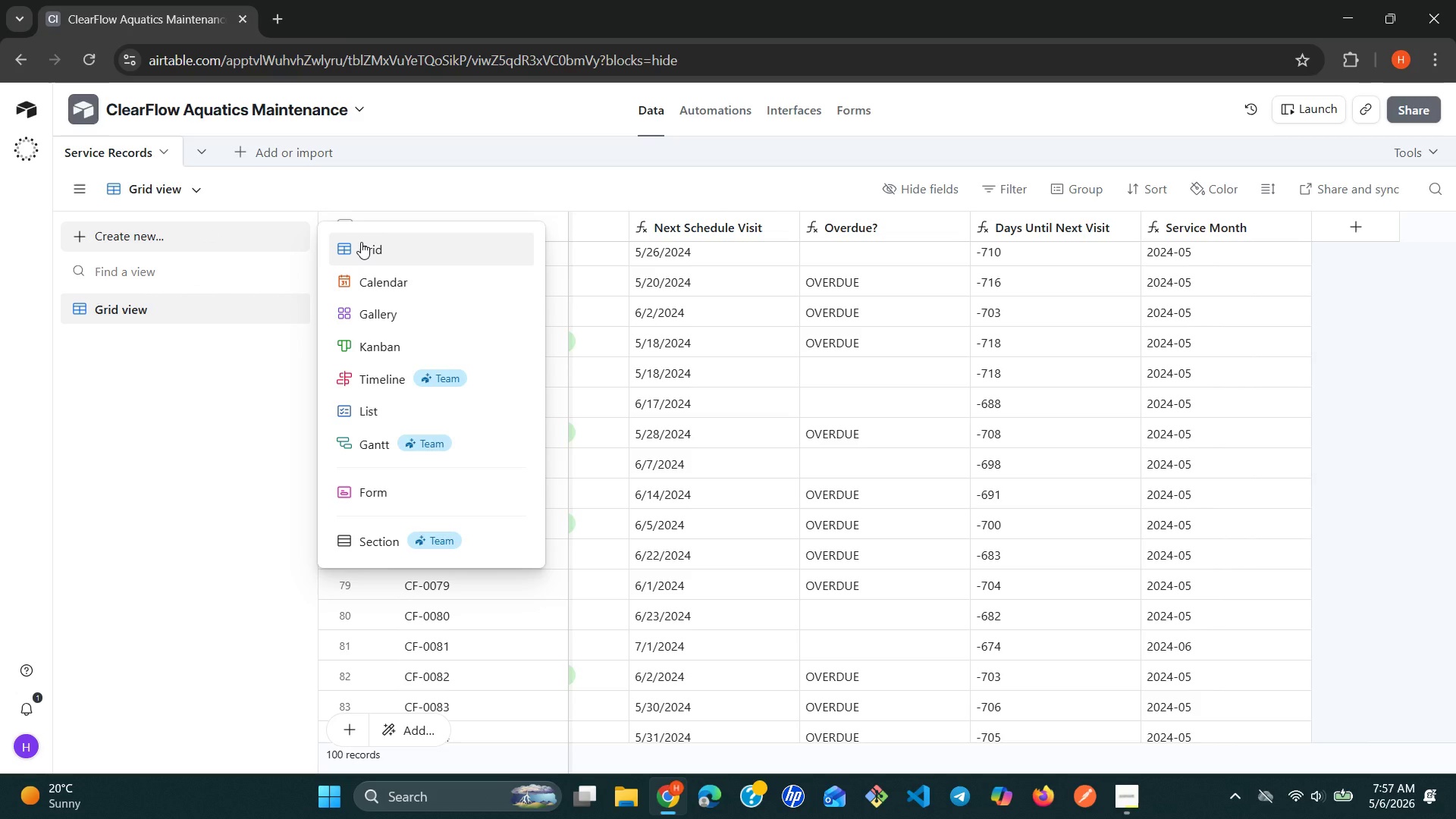 
left_click([225, 321])
 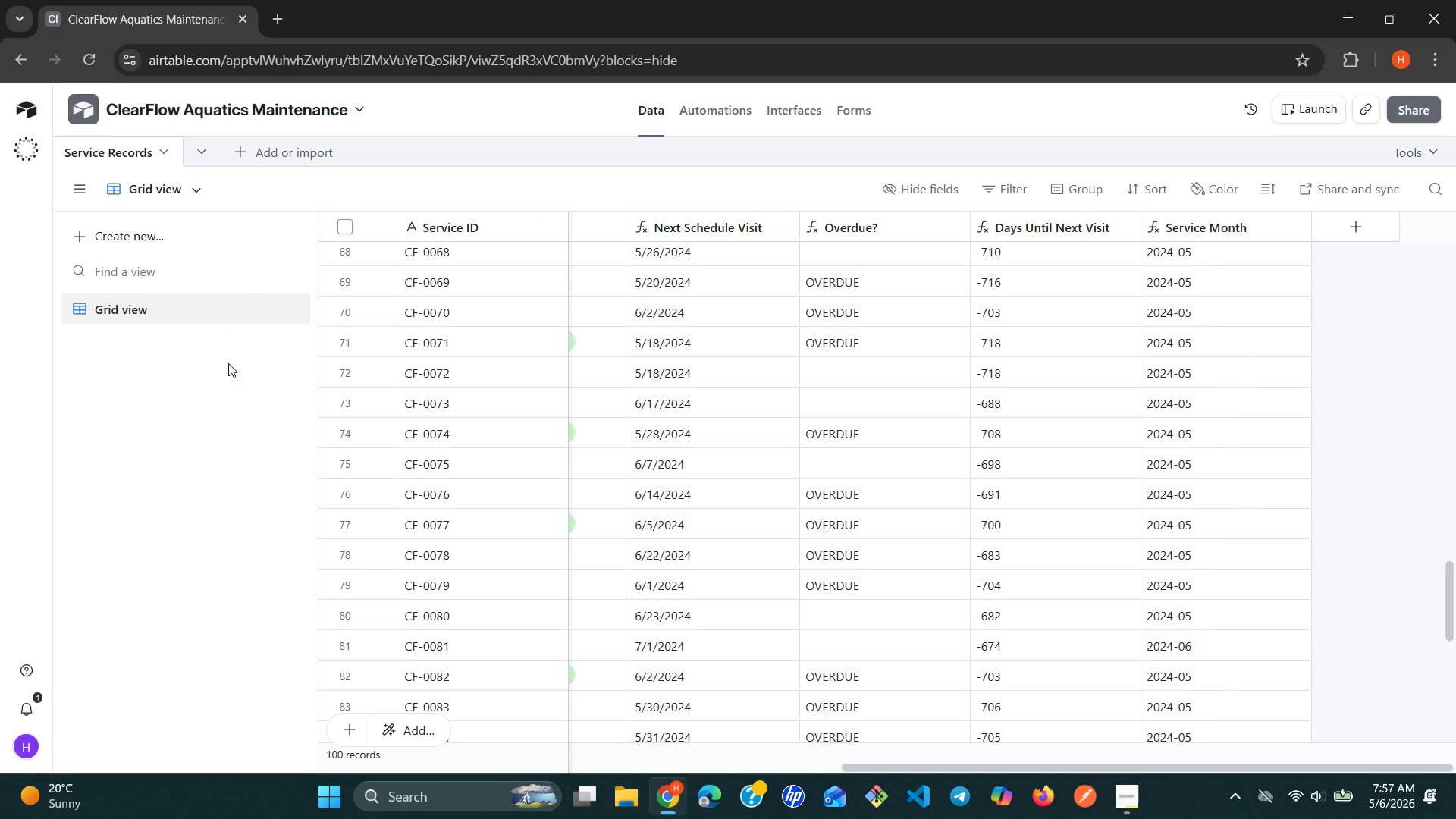 
left_click([228, 374])
 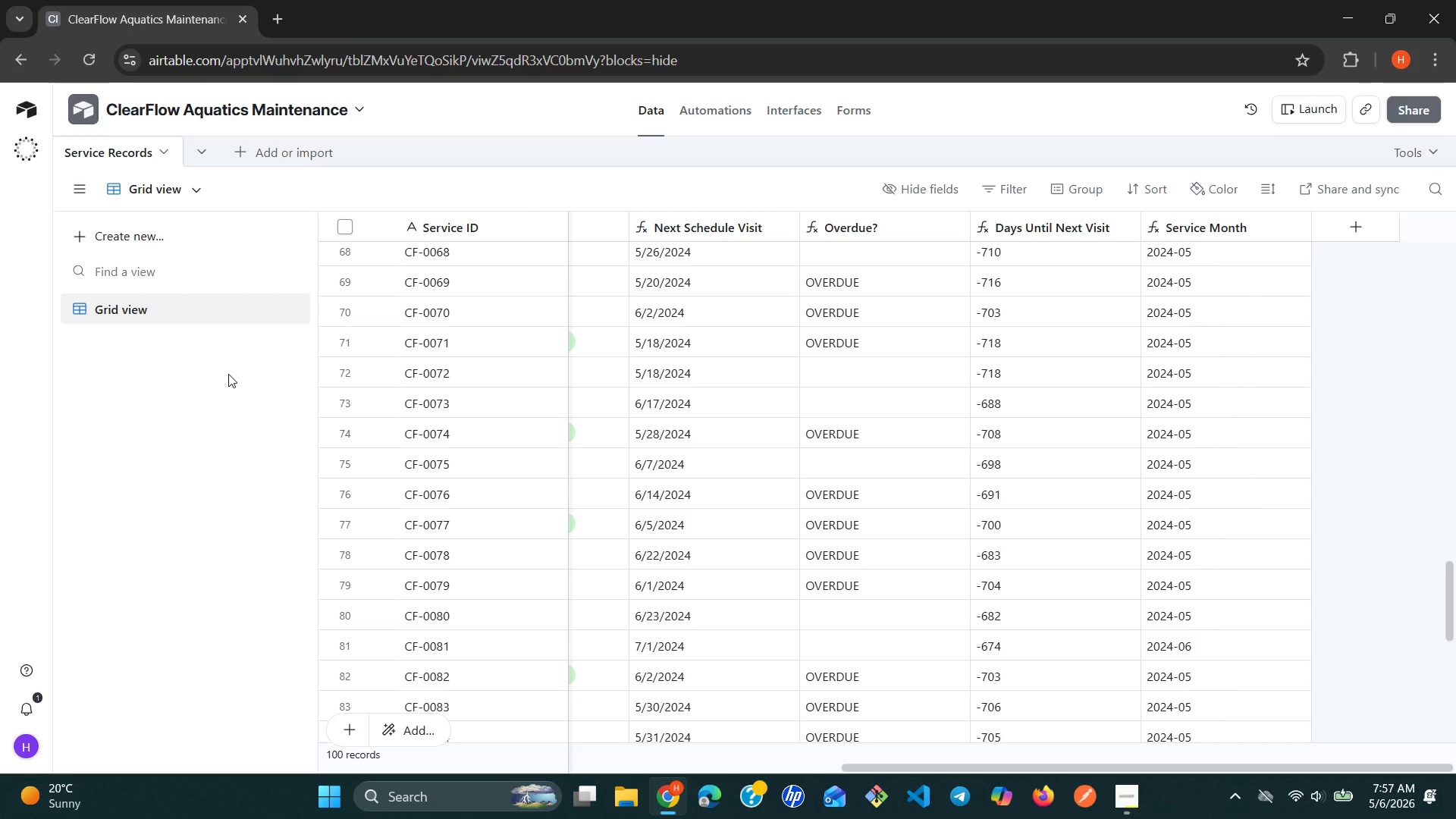 
wait(21.56)
 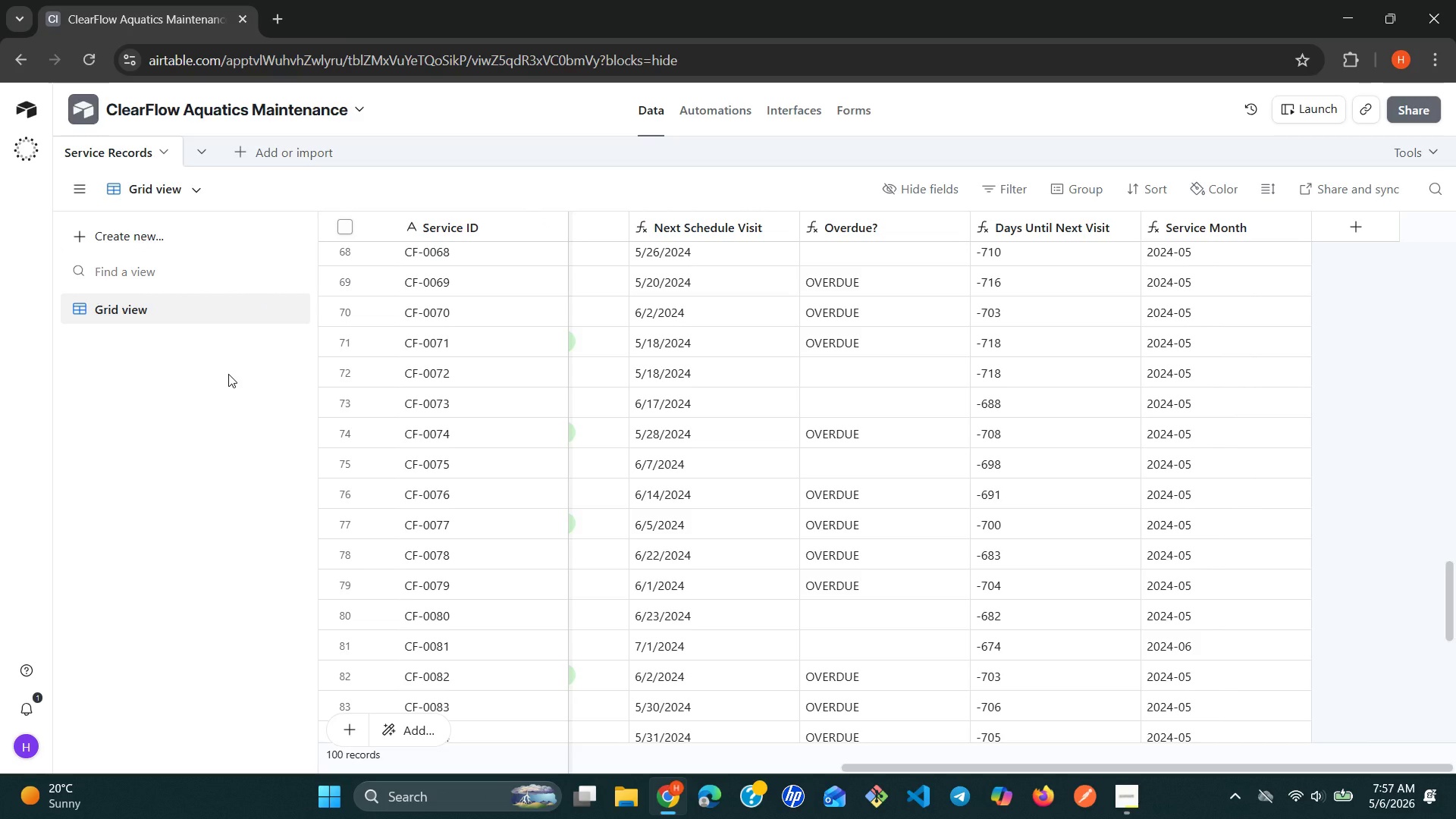 
left_click([245, 234])
 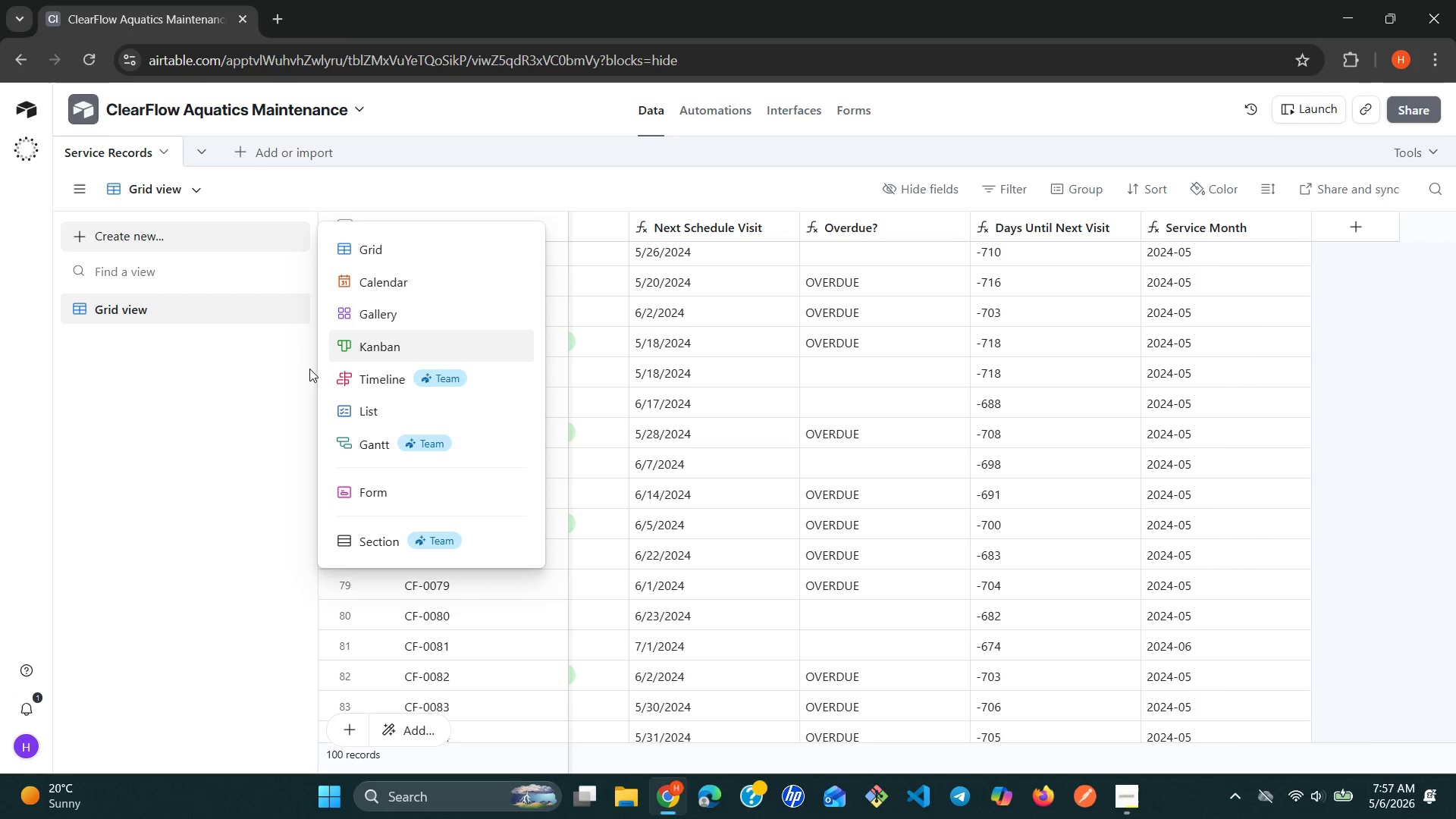 
left_click([245, 419])
 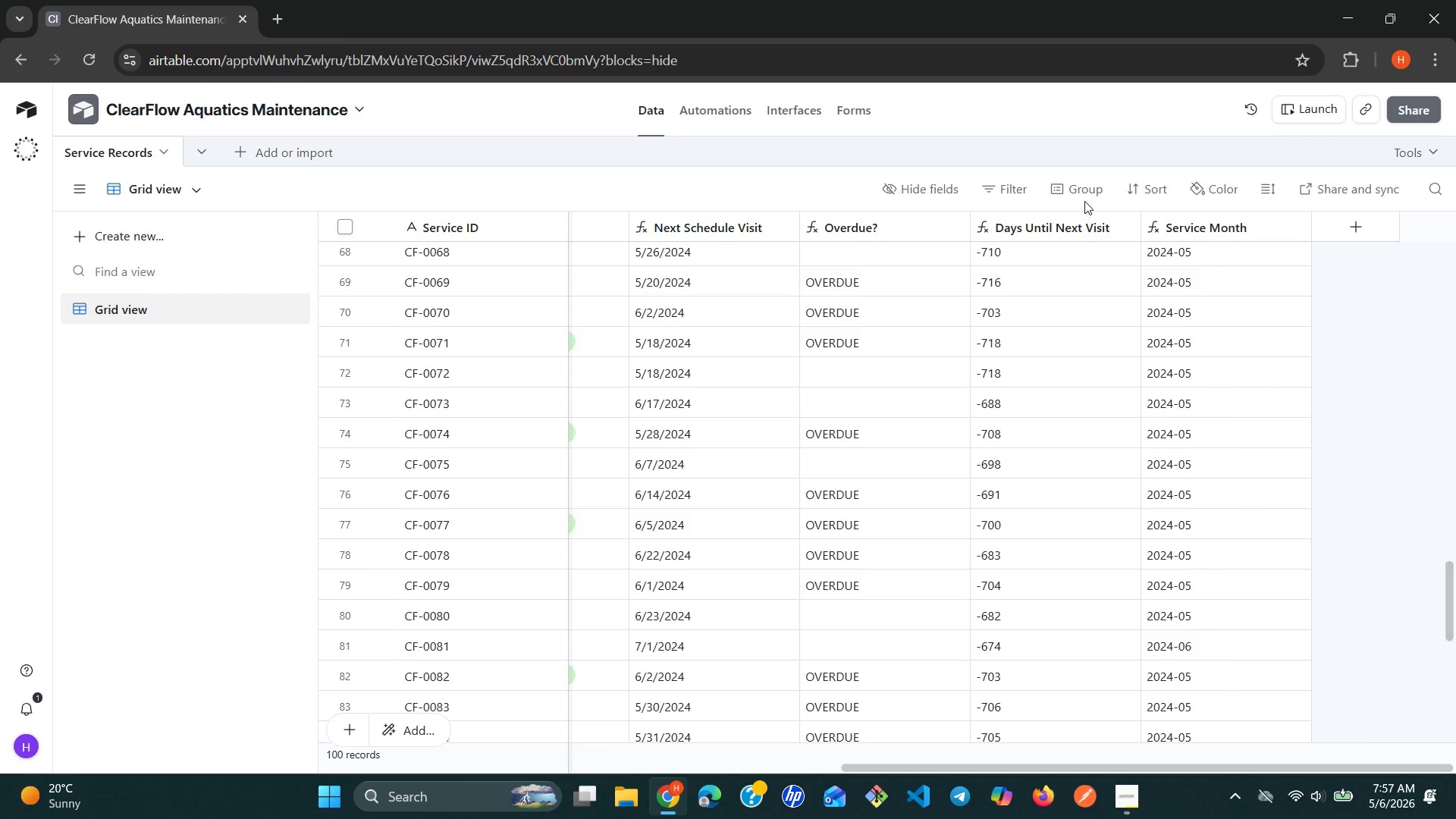 
left_click([1021, 185])
 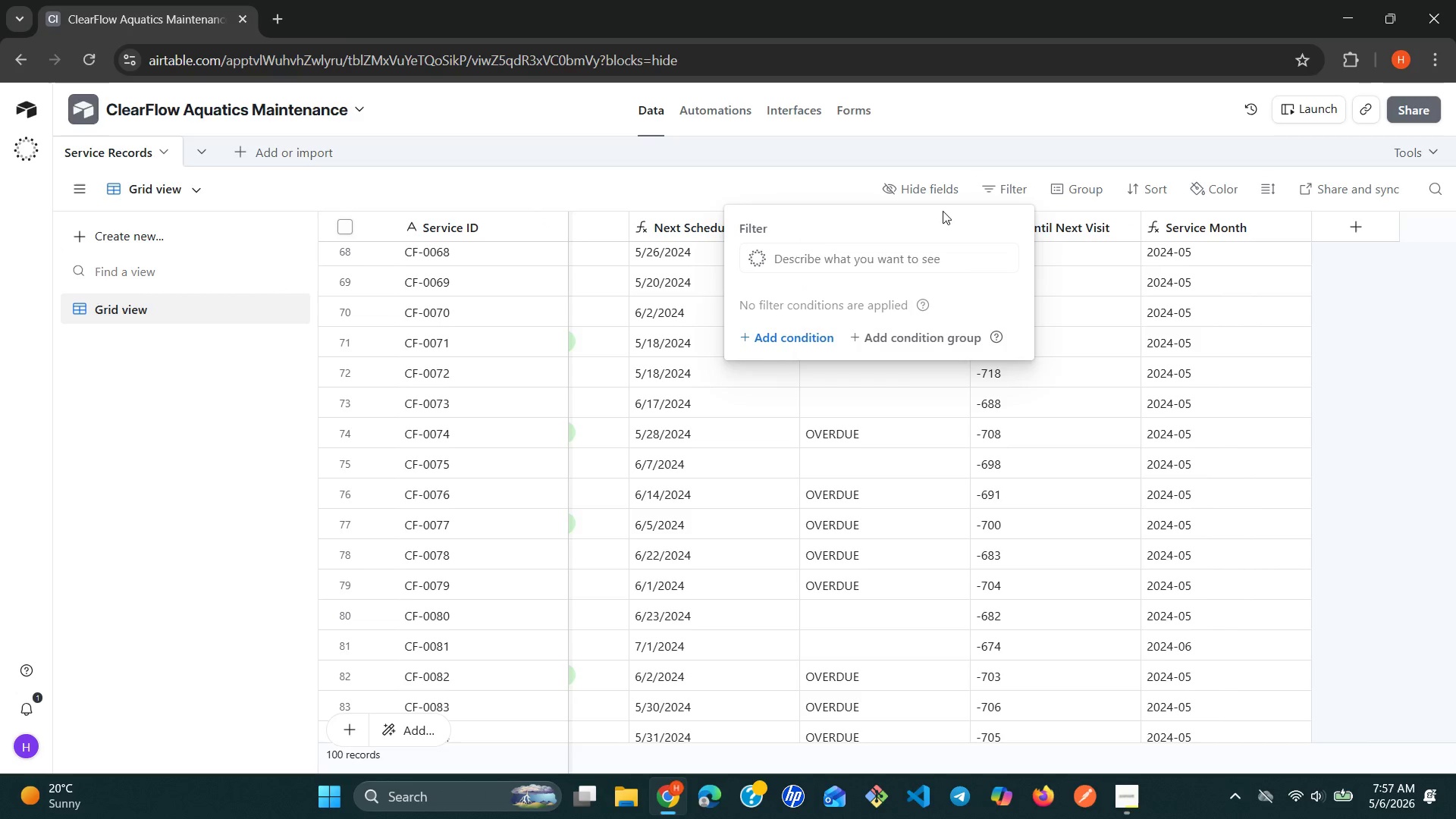 
wait(5.08)
 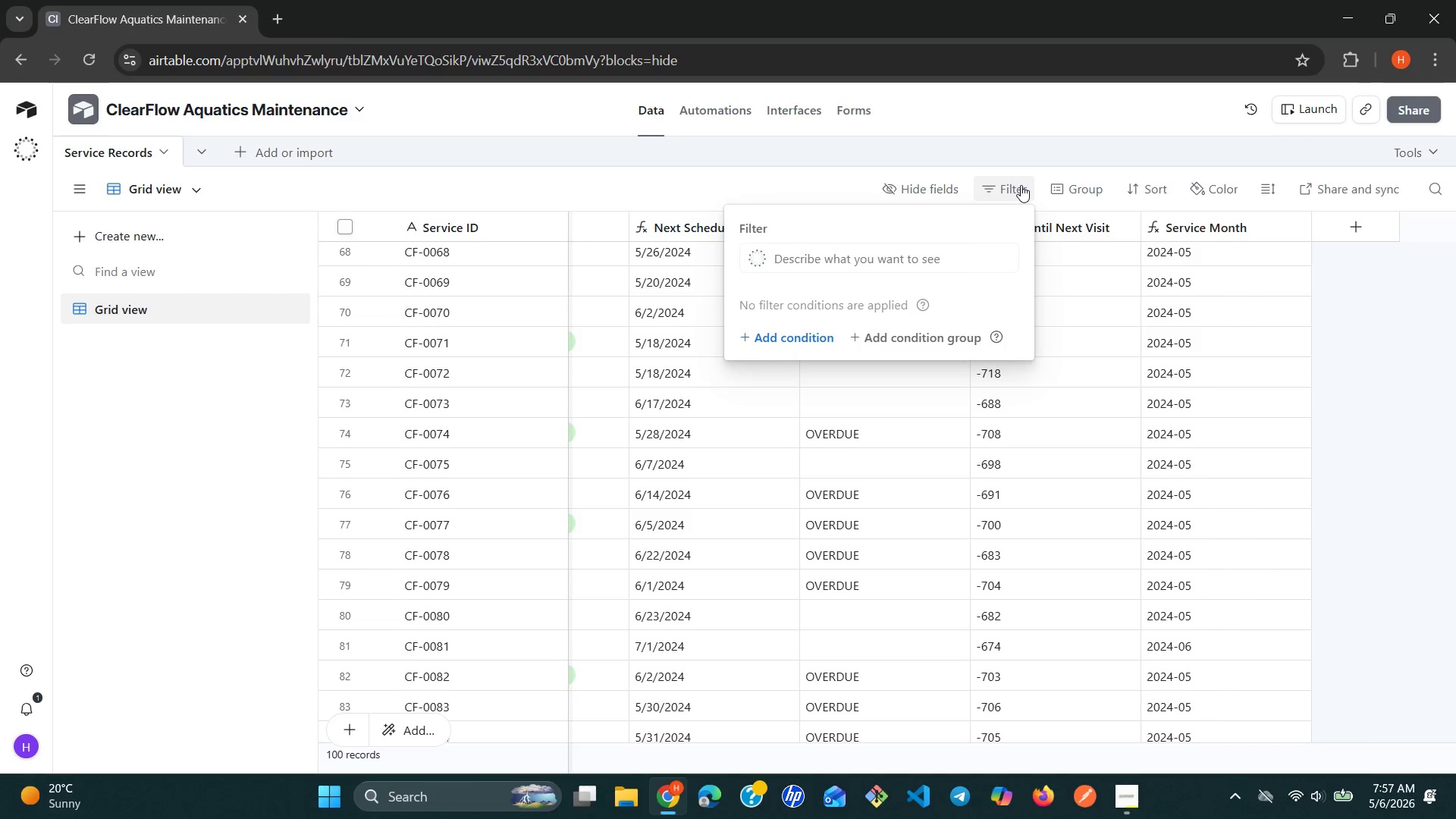 
left_click([785, 335])
 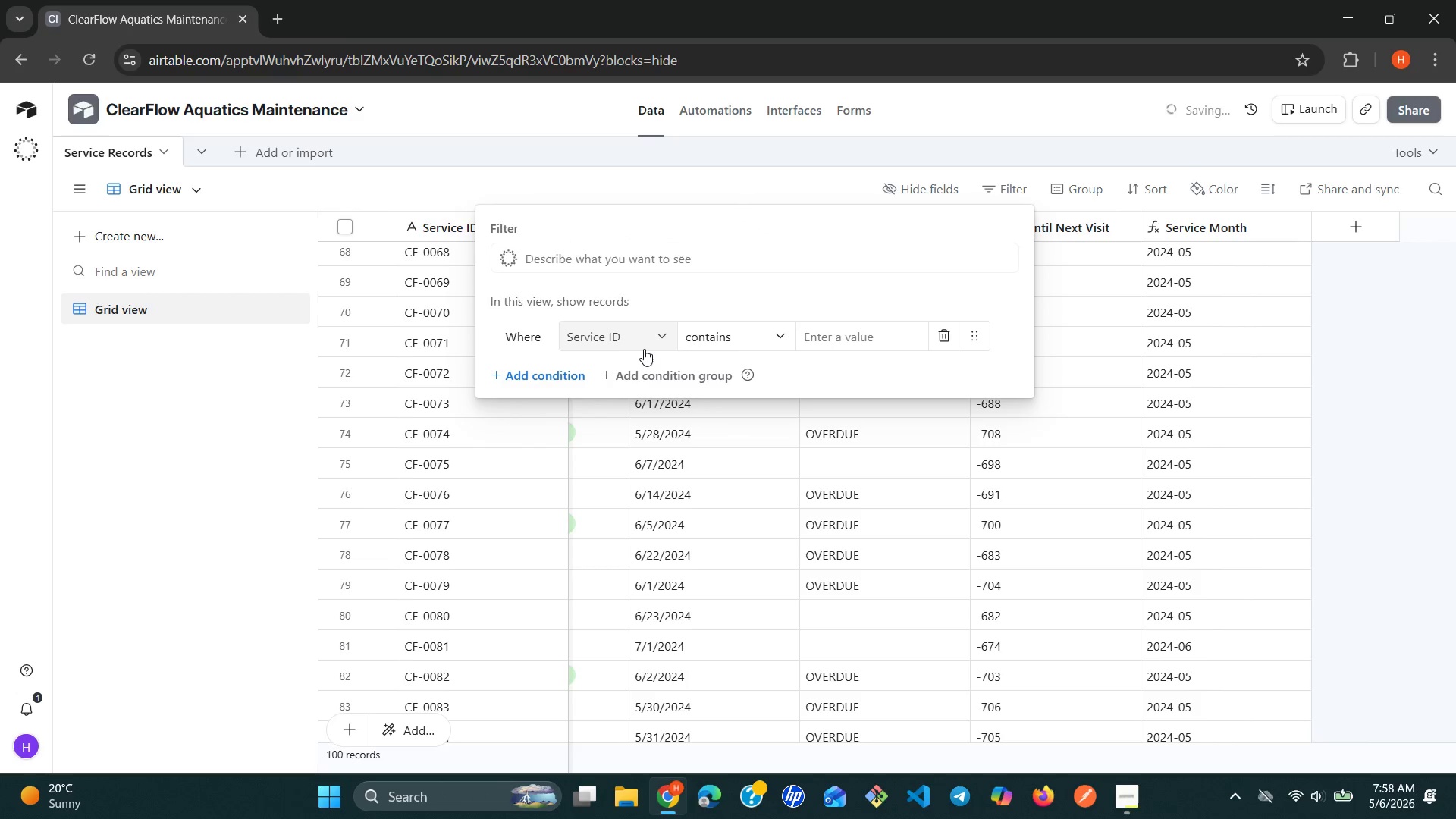 
left_click([647, 349])
 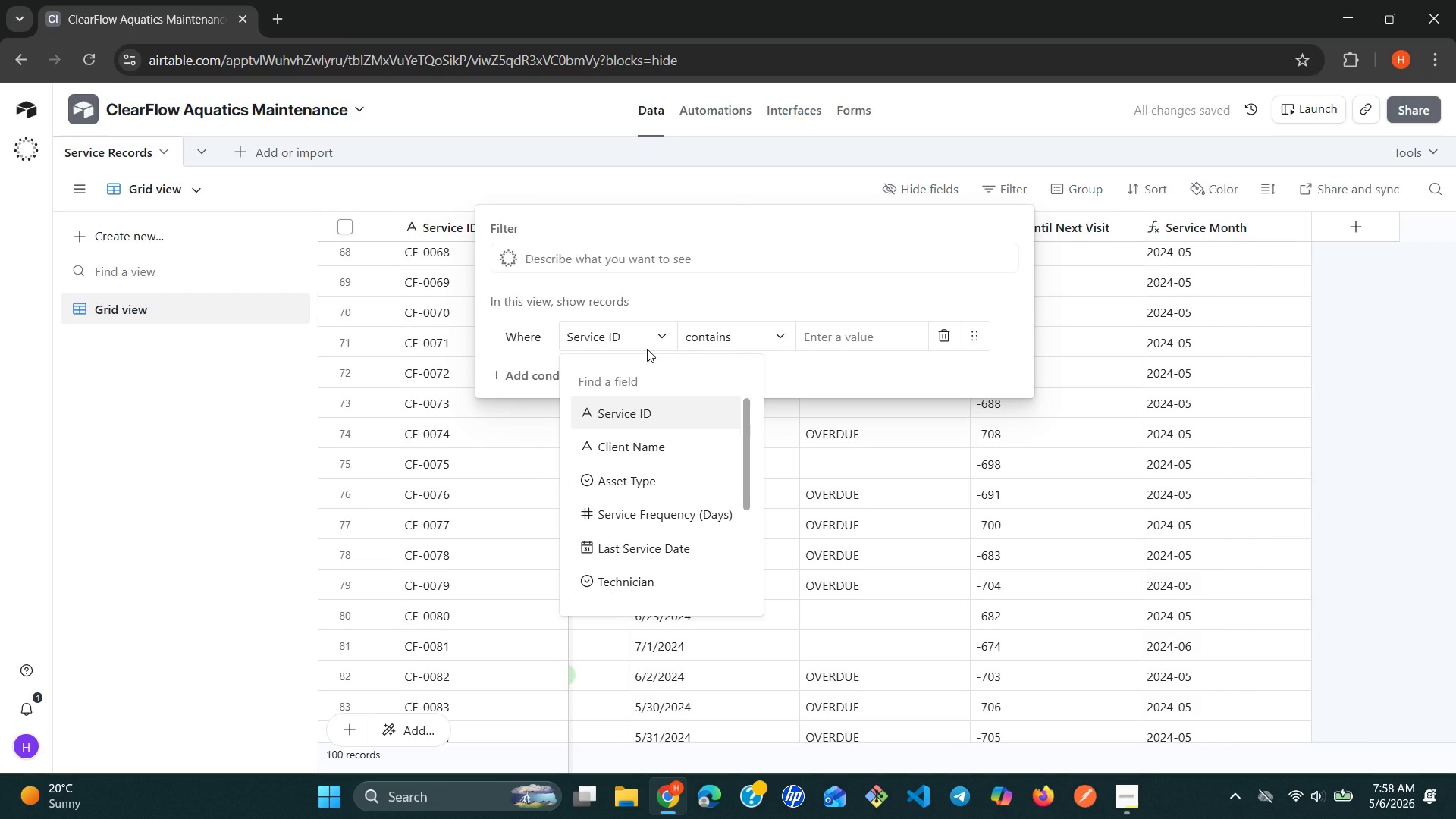 
key(U)
 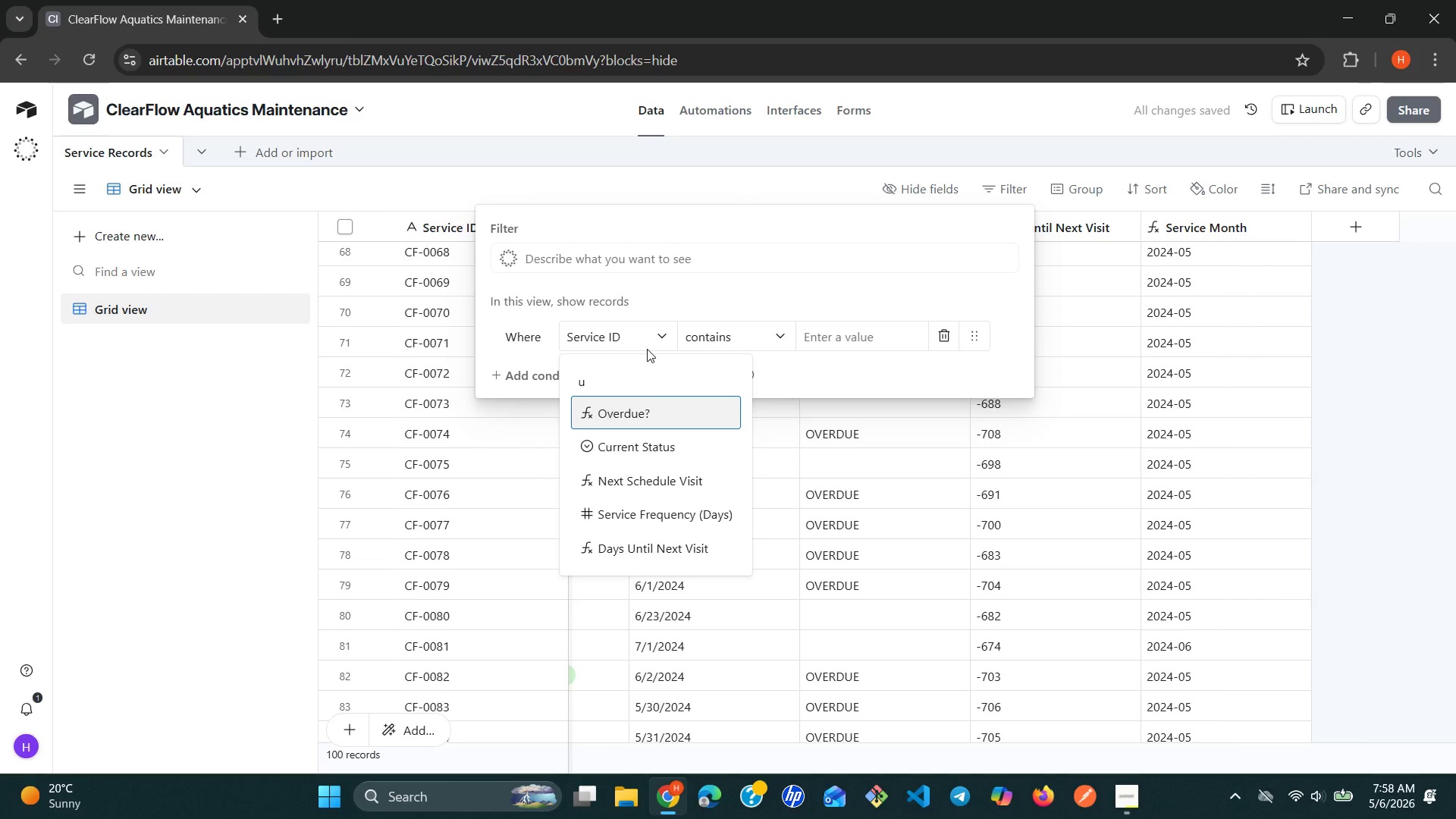 
key(Backspace)
 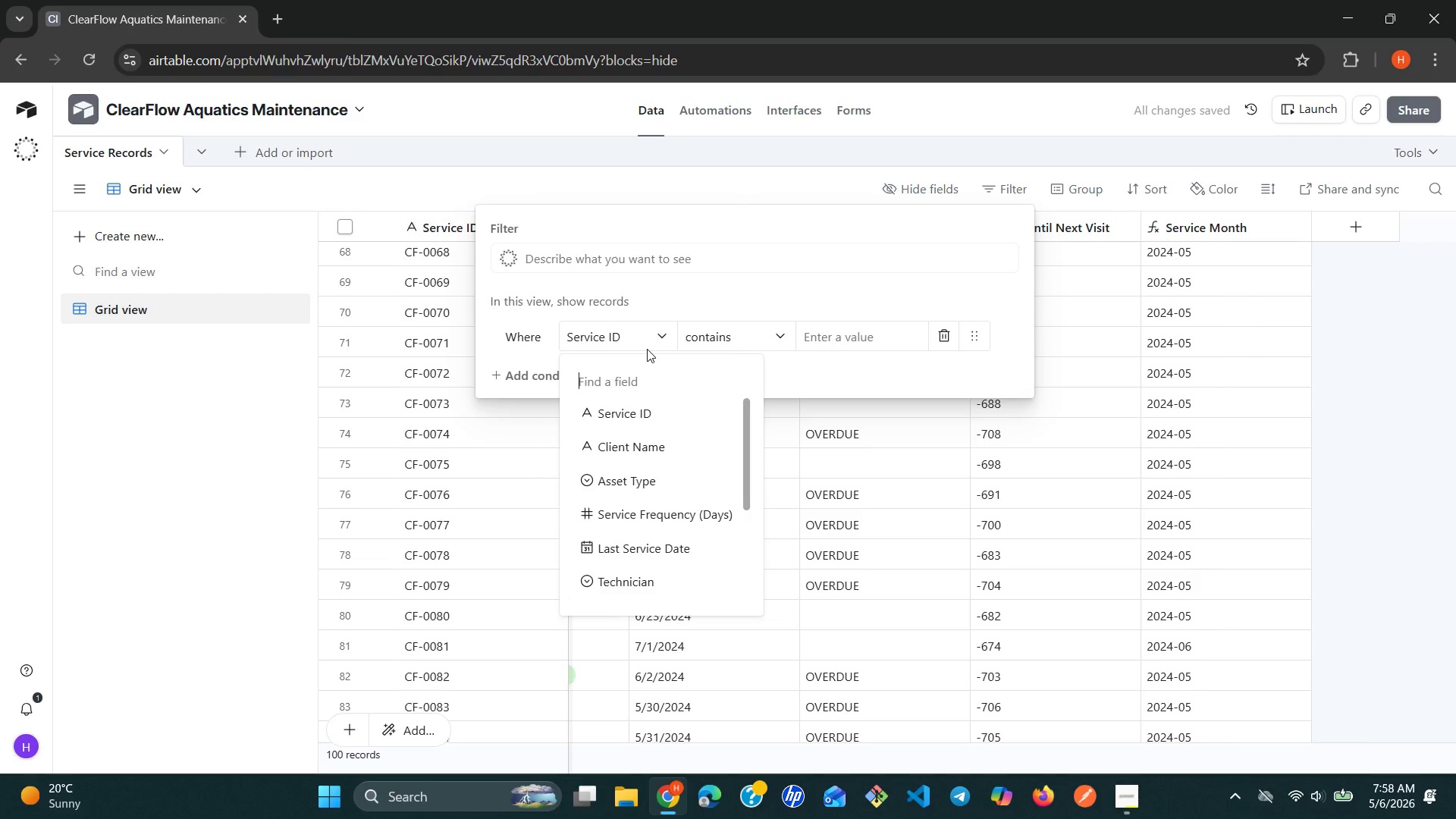 
key(O)
 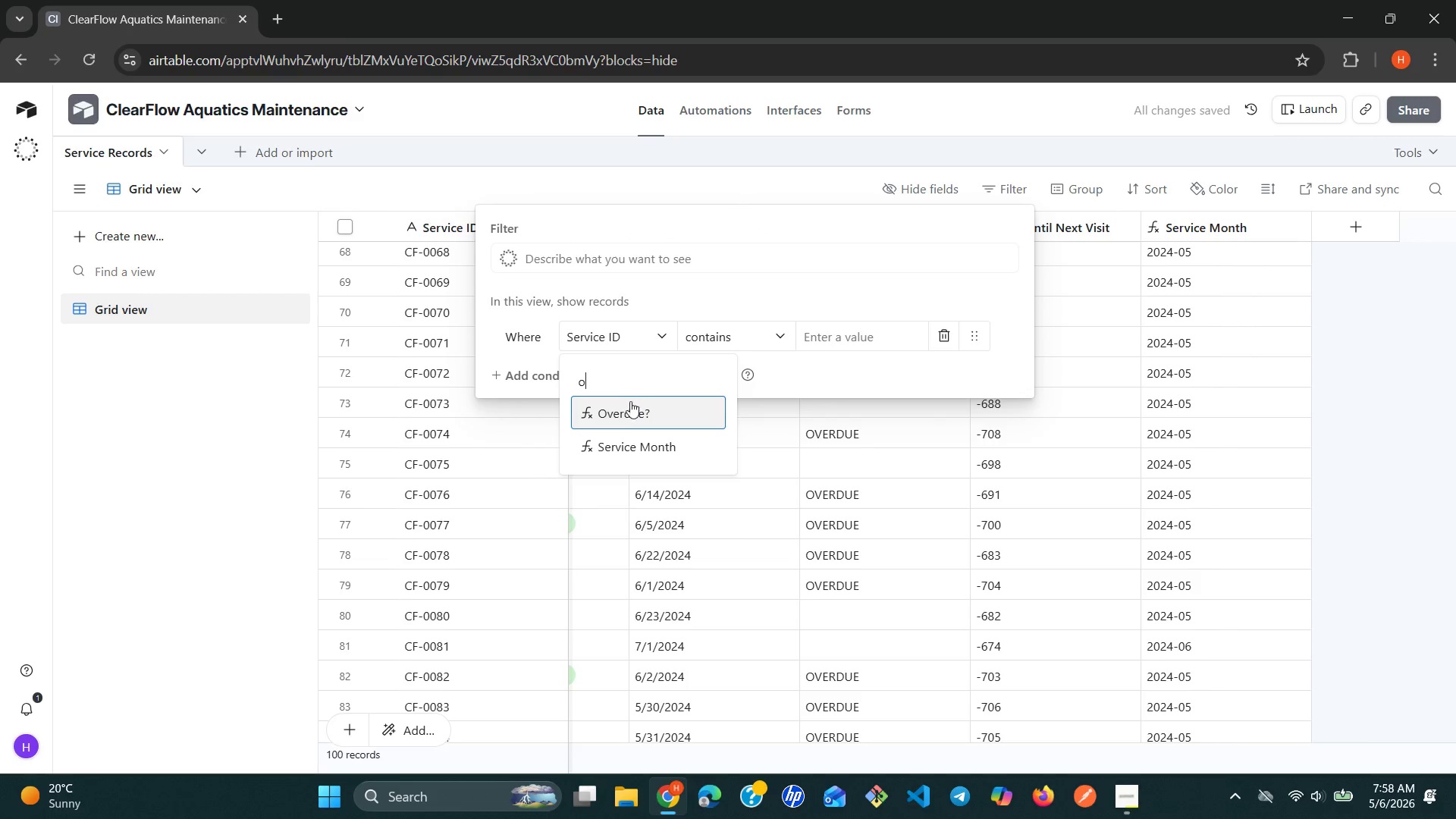 
left_click([617, 423])
 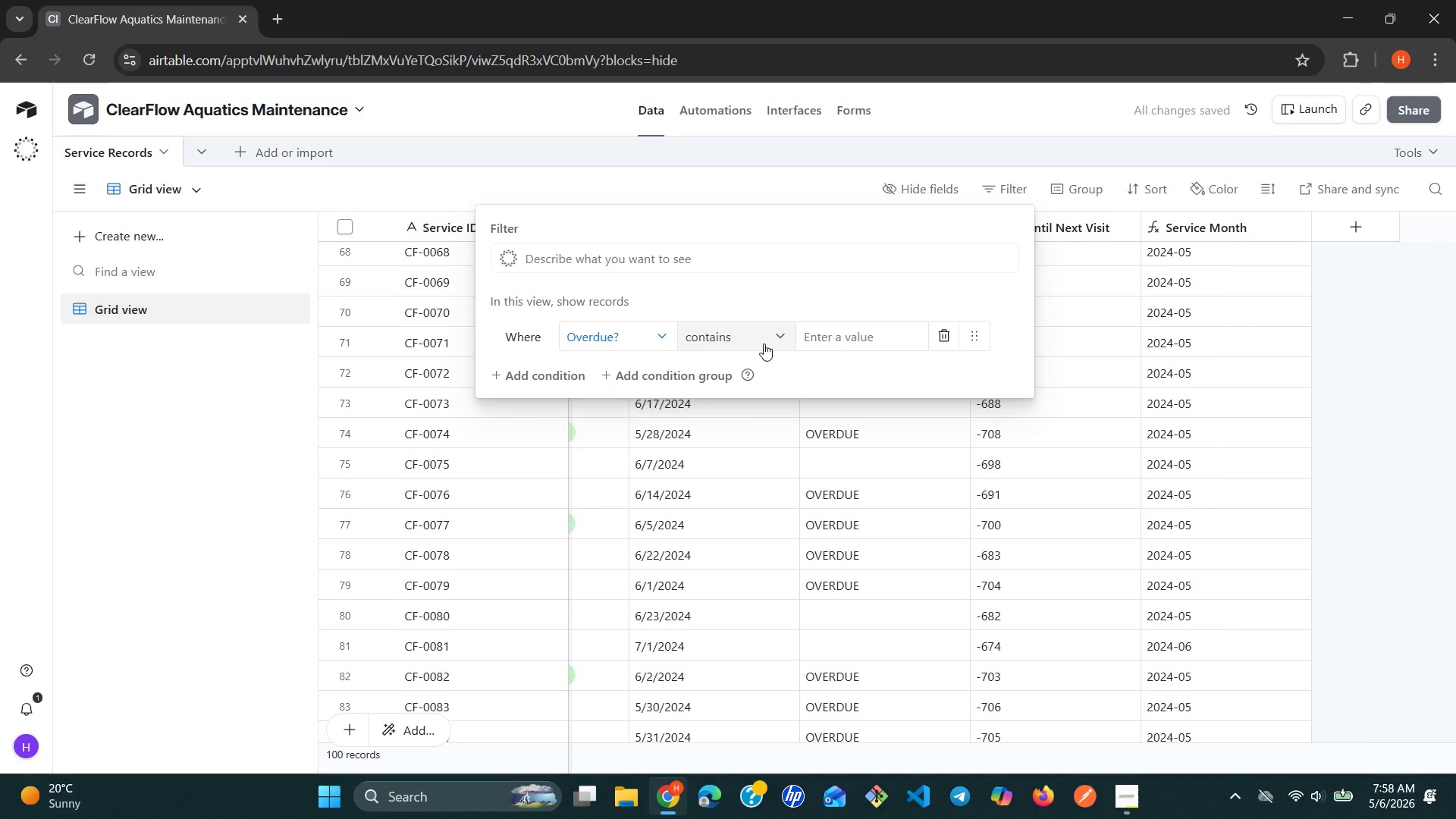 
left_click([764, 344])
 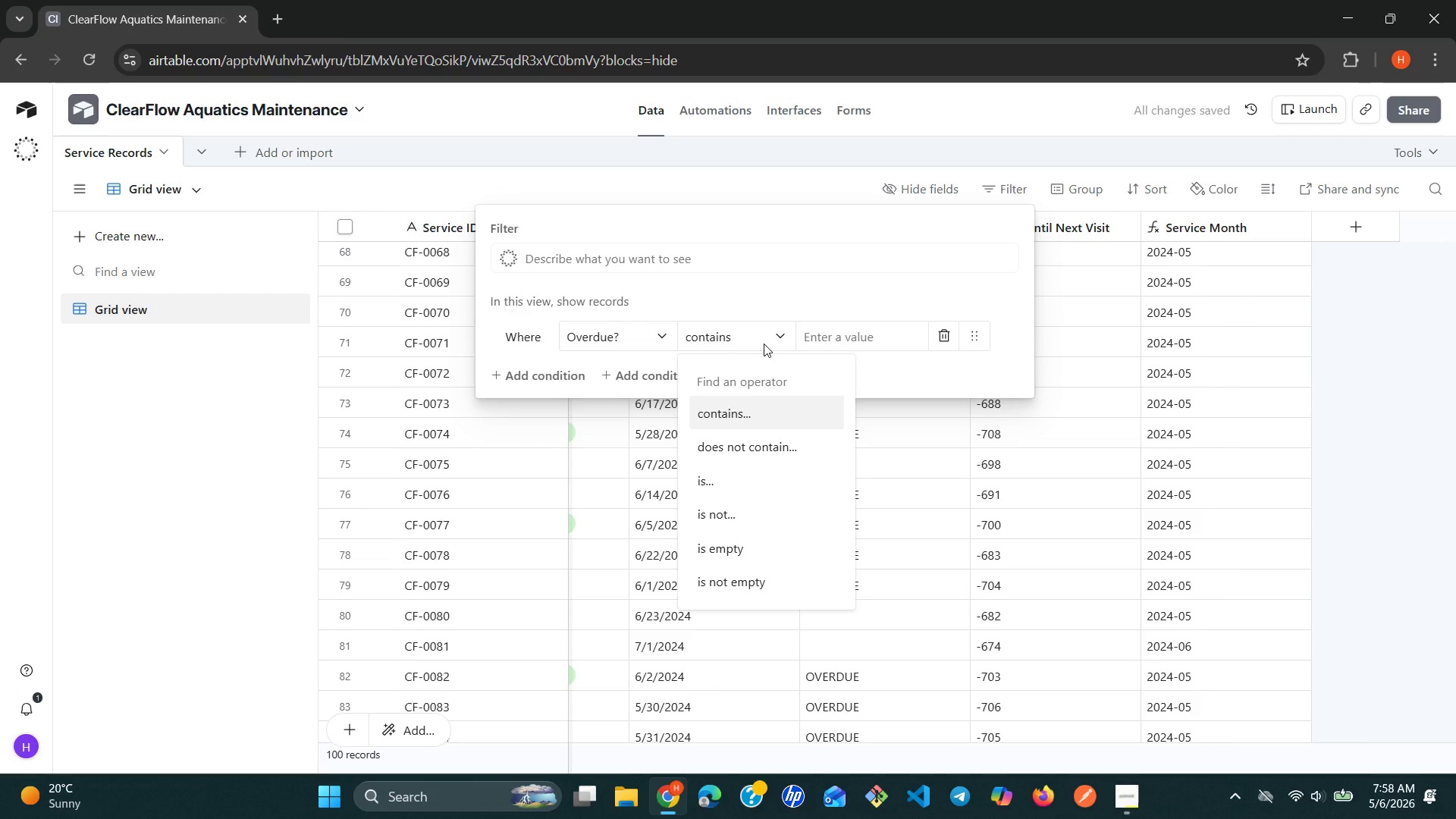 
type(is)
 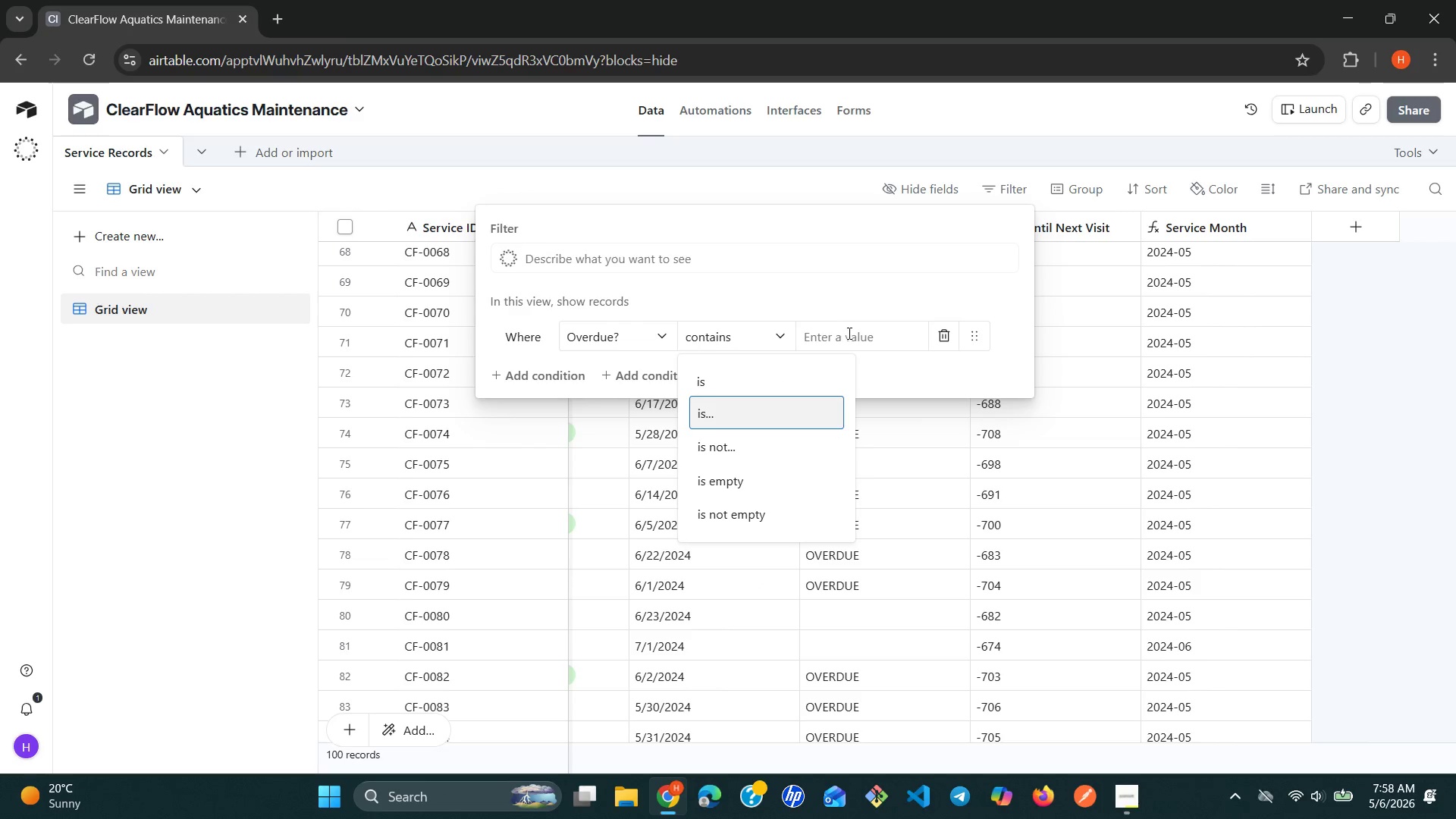 
left_click([848, 331])
 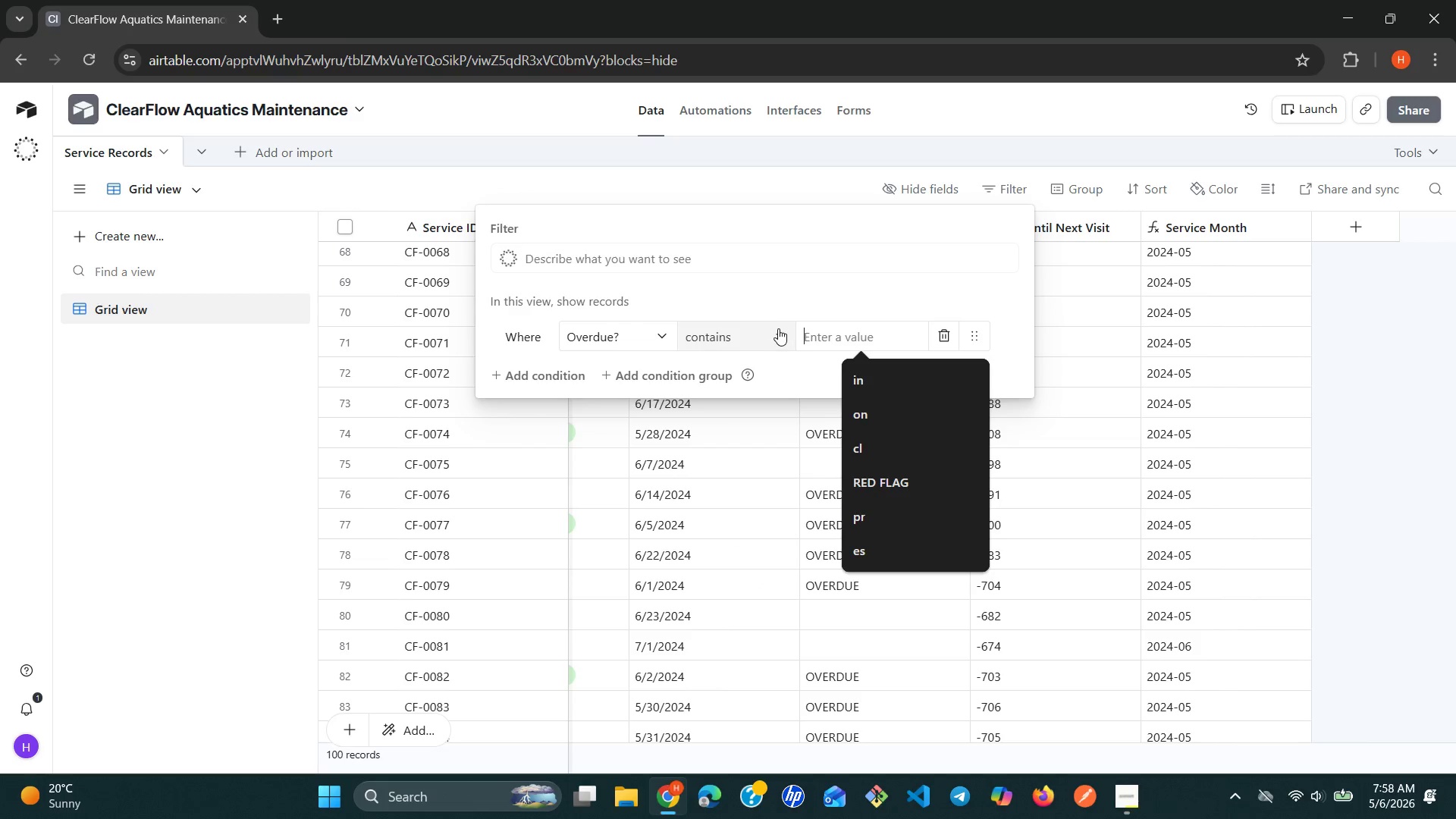 
left_click([770, 330])
 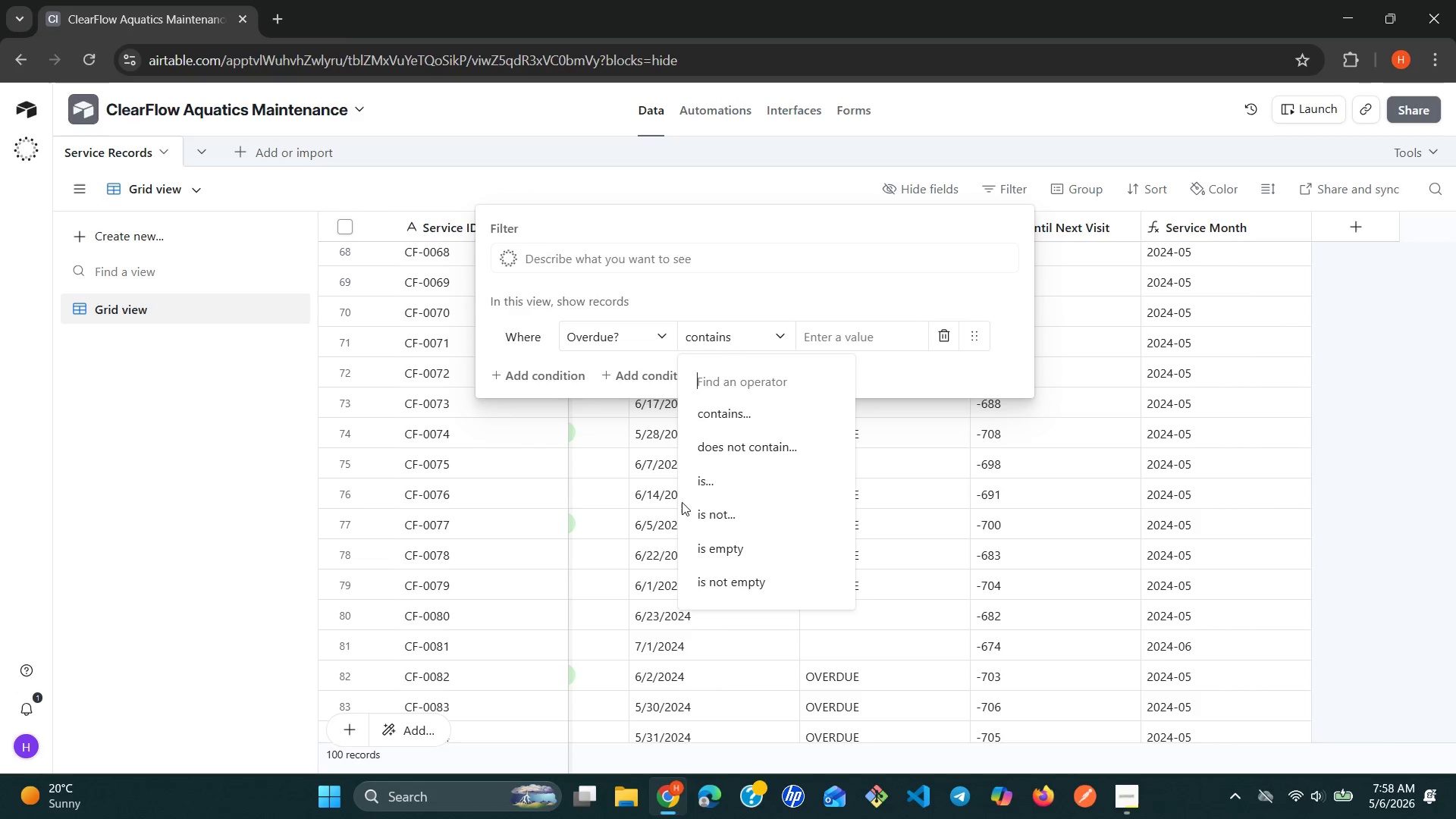 
left_click([702, 487])
 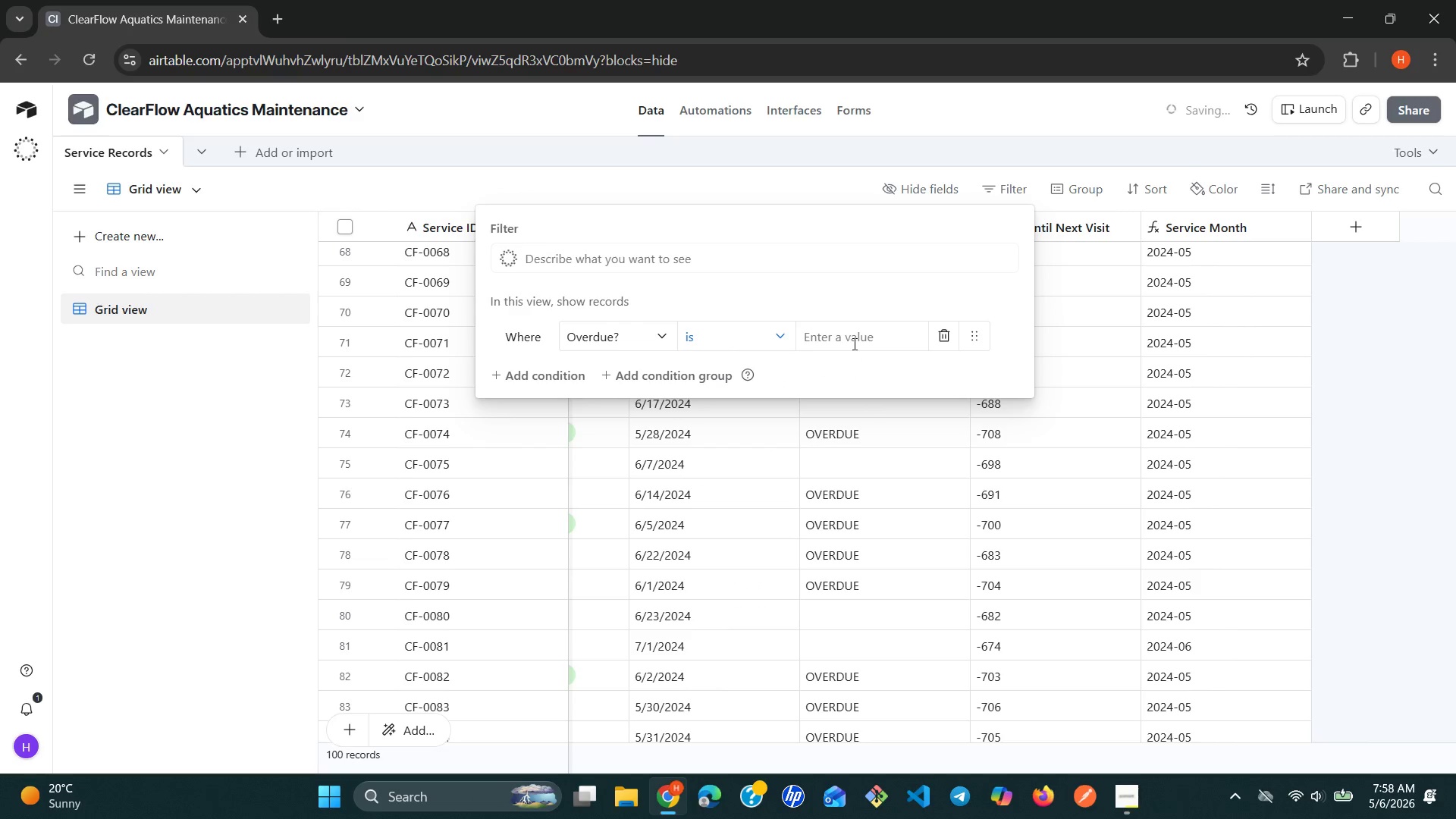 
left_click([855, 340])
 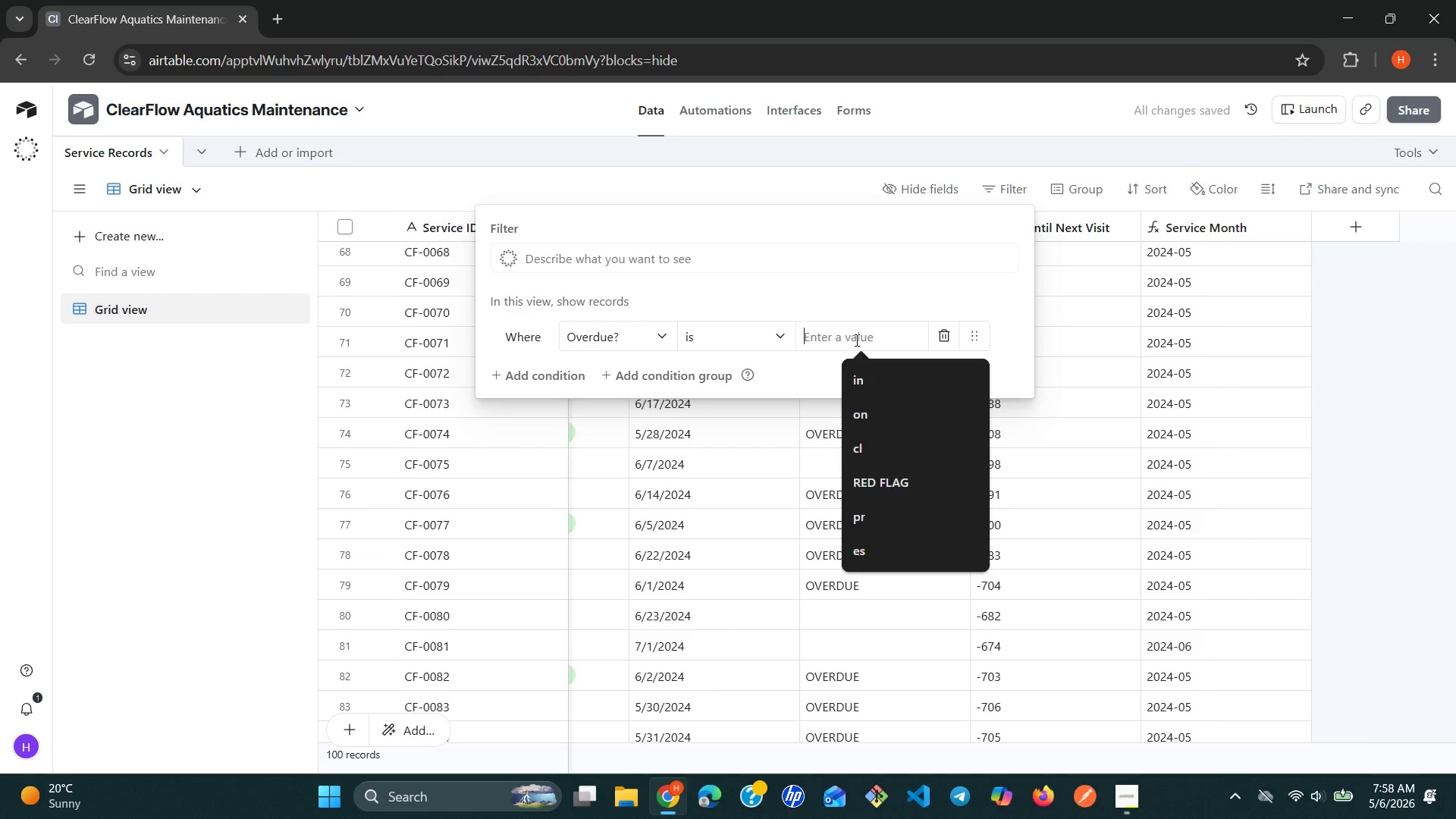 
wait(7.16)
 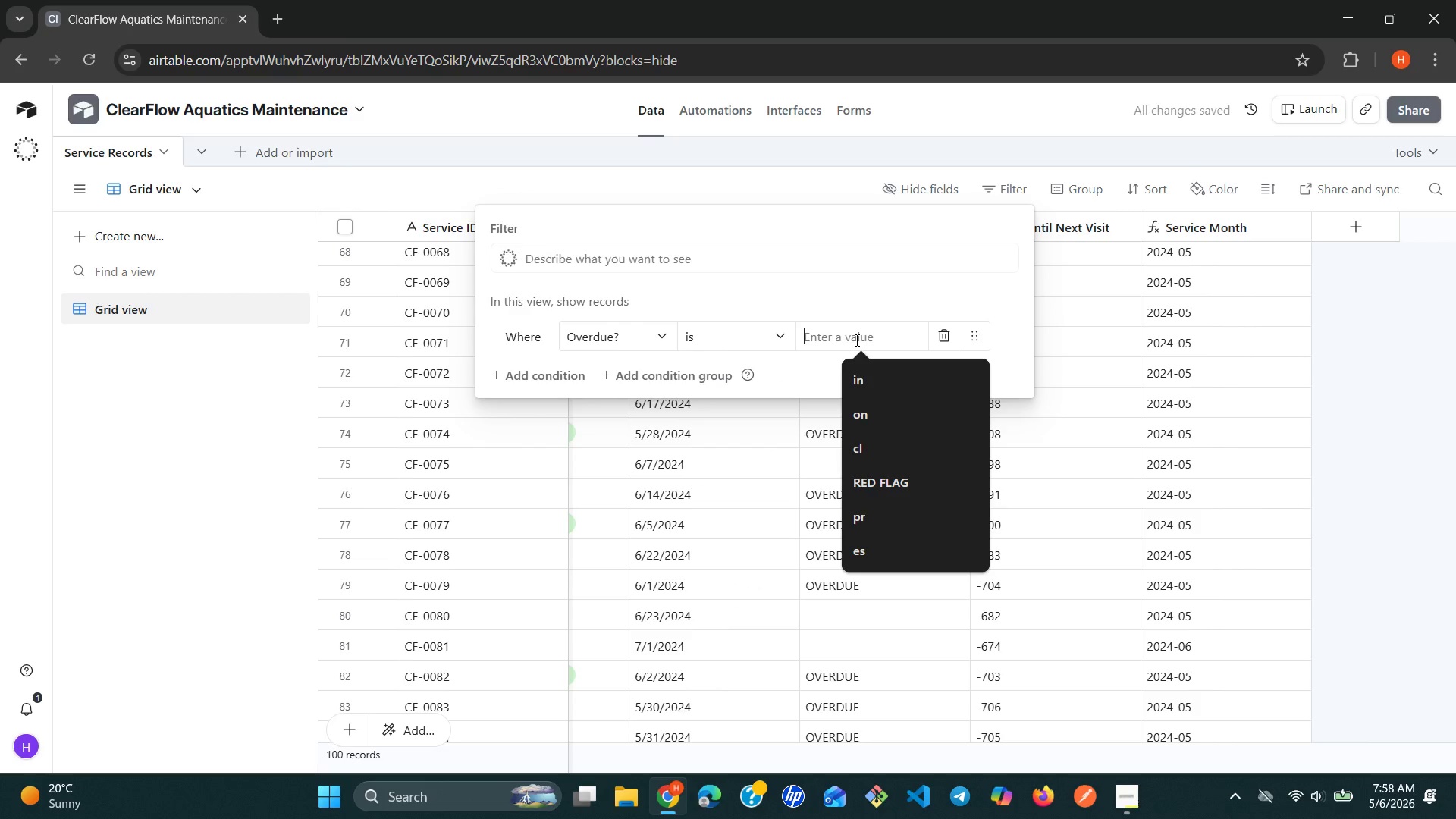 
type(OVER )
key(Backspace)
type(DUE)
 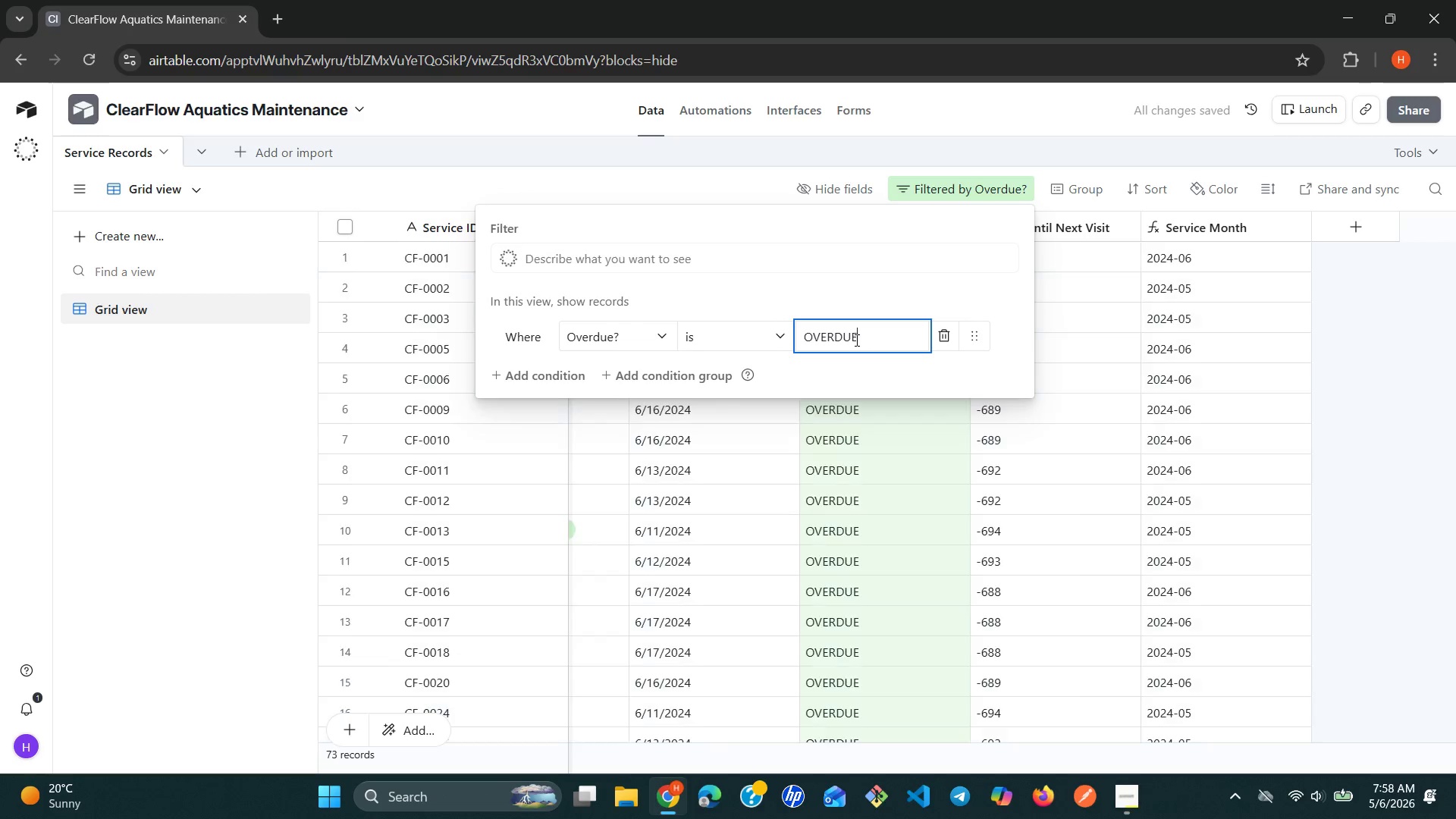 
wait(8.33)
 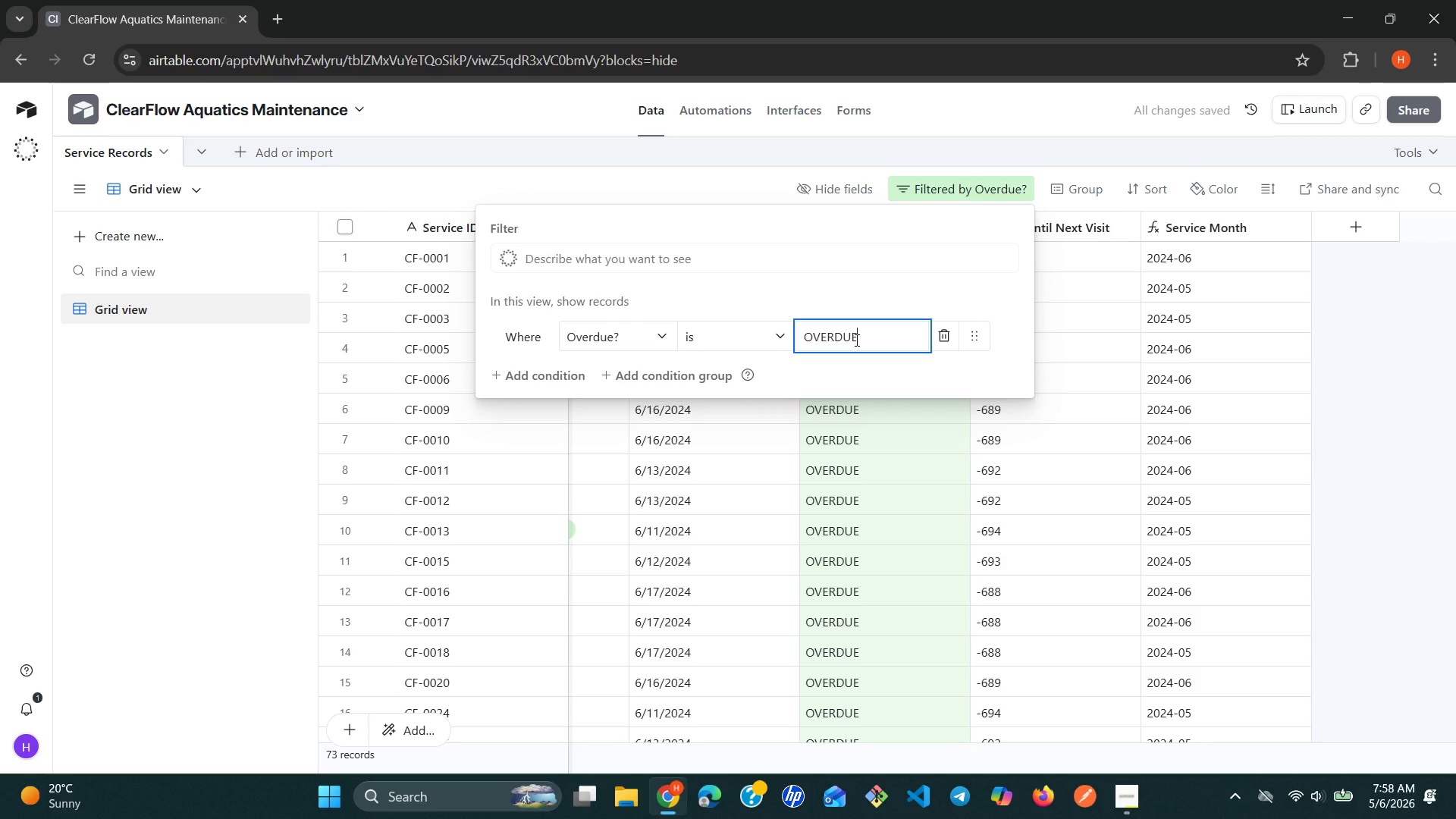 
left_click([210, 480])
 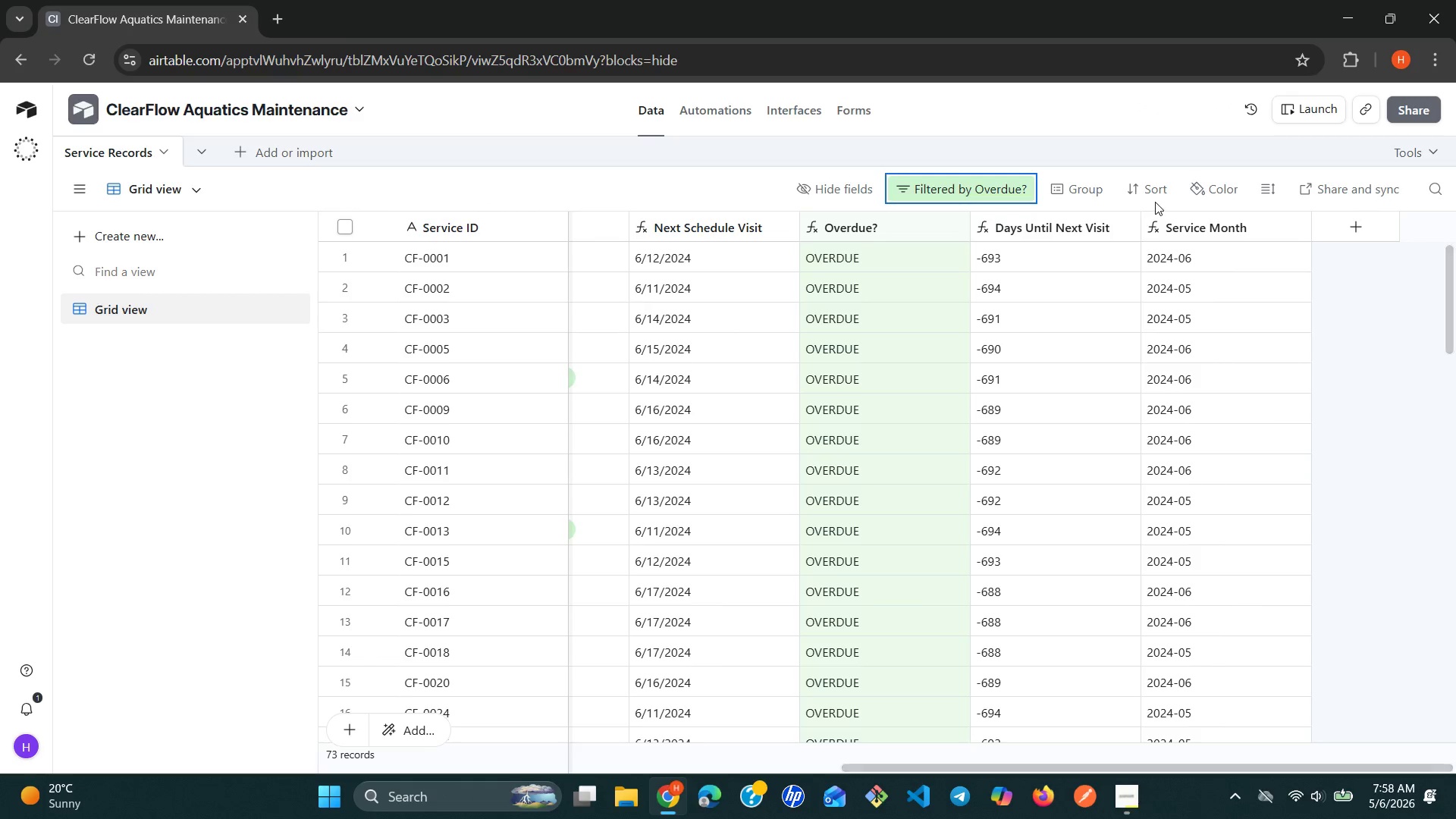 
left_click([1146, 194])
 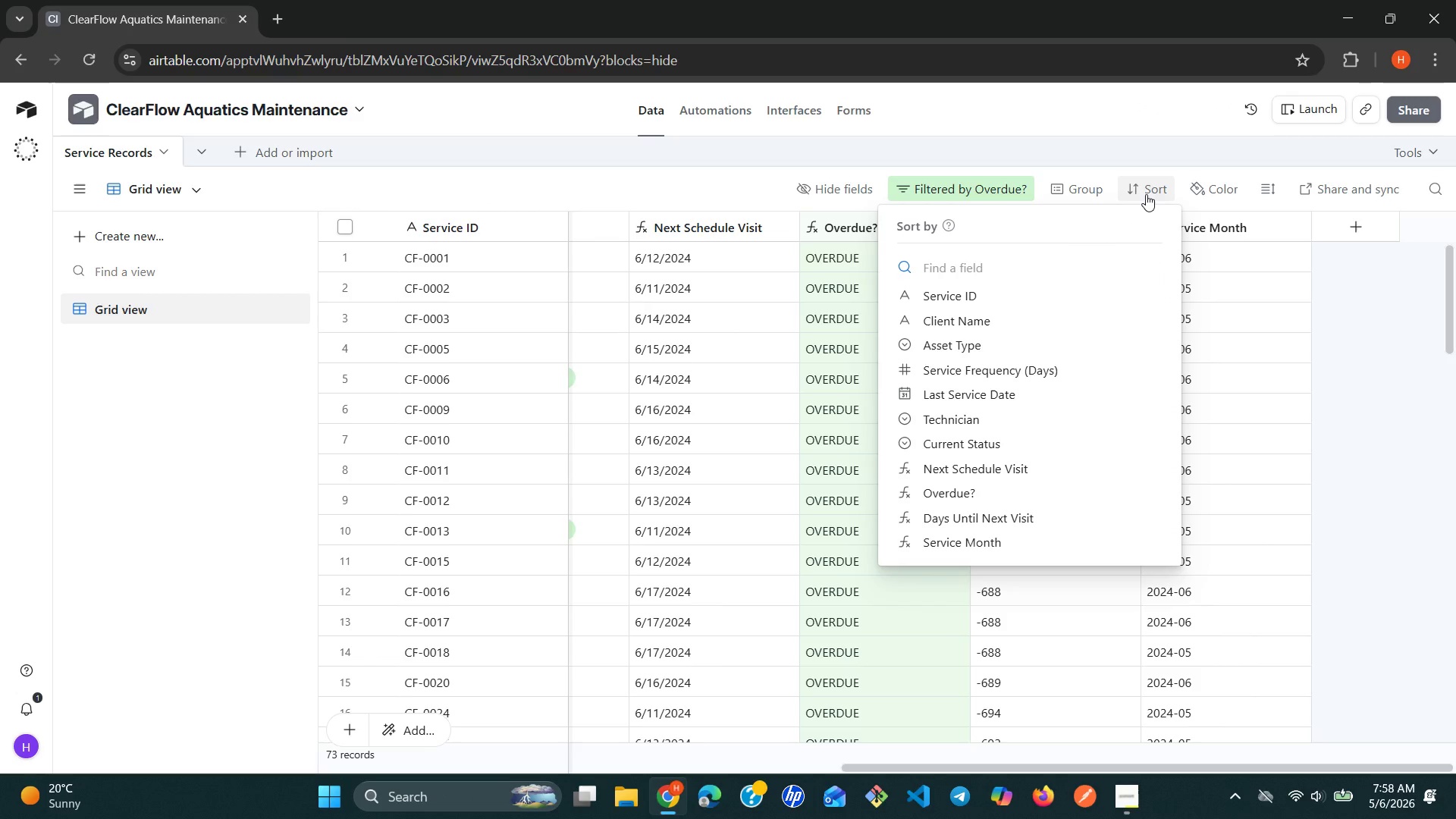 
wait(8.09)
 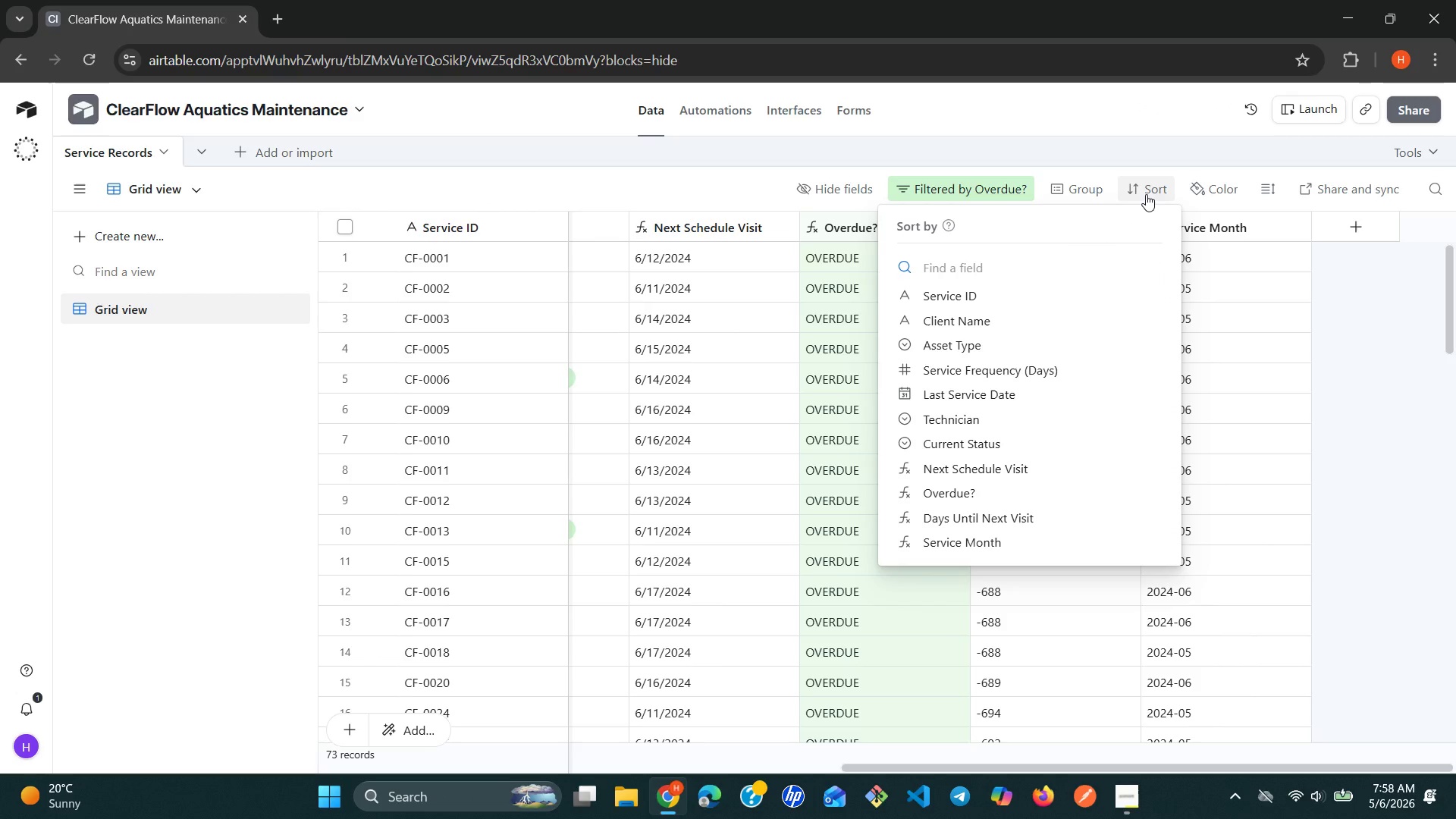 
type(da)
 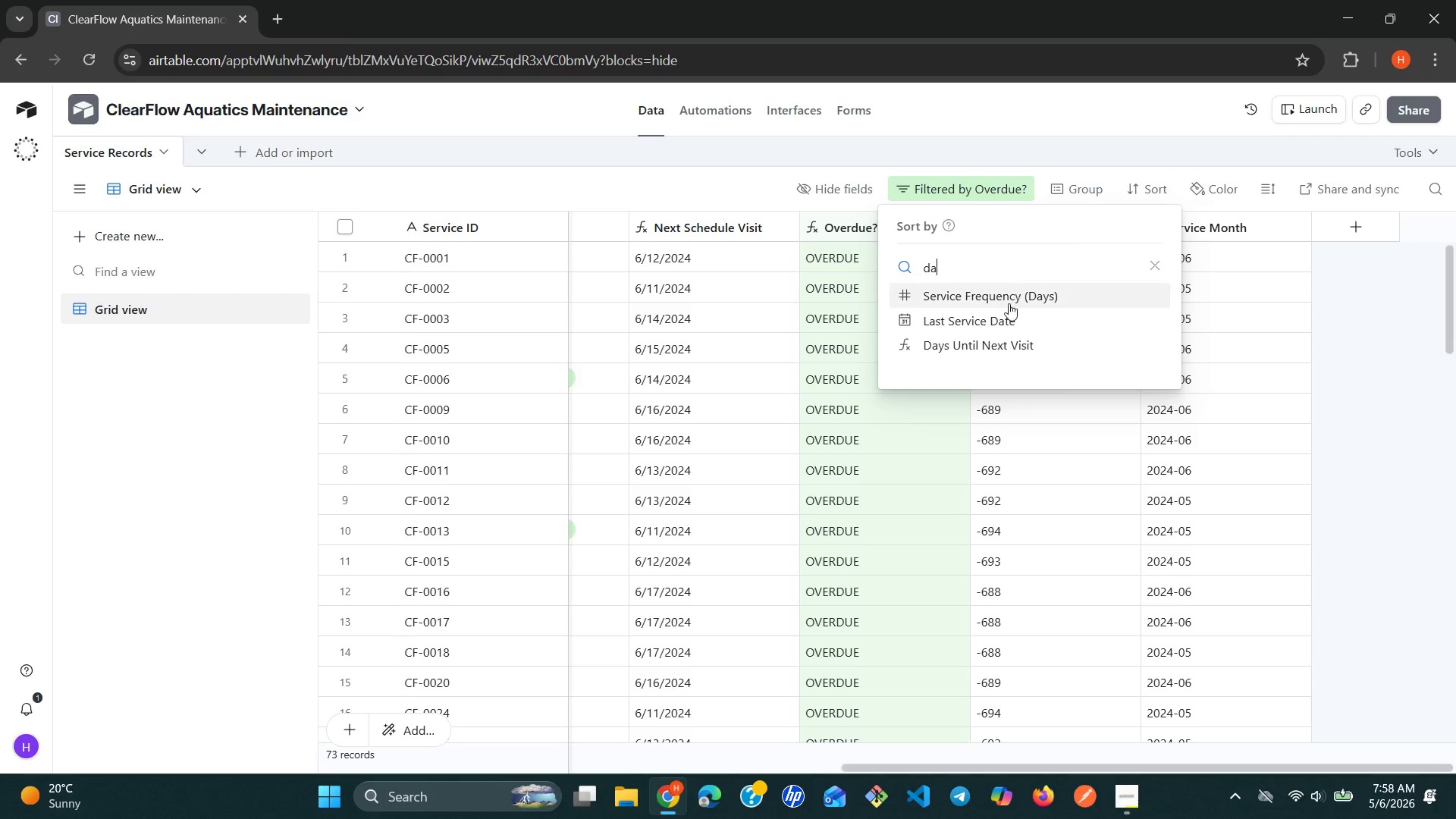 
left_click([990, 340])
 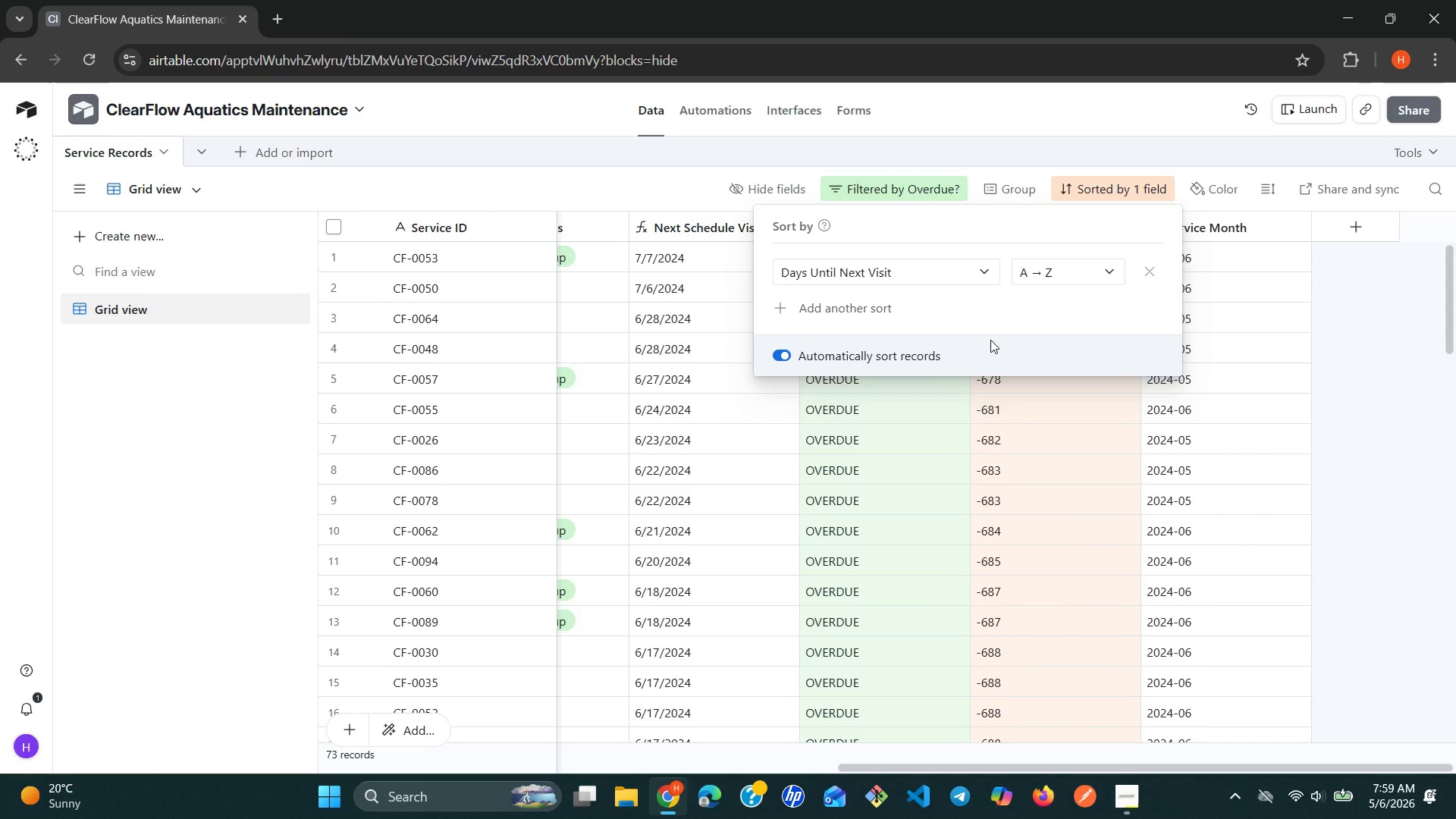 
wait(17.78)
 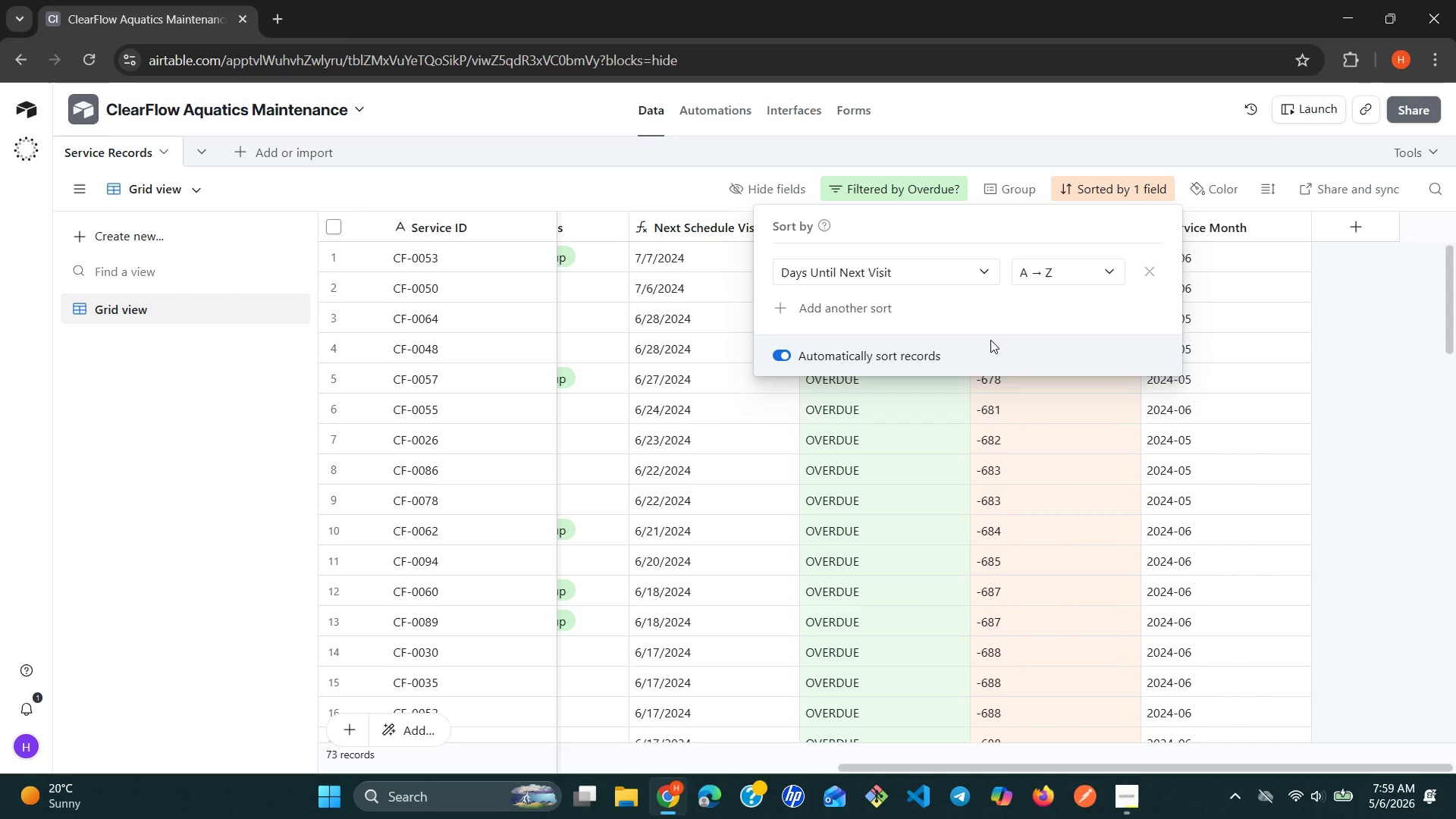 
left_click([1383, 402])
 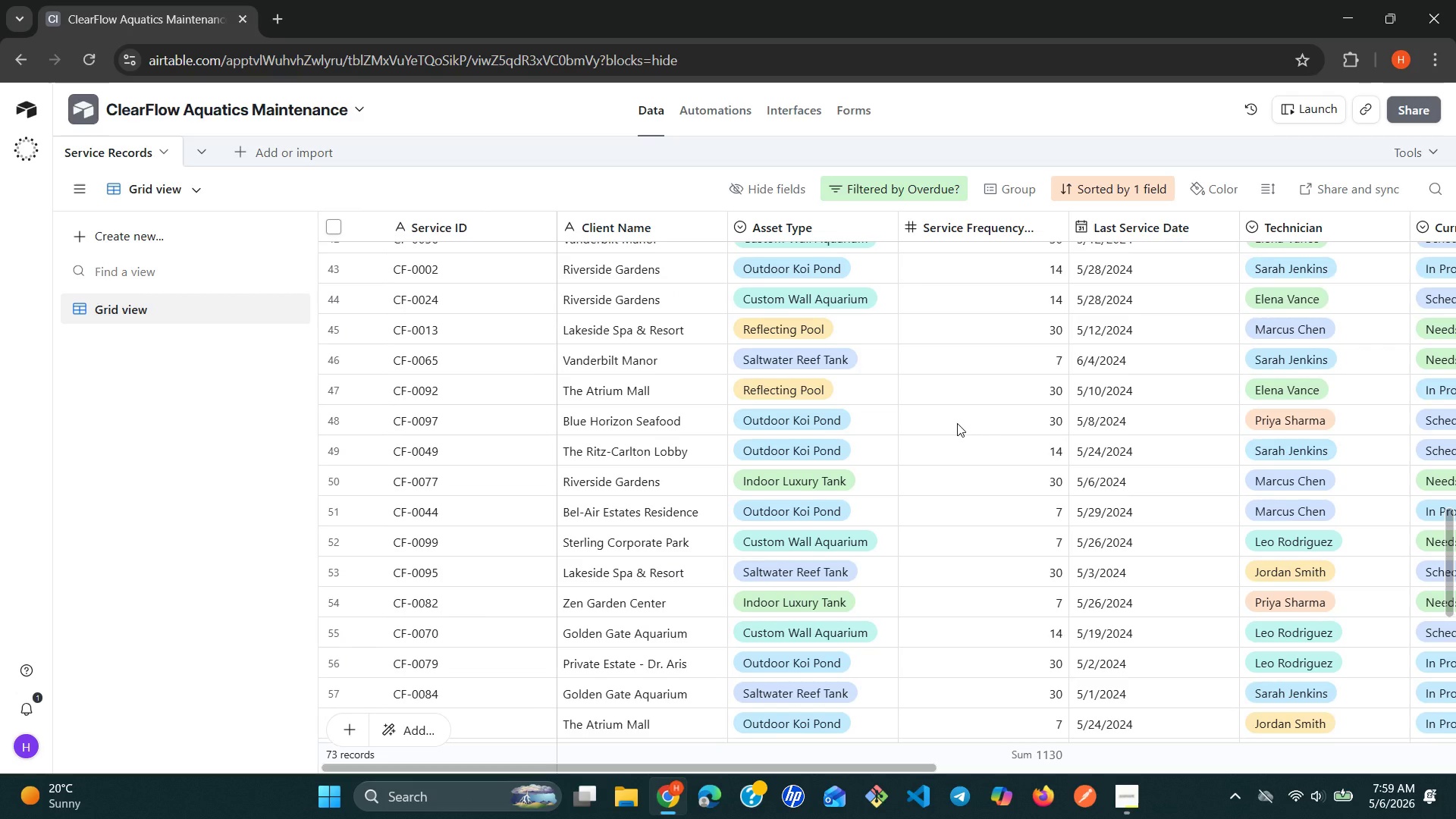 
wait(31.59)
 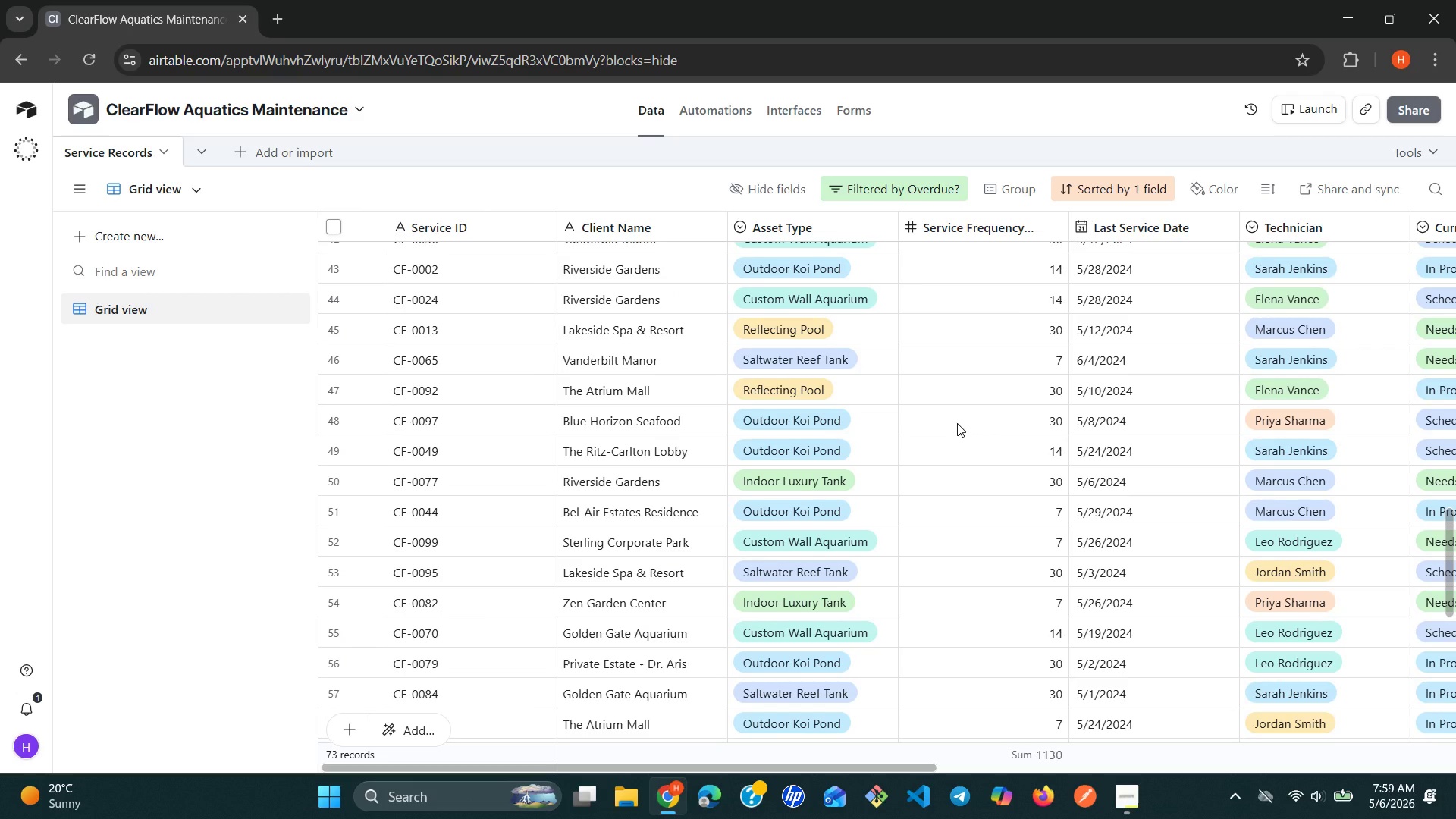 
left_click([221, 317])
 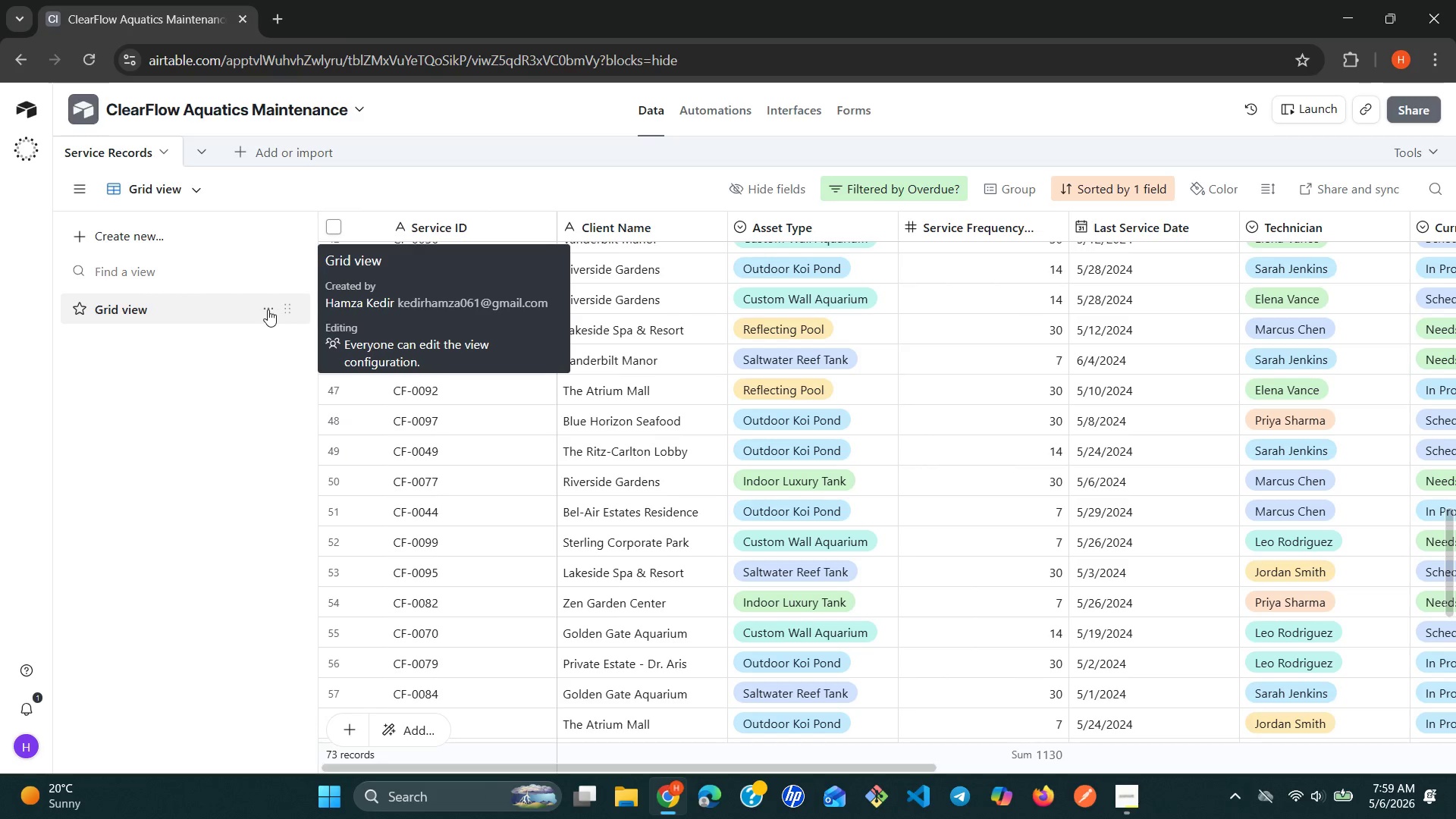 
left_click([263, 310])
 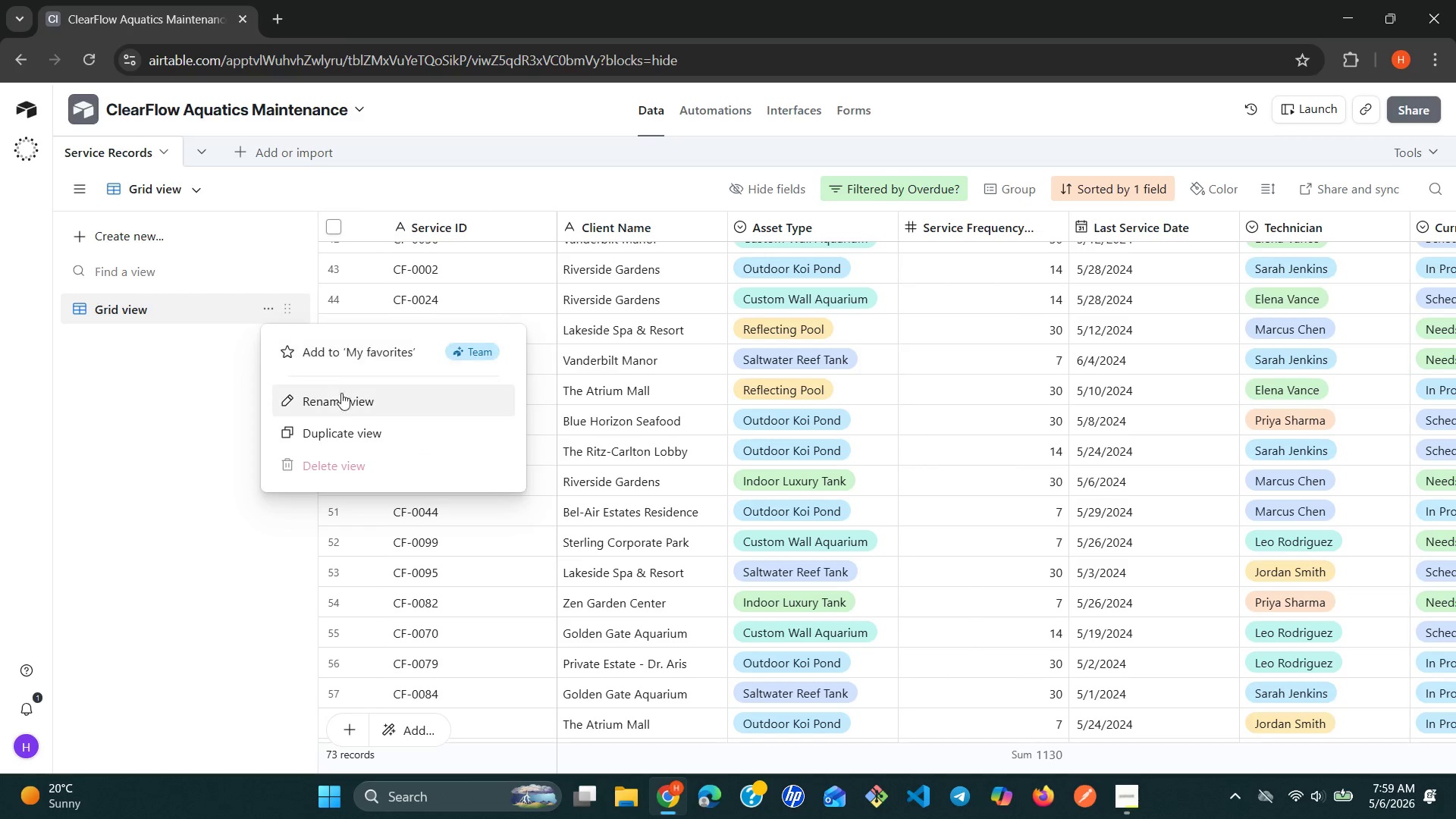 
left_click([344, 398])
 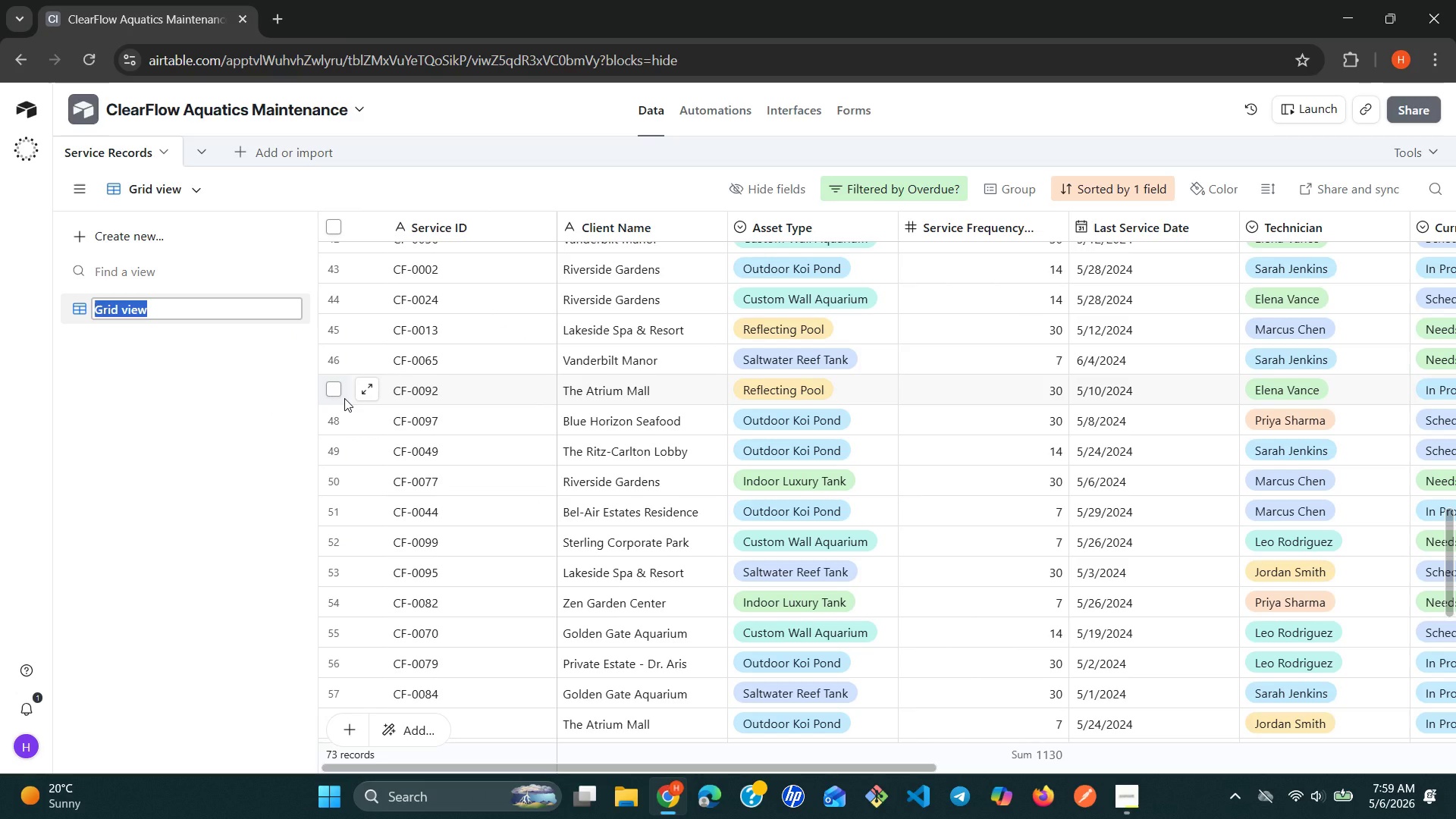 
type(URG)
key(Backspace)
key(Backspace)
type(rgent--)
key(Backspace)
 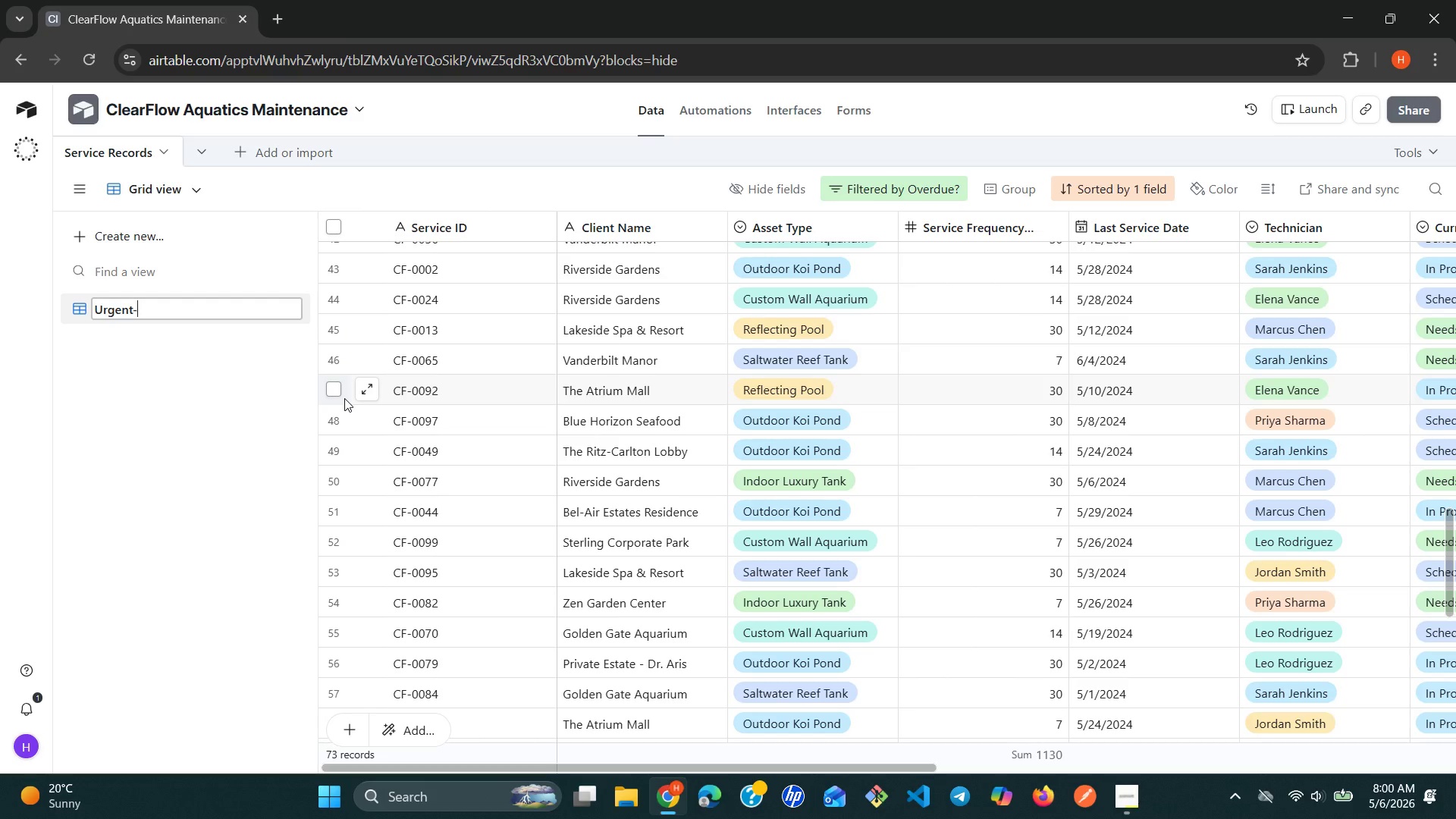 
type(Missed Visit)
 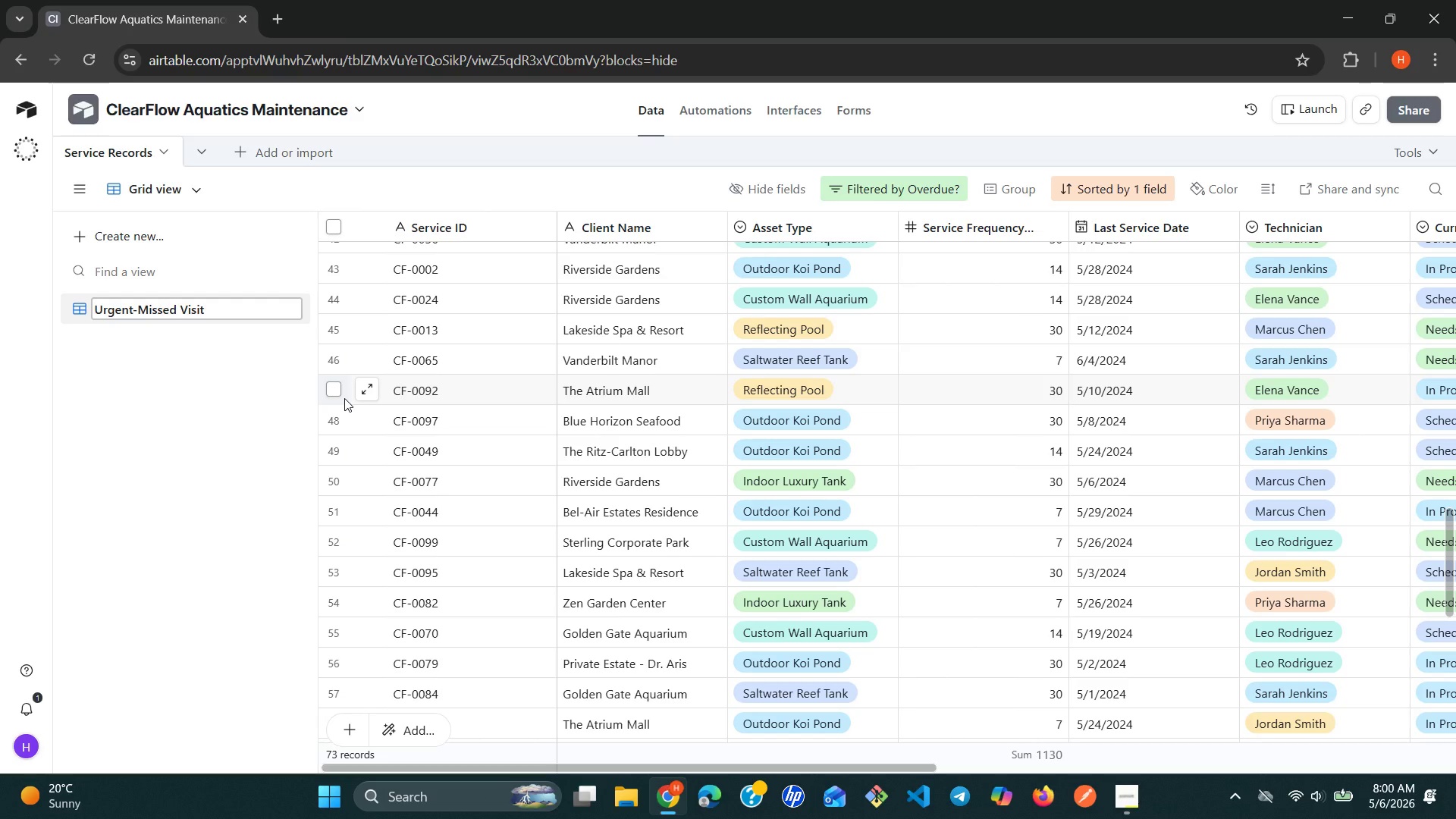 
key(S)
 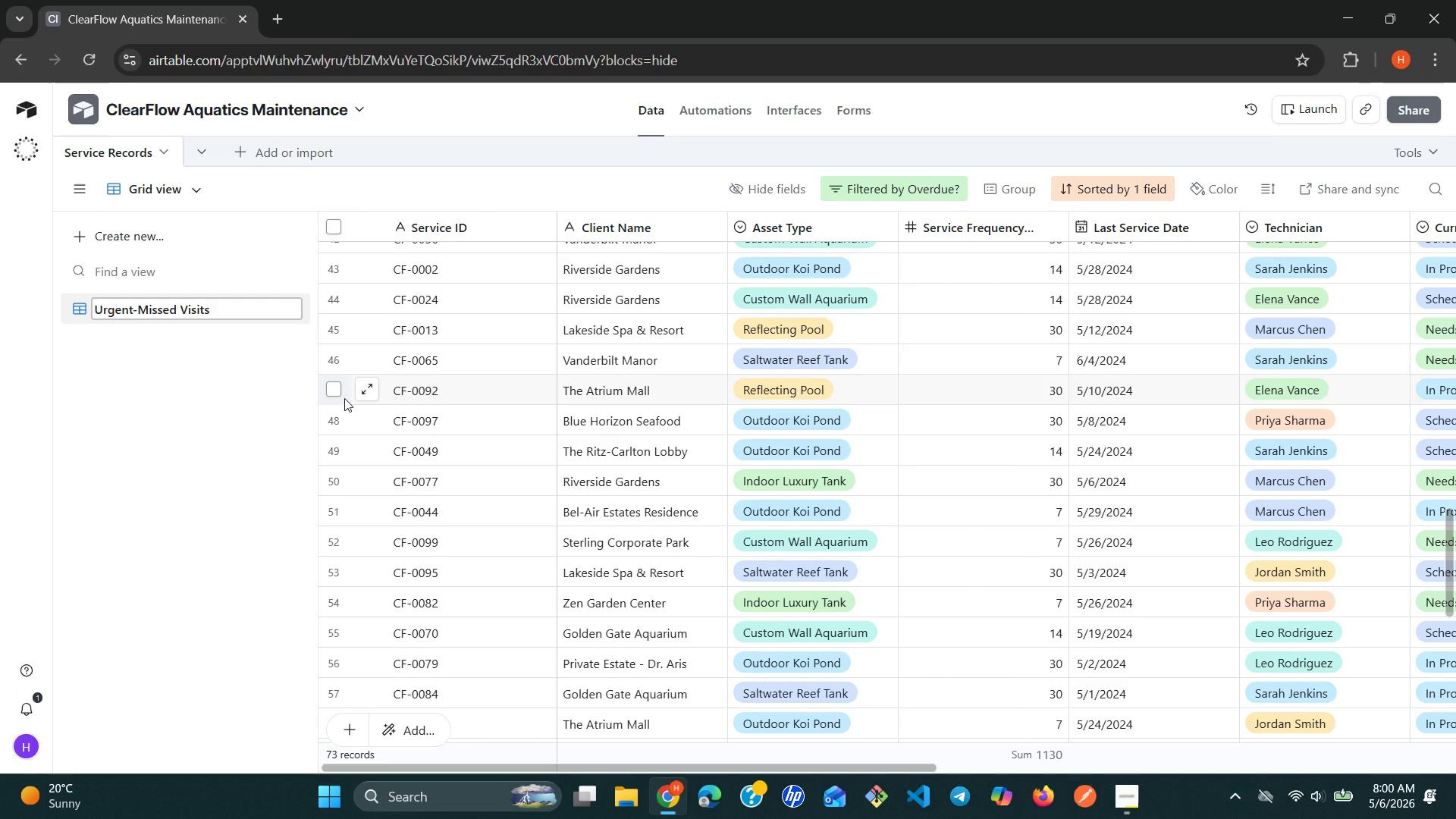 
left_click([225, 416])
 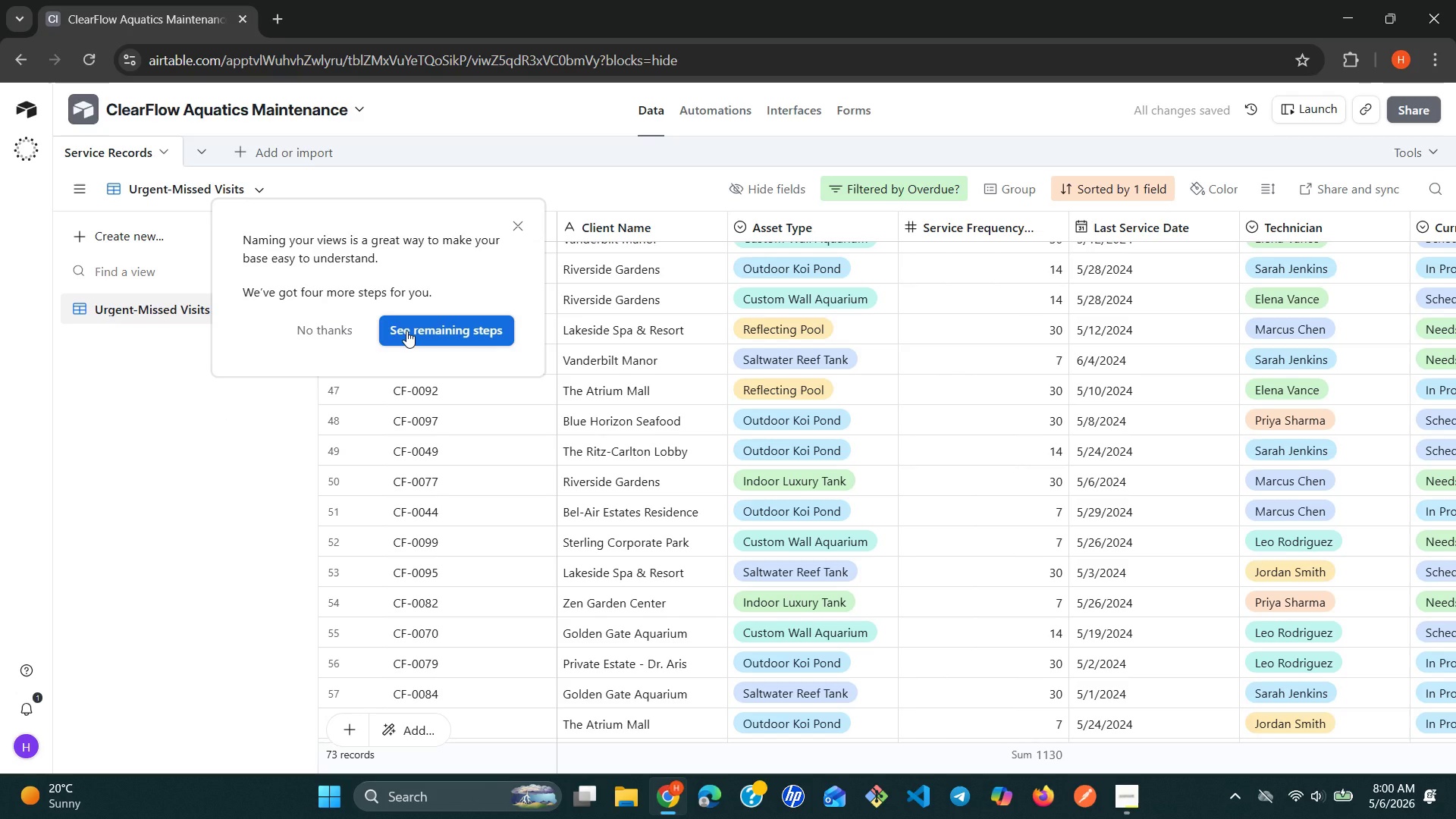 
wait(6.7)
 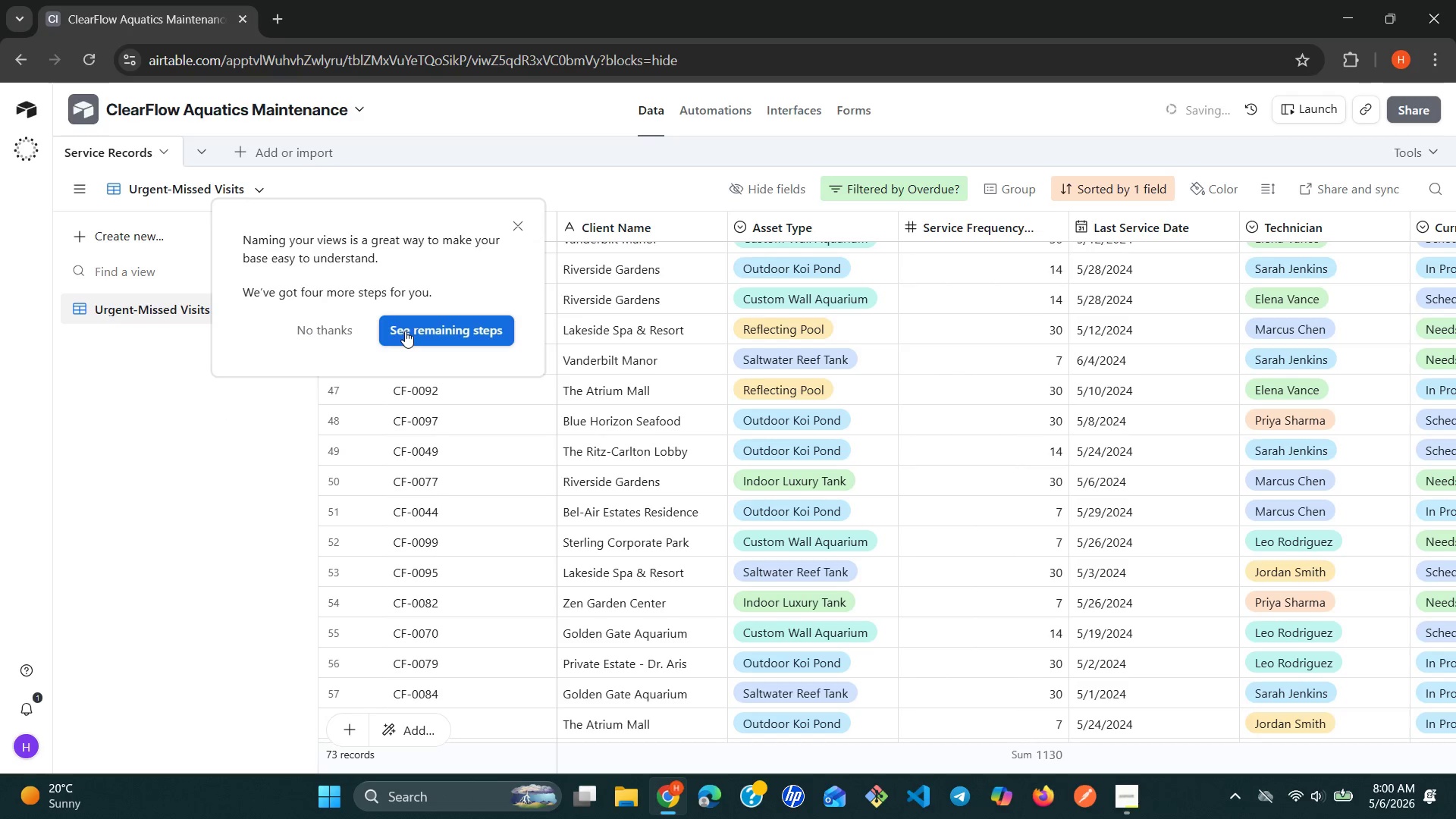 
left_click([406, 331])
 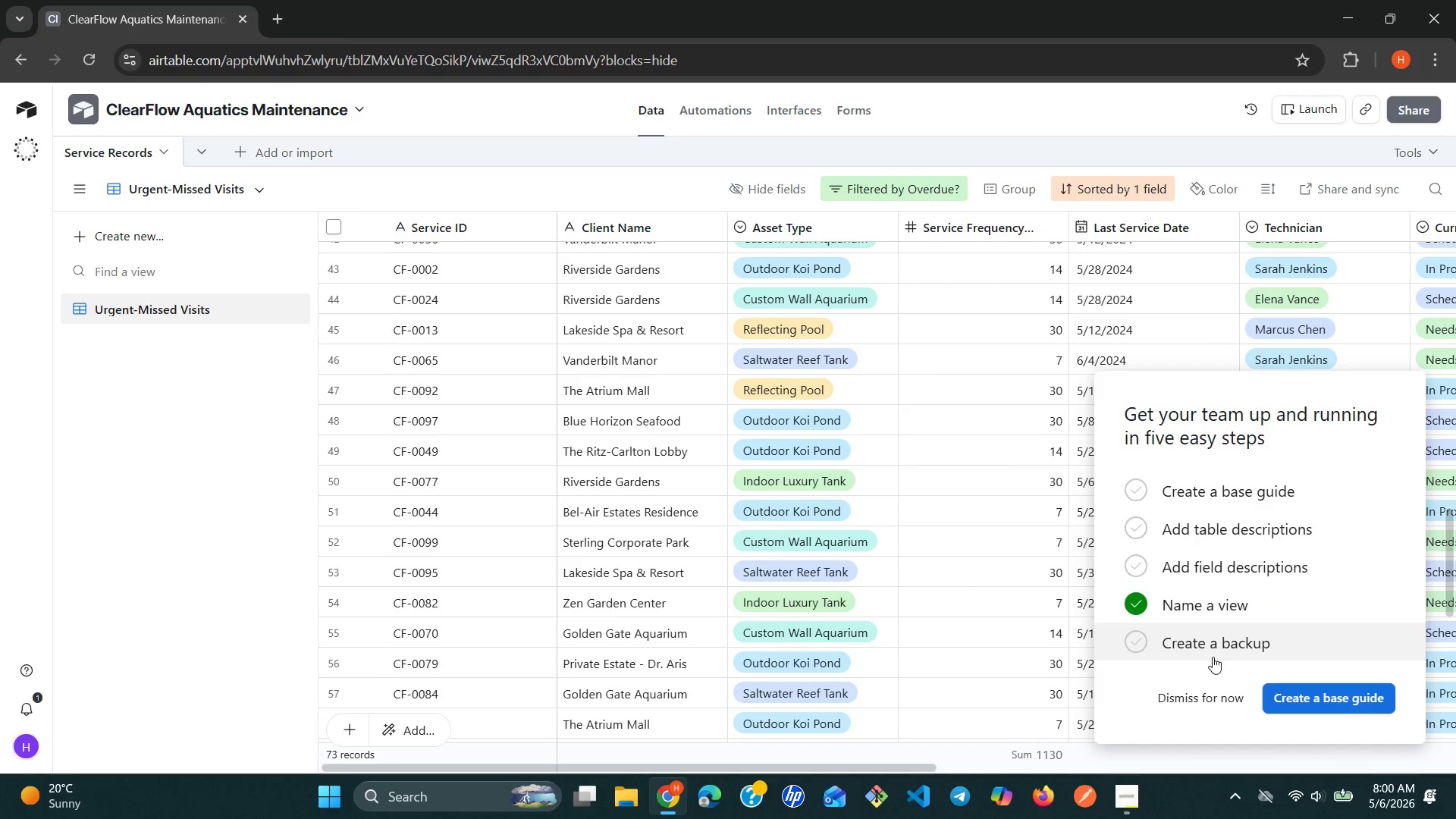 
left_click([1210, 704])
 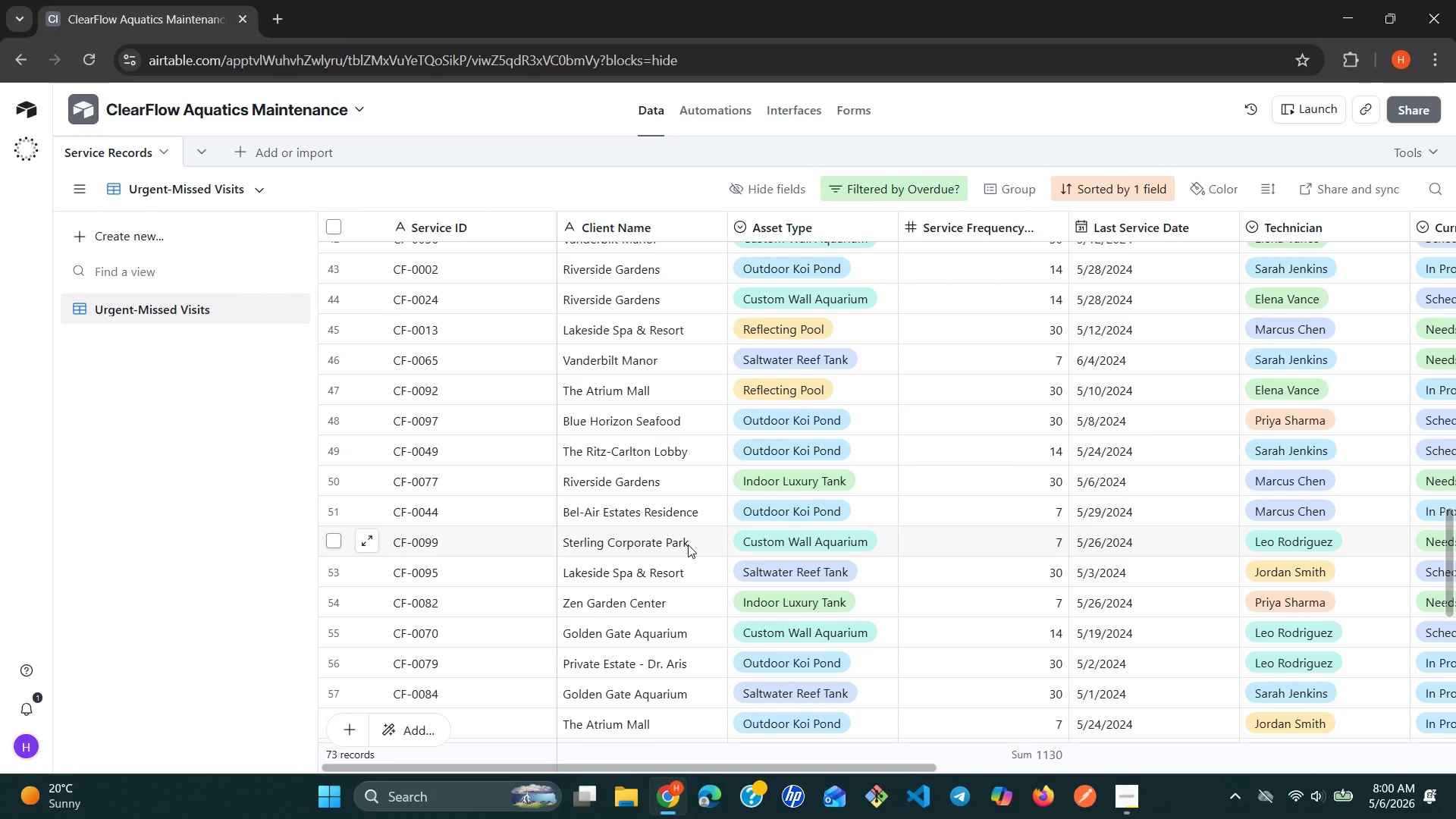 
wait(23.45)
 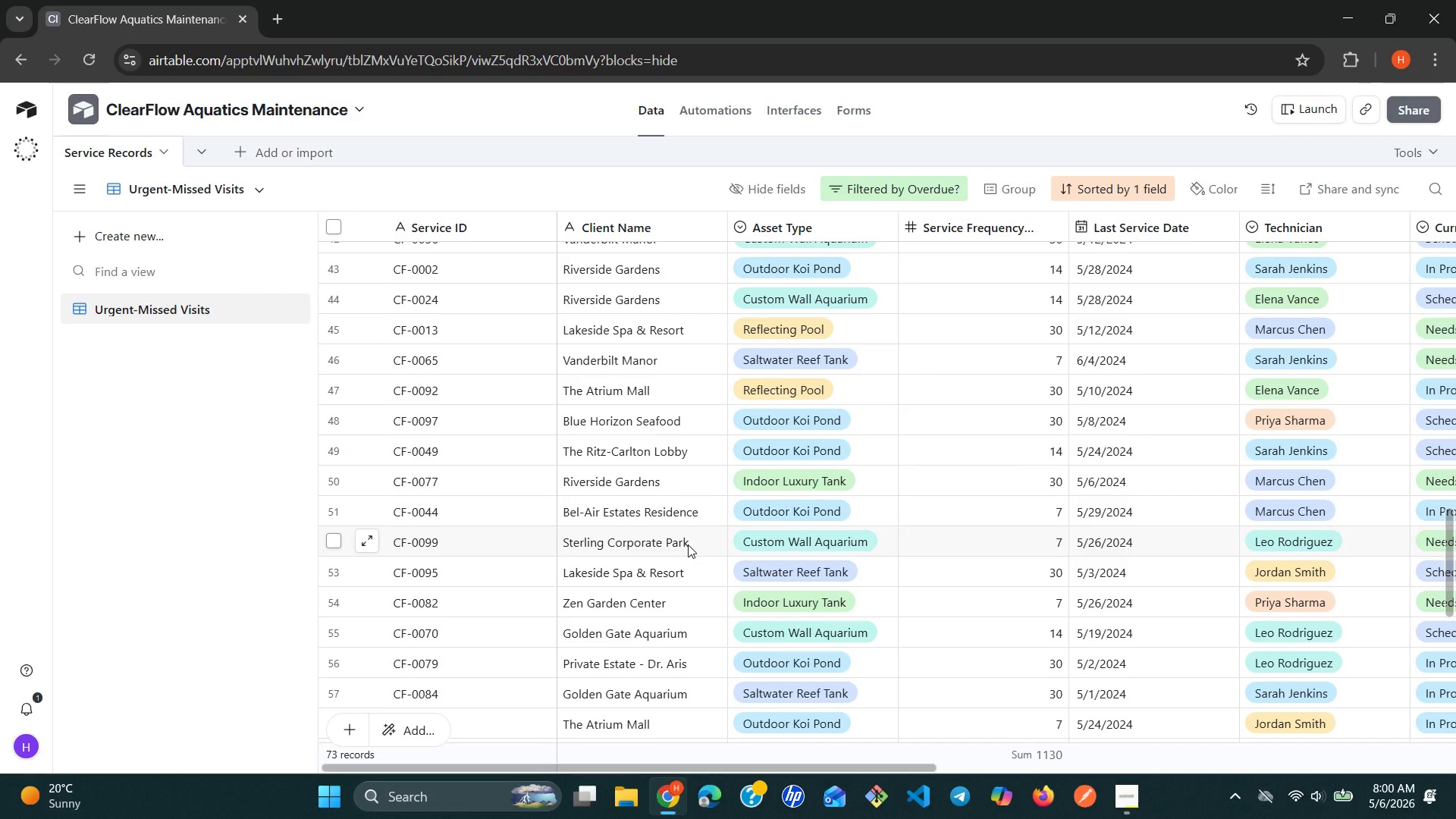 
left_click([152, 244])
 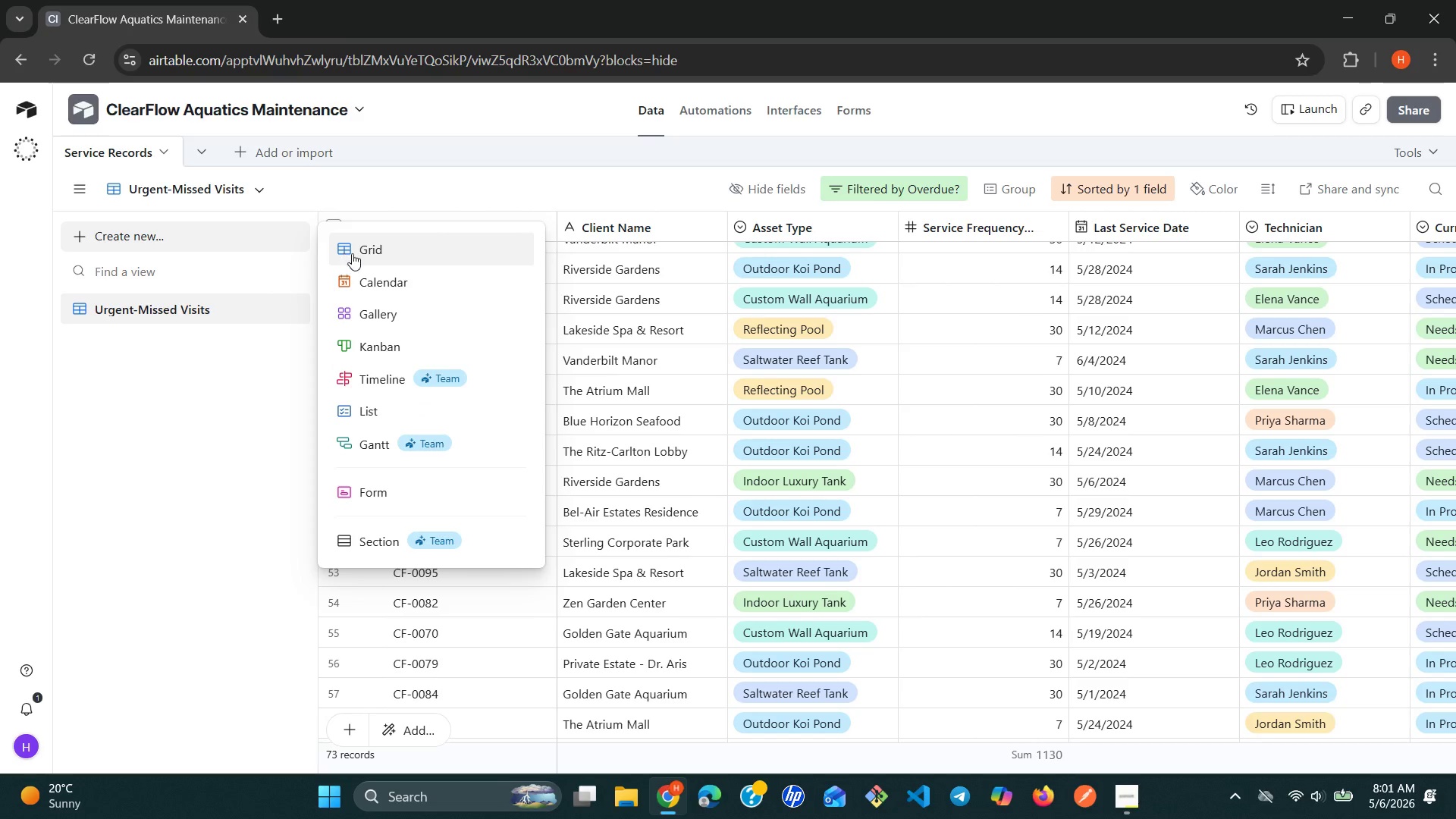 
left_click([357, 253])
 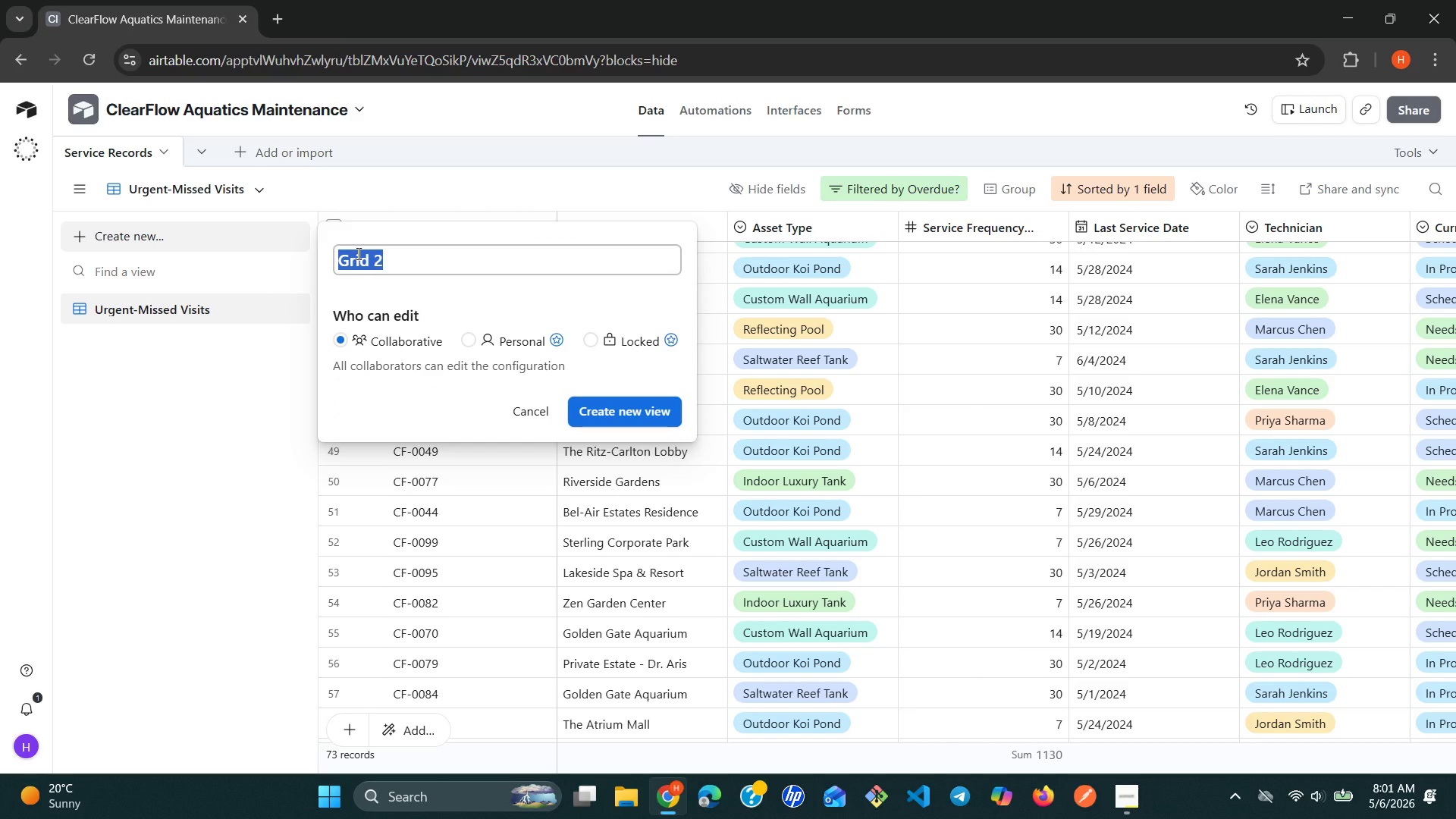 
type(Visit )
 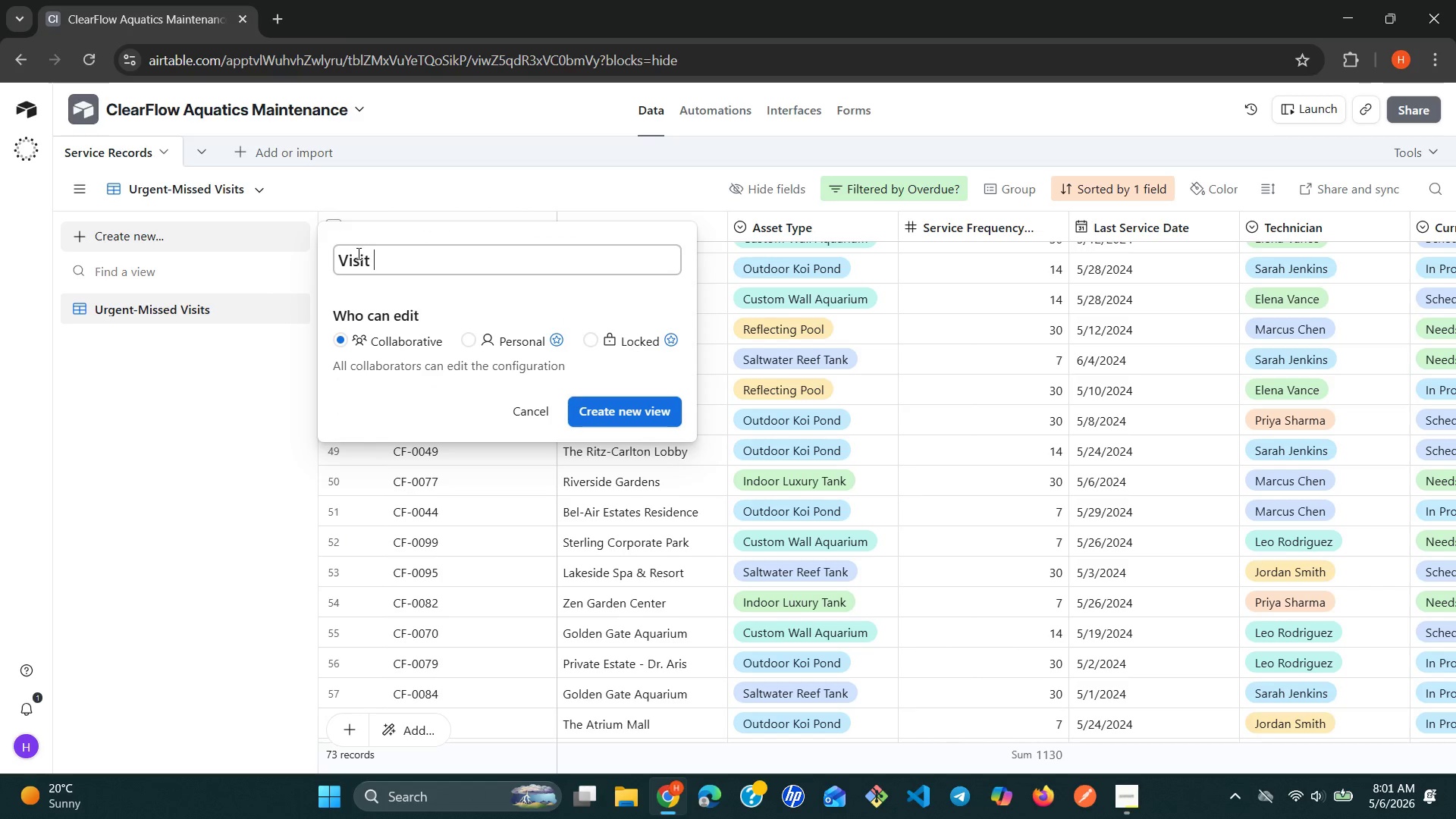 
wait(5.72)
 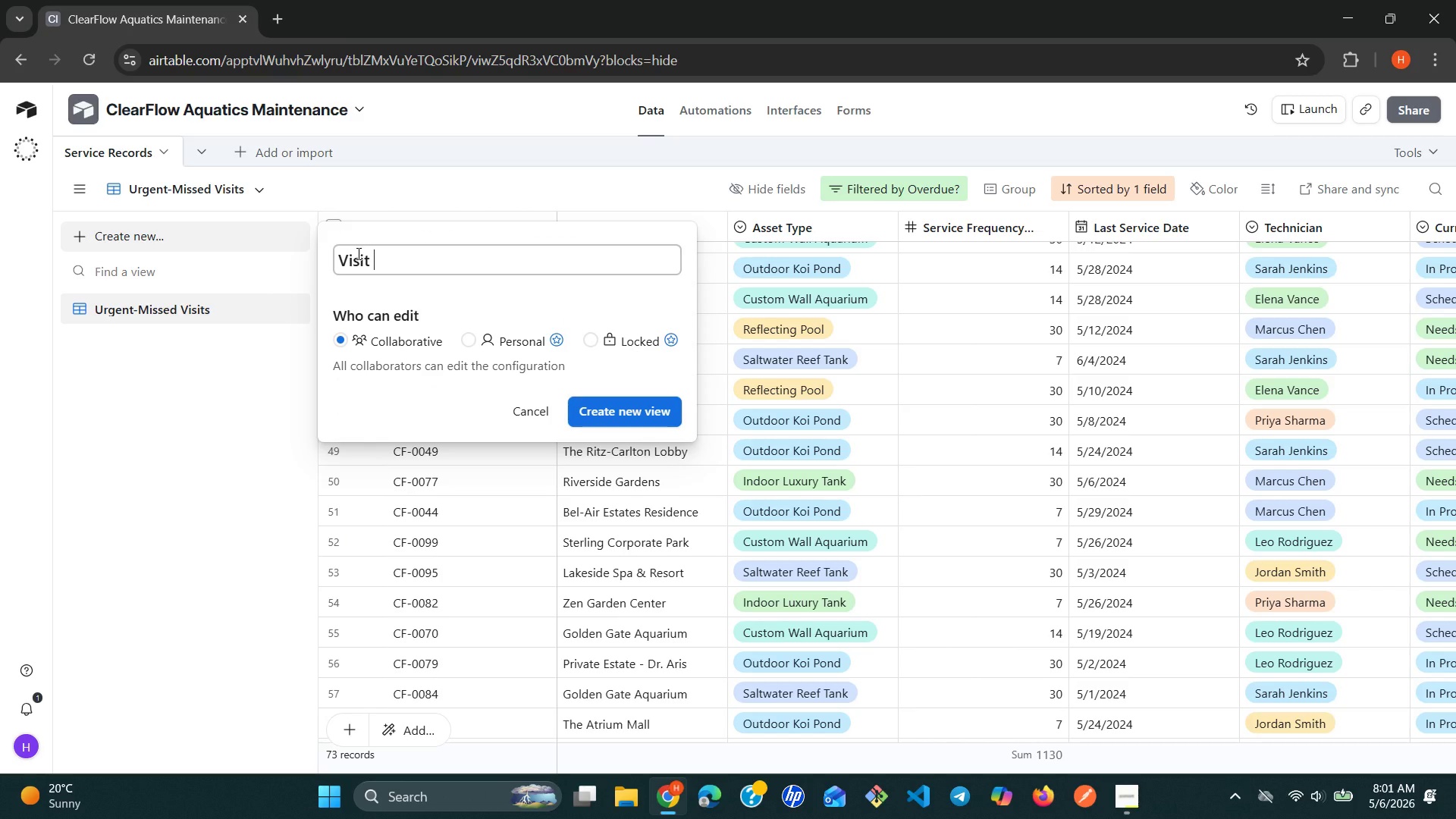 
type(This Month)
 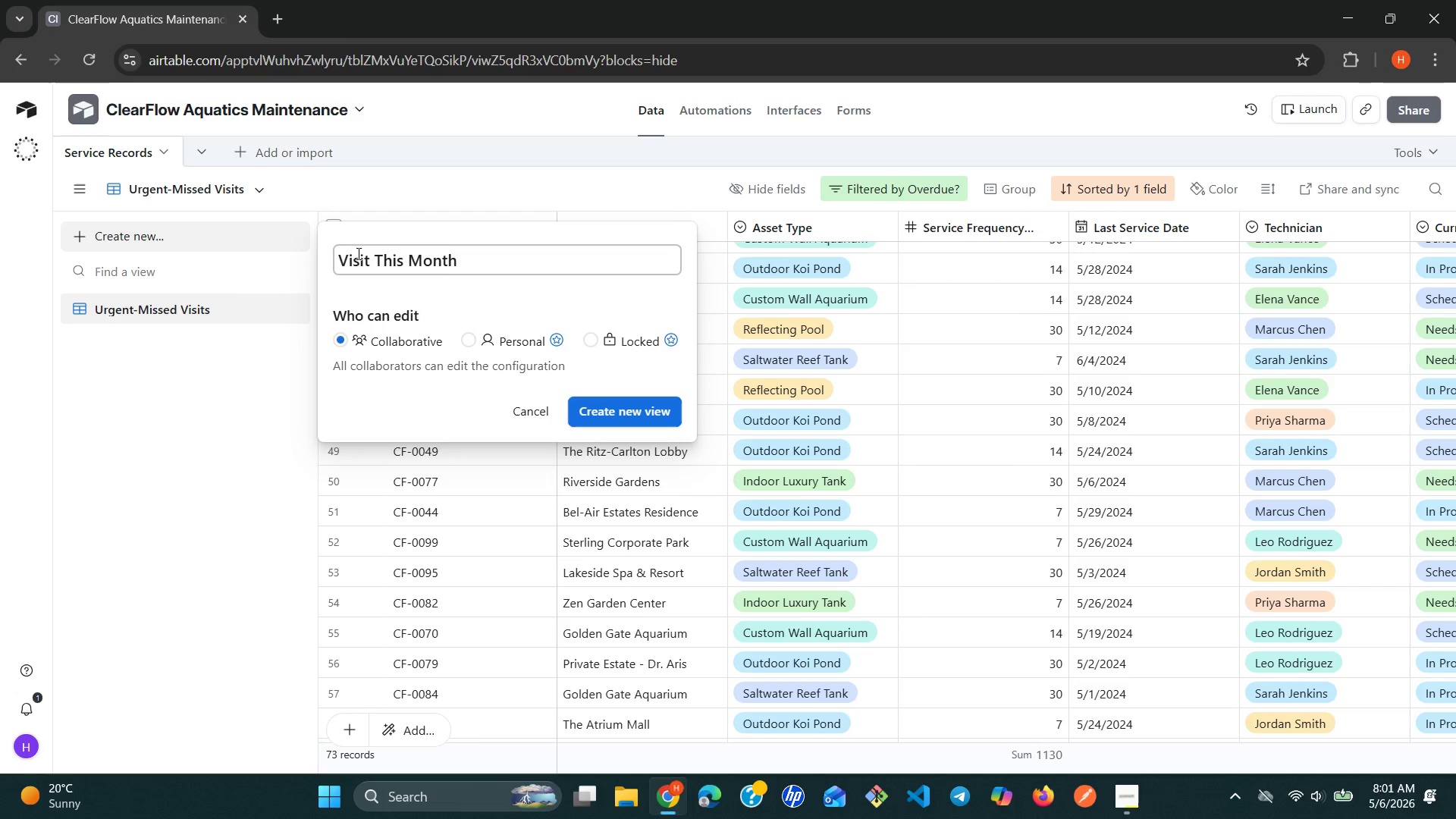 
left_click([594, 406])
 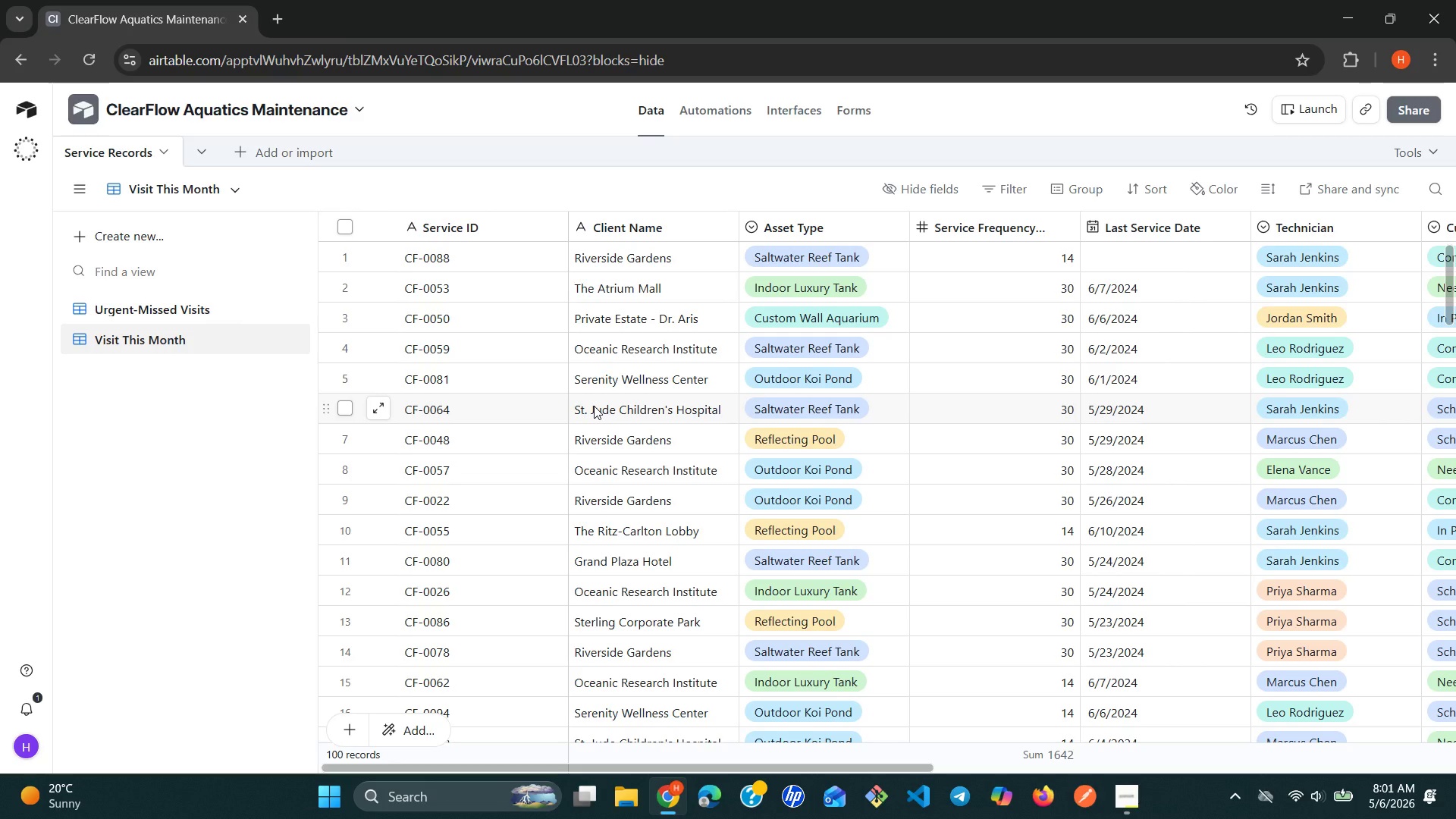 
wait(12.58)
 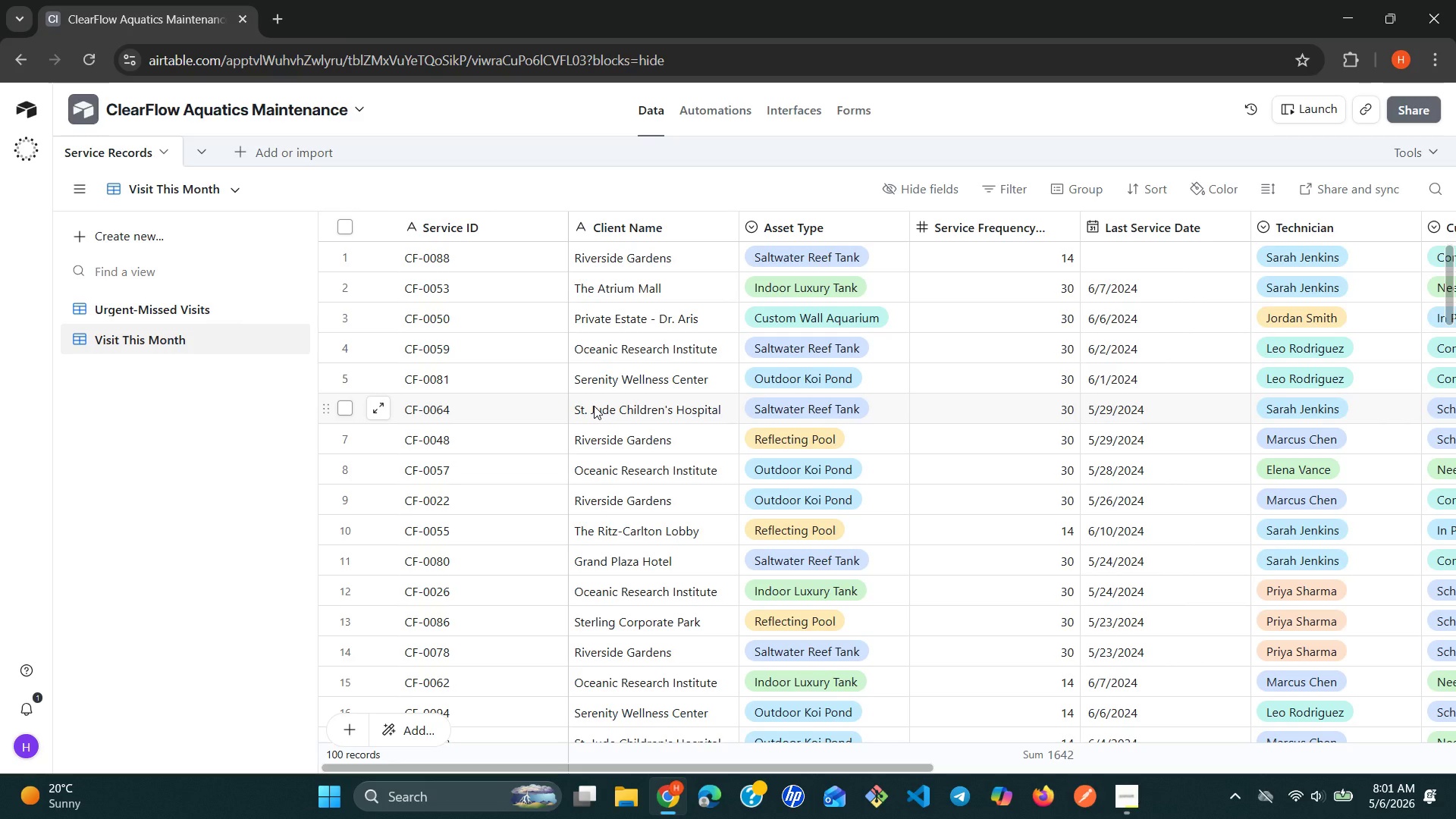 
left_click([1021, 187])
 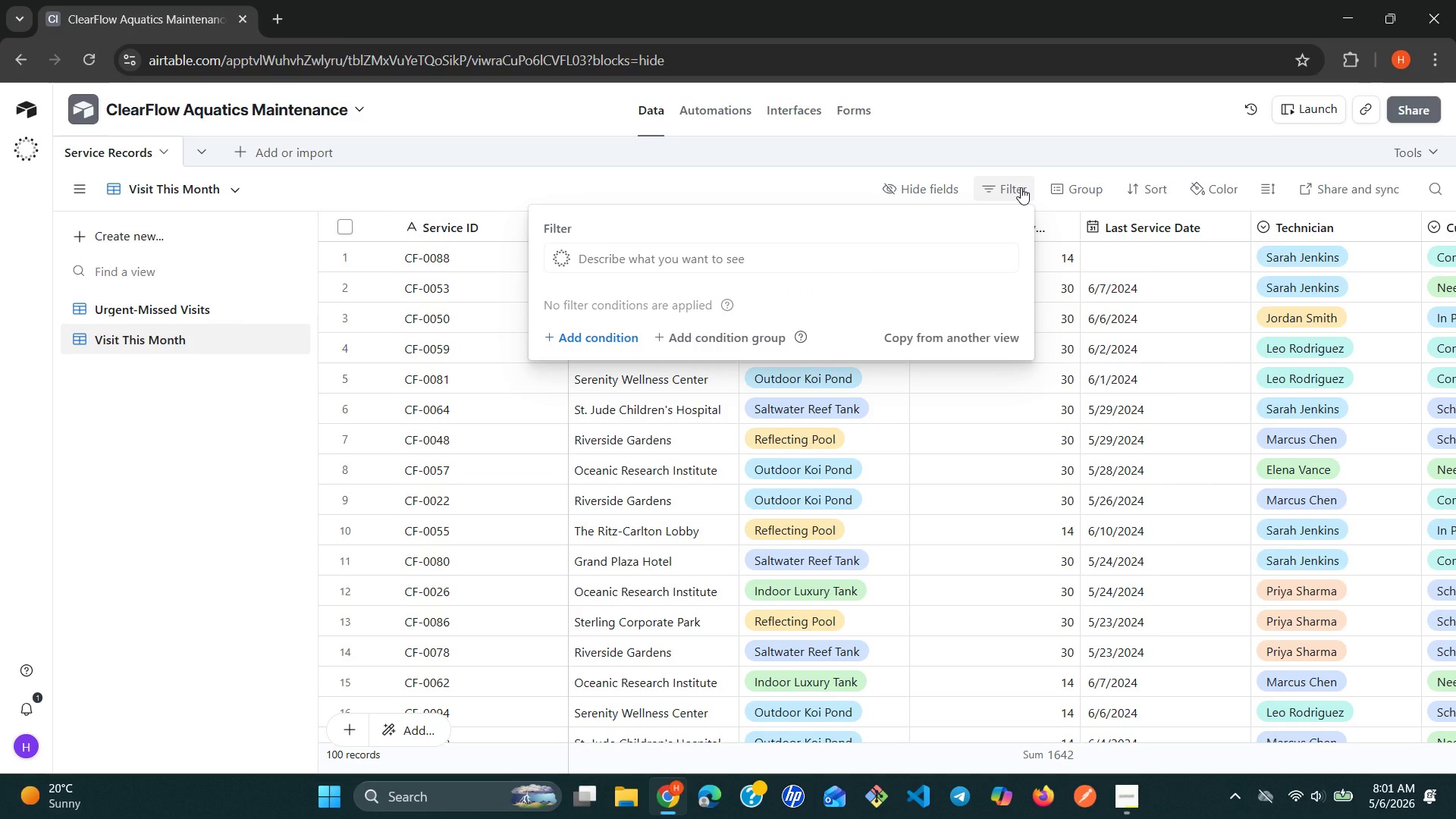 
wait(8.25)
 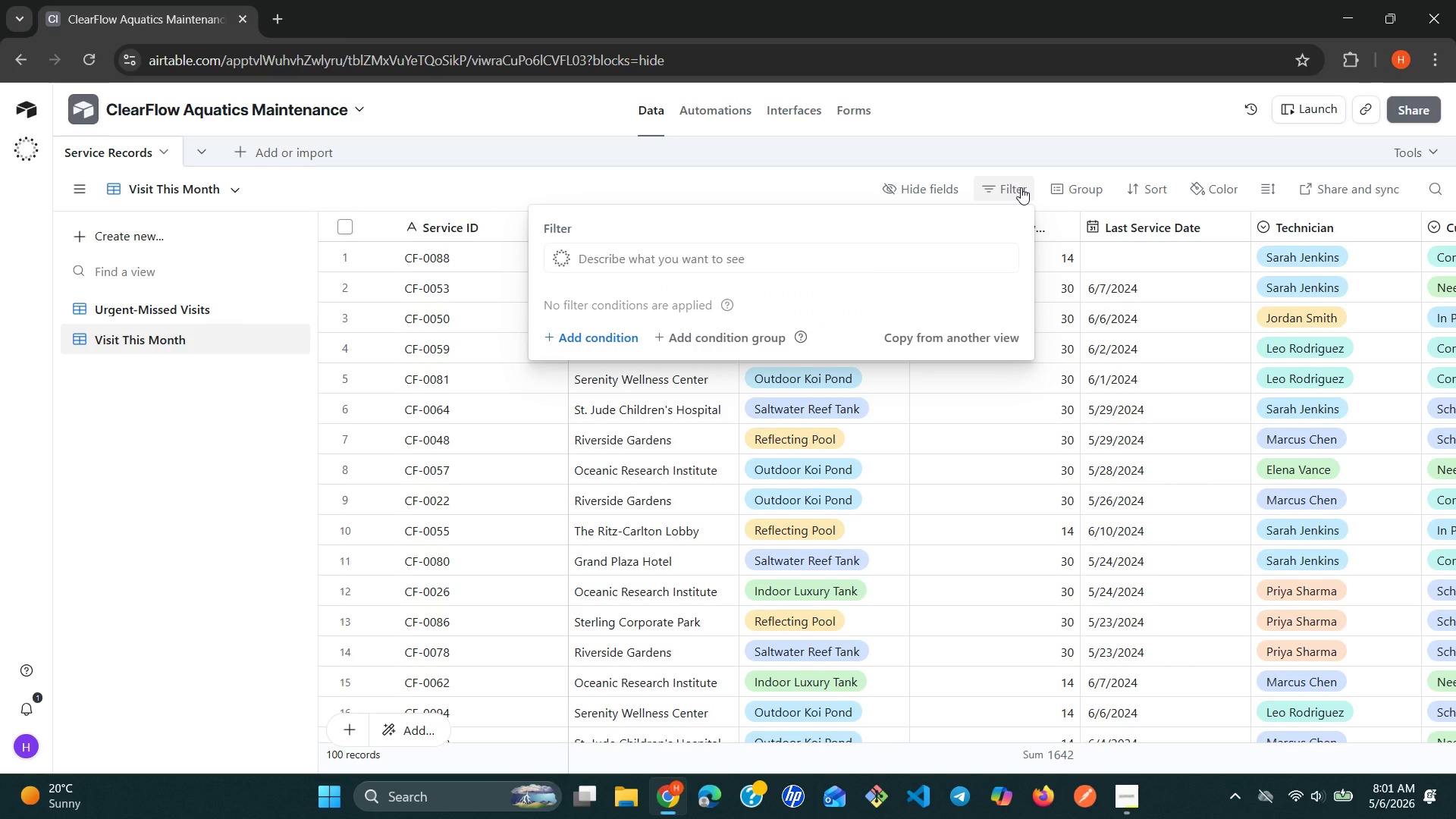 
left_click([598, 331])
 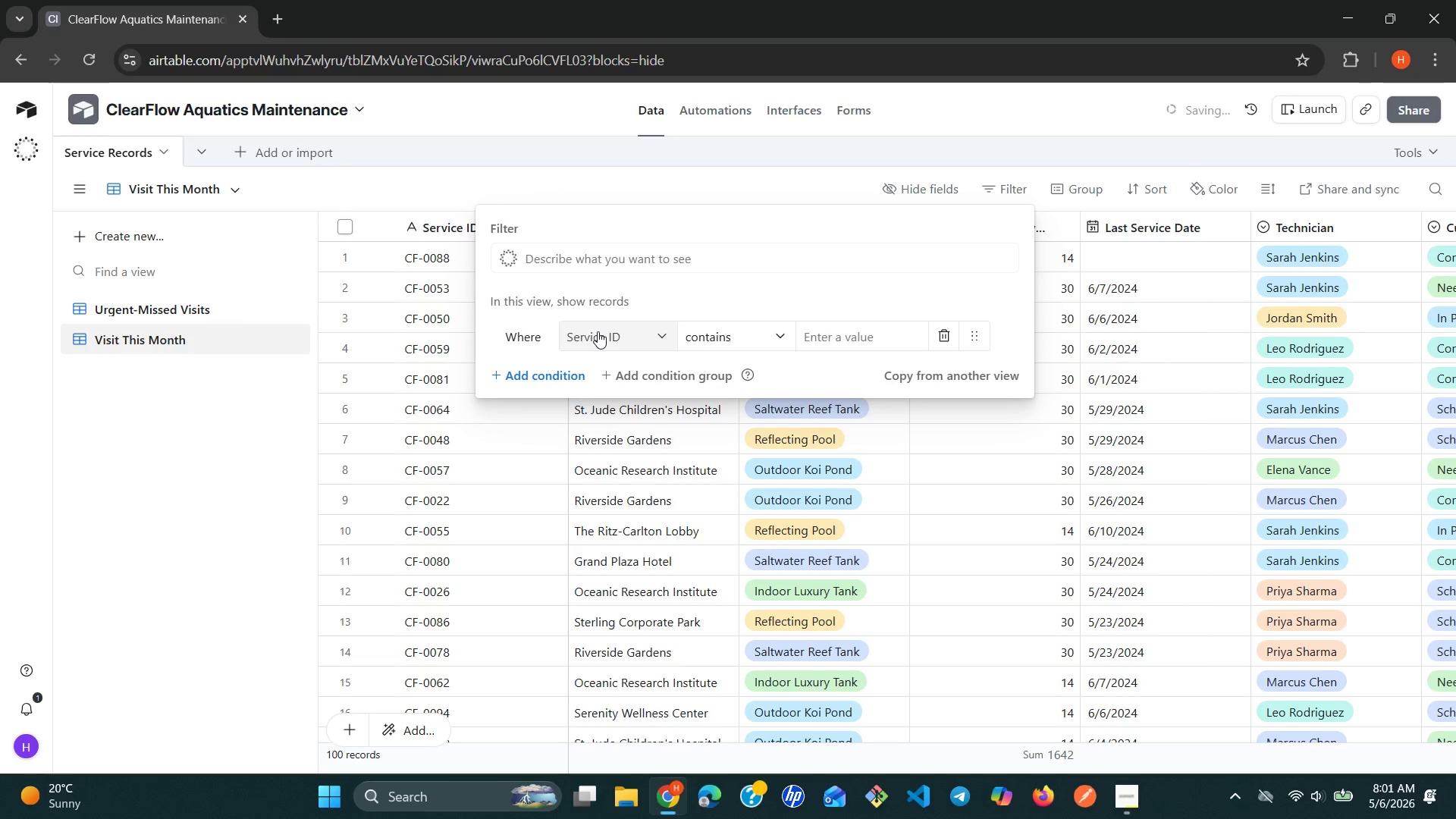 
type(ser)
 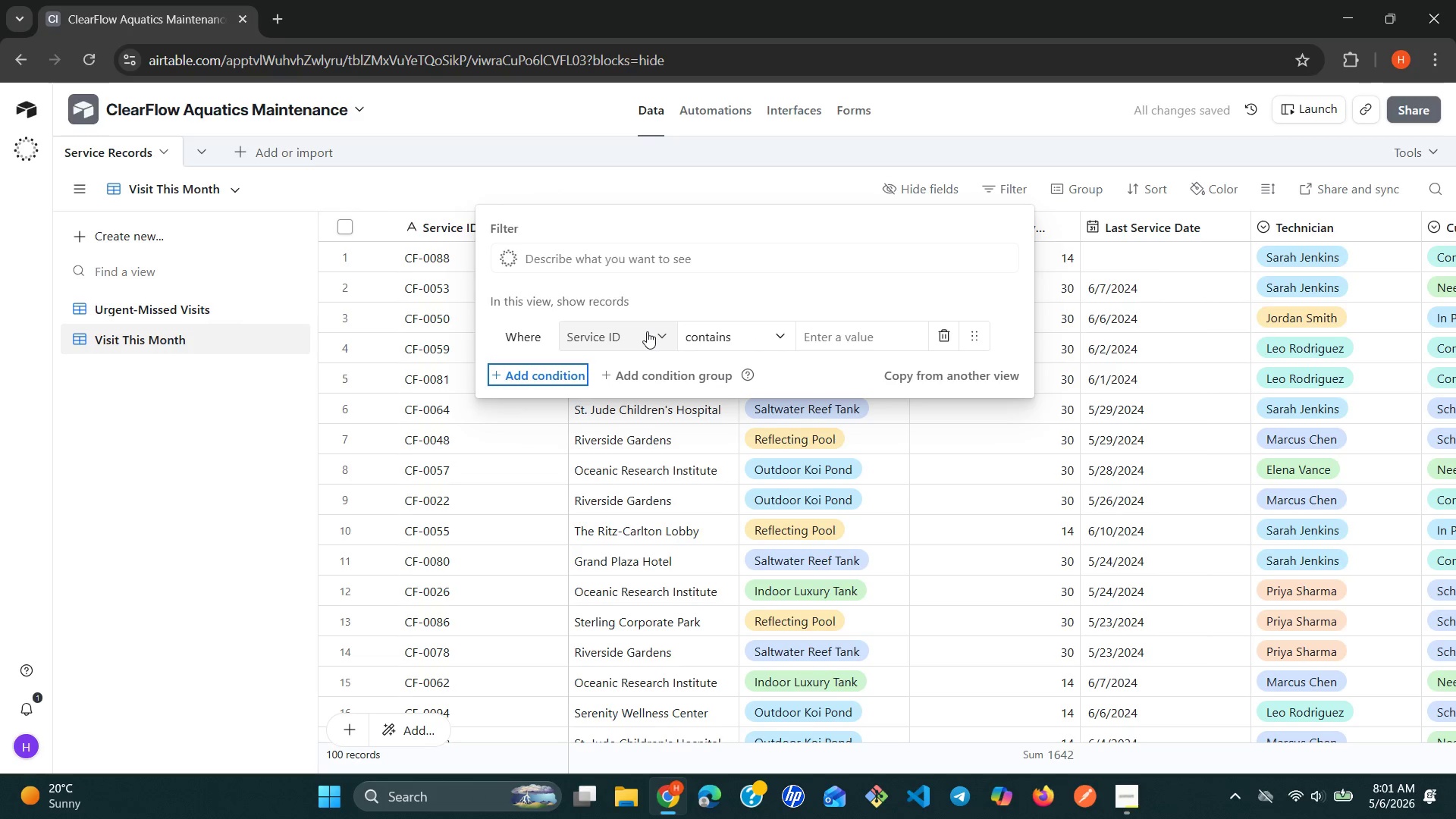 
left_click([653, 334])
 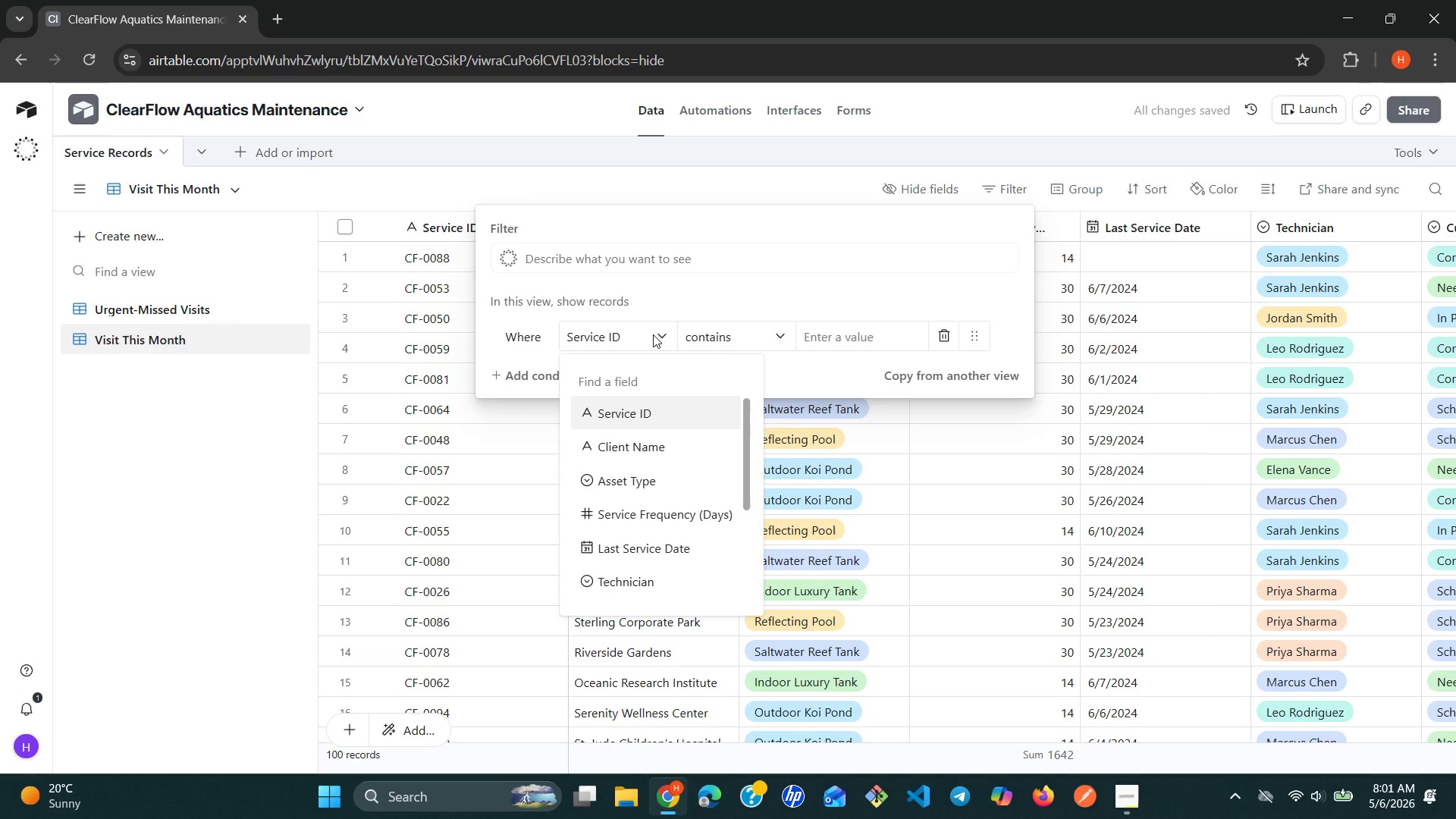 
type(ser)
 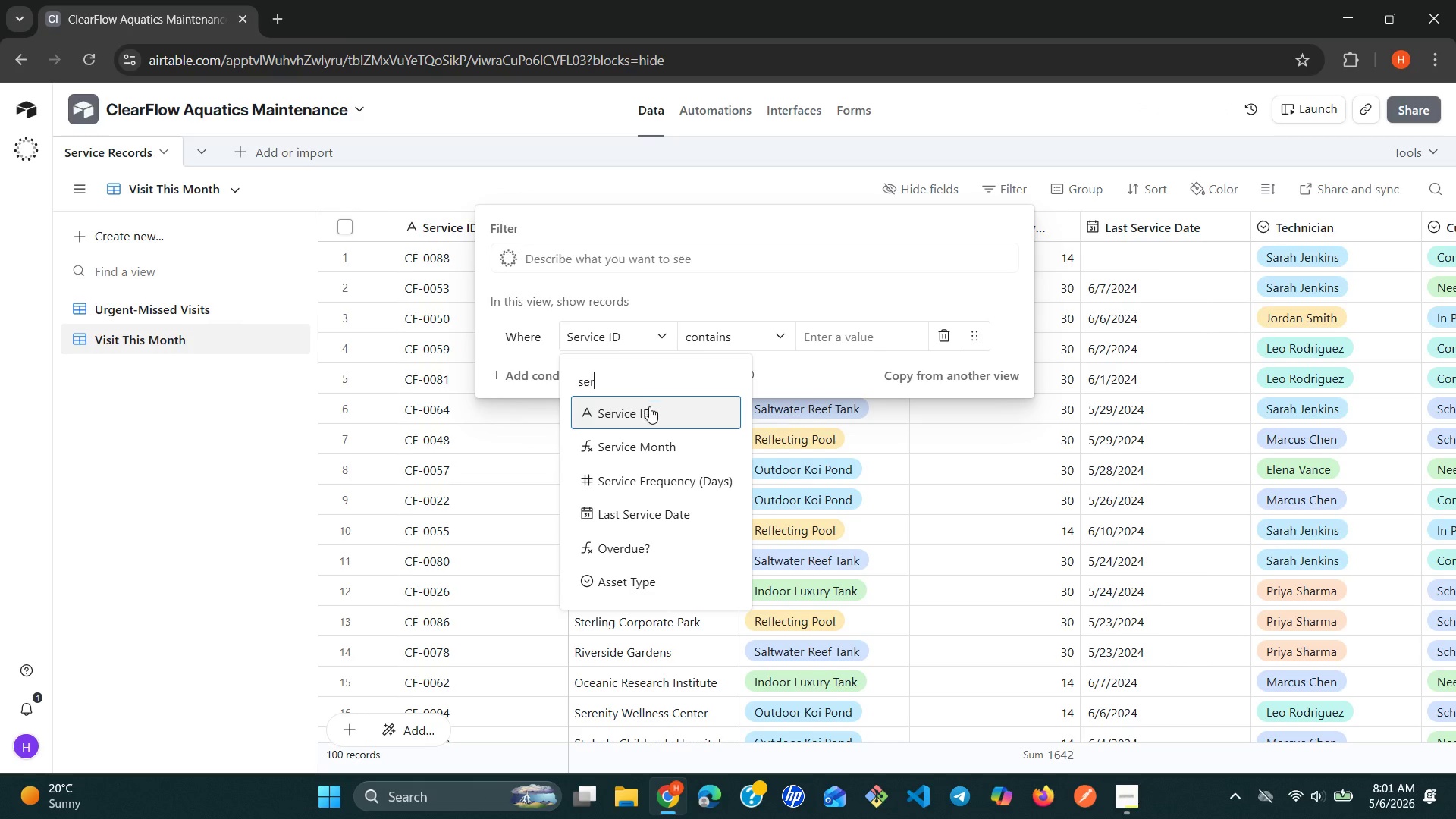 
left_click([638, 456])
 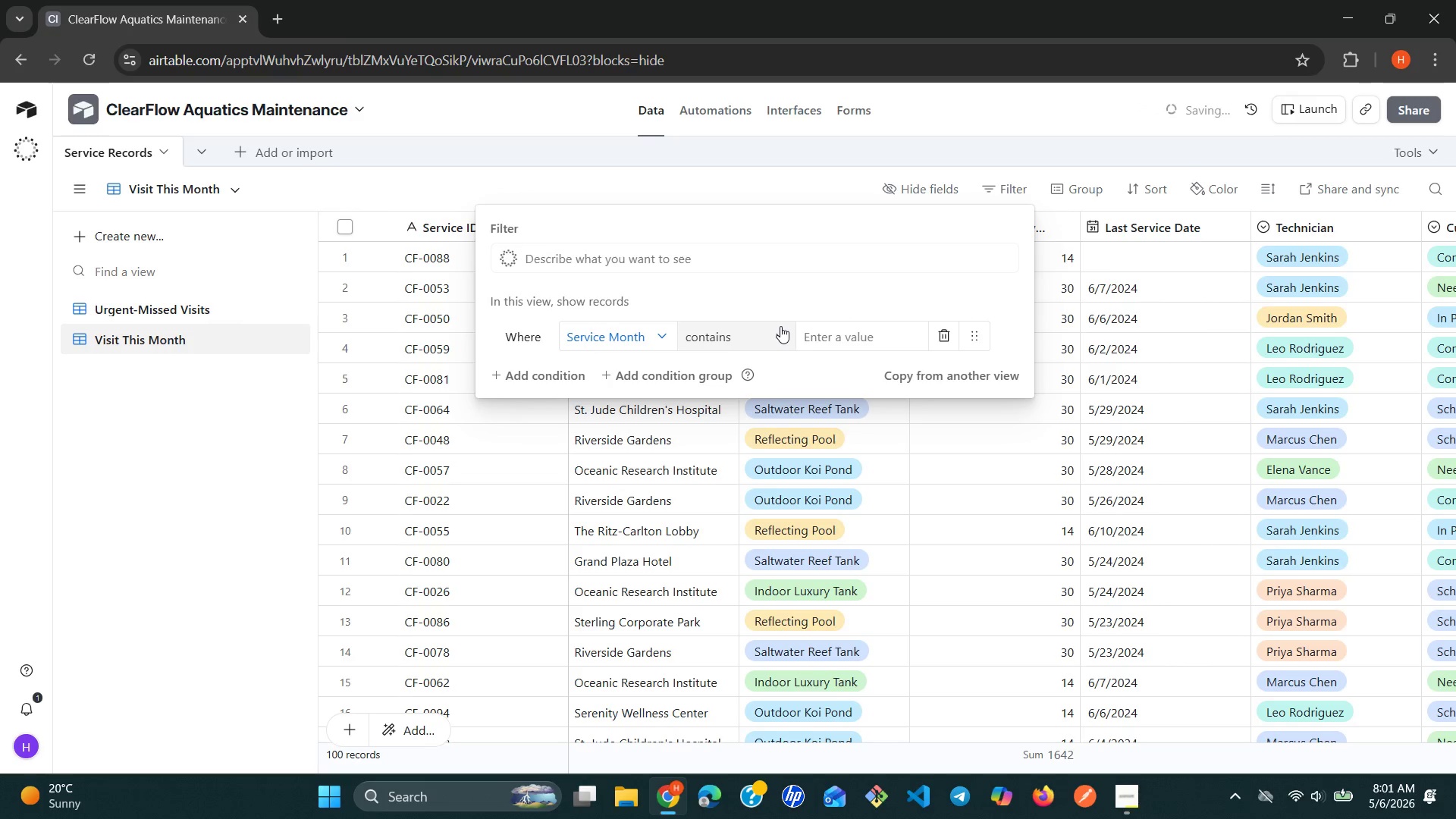 
left_click([780, 326])
 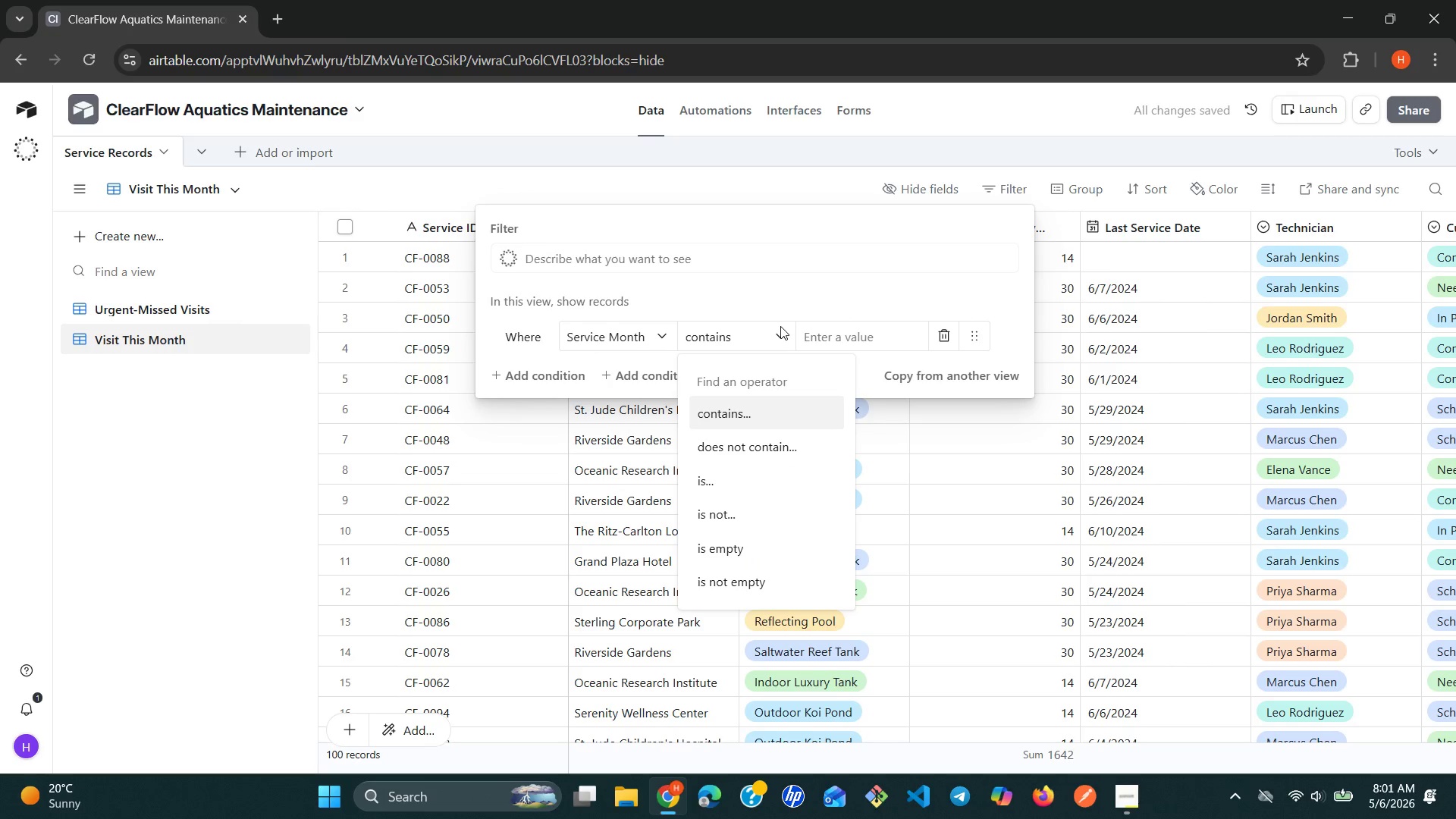 
type(is)
 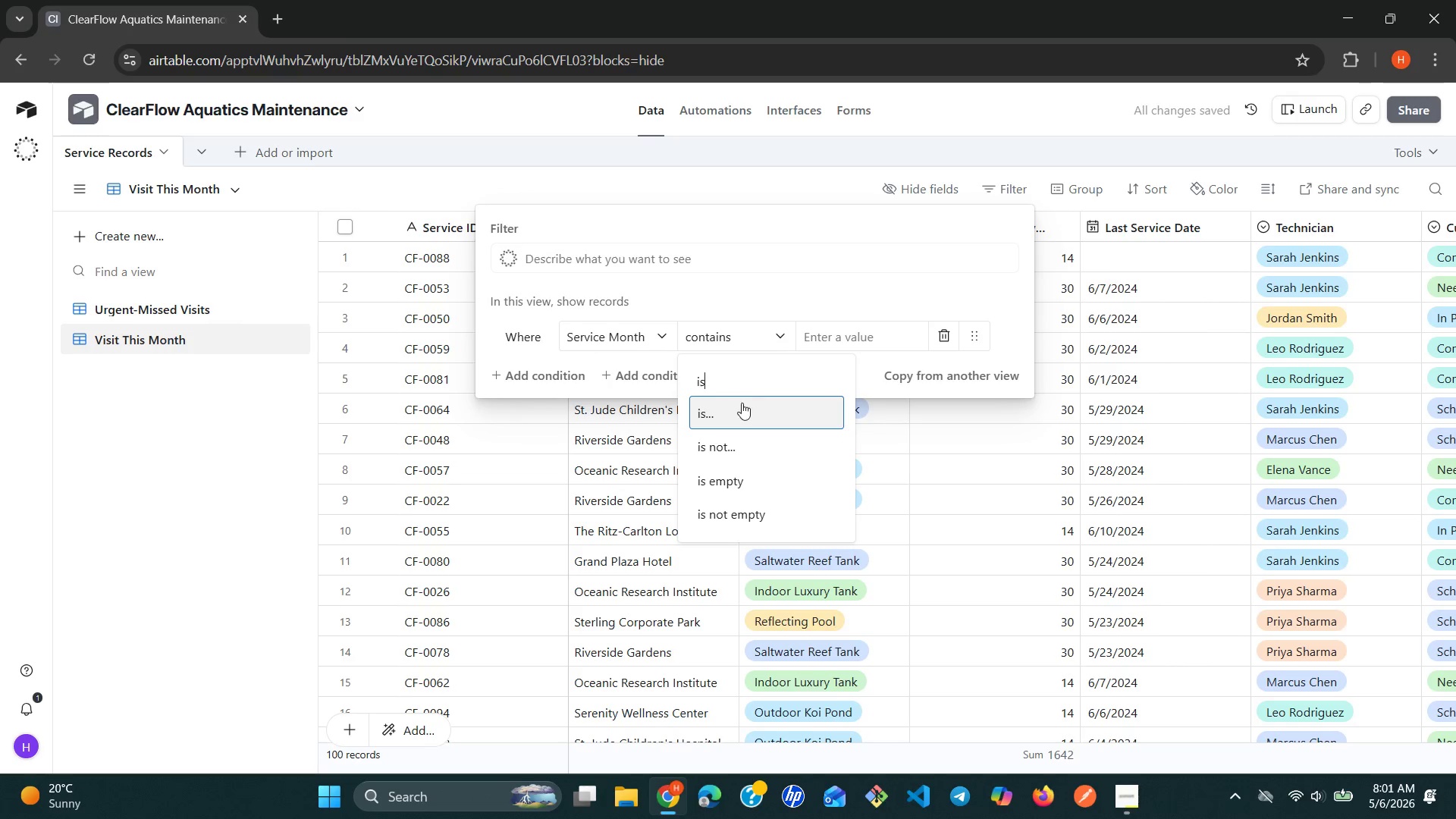 
left_click([732, 410])
 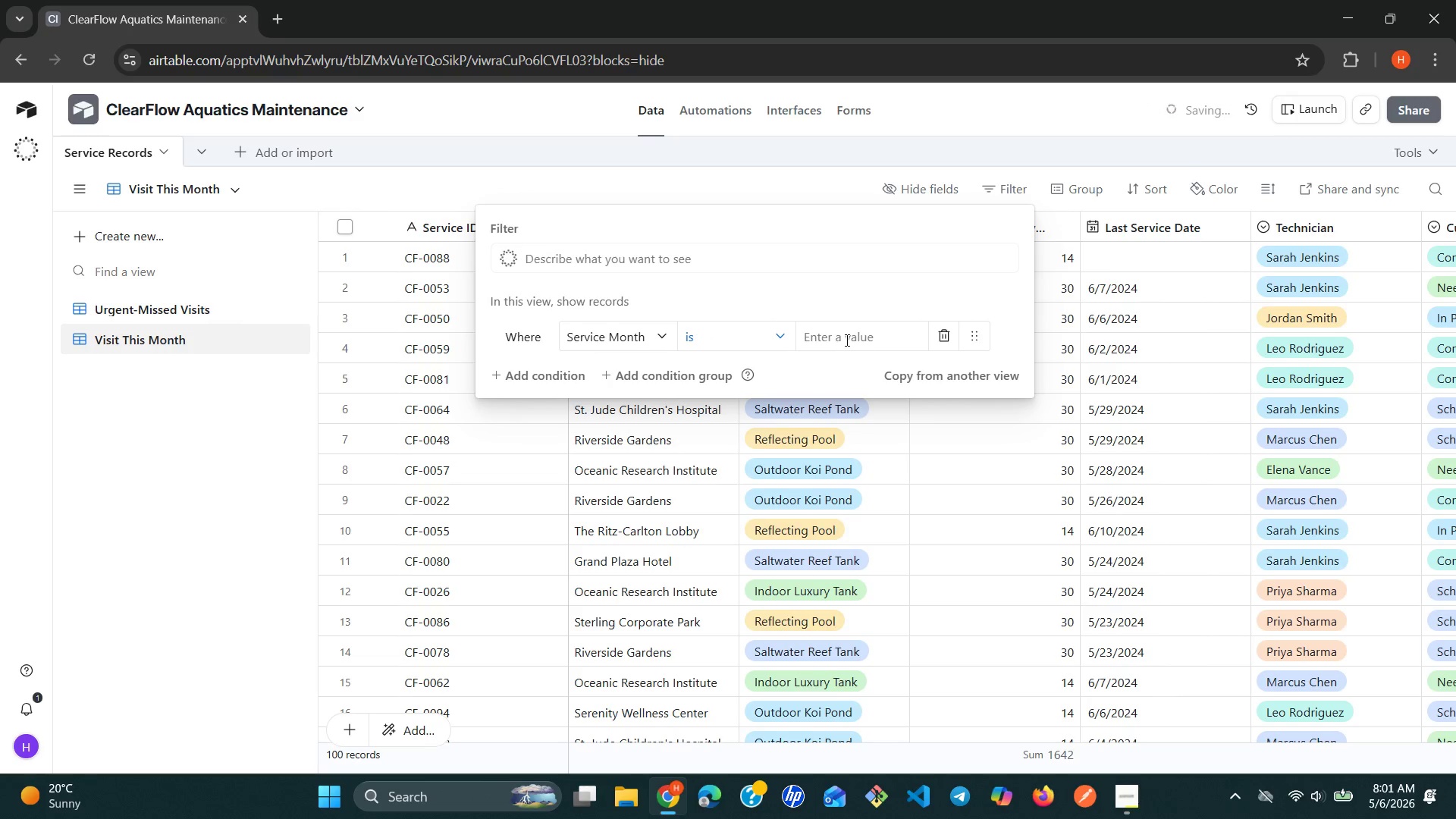 
left_click([847, 340])
 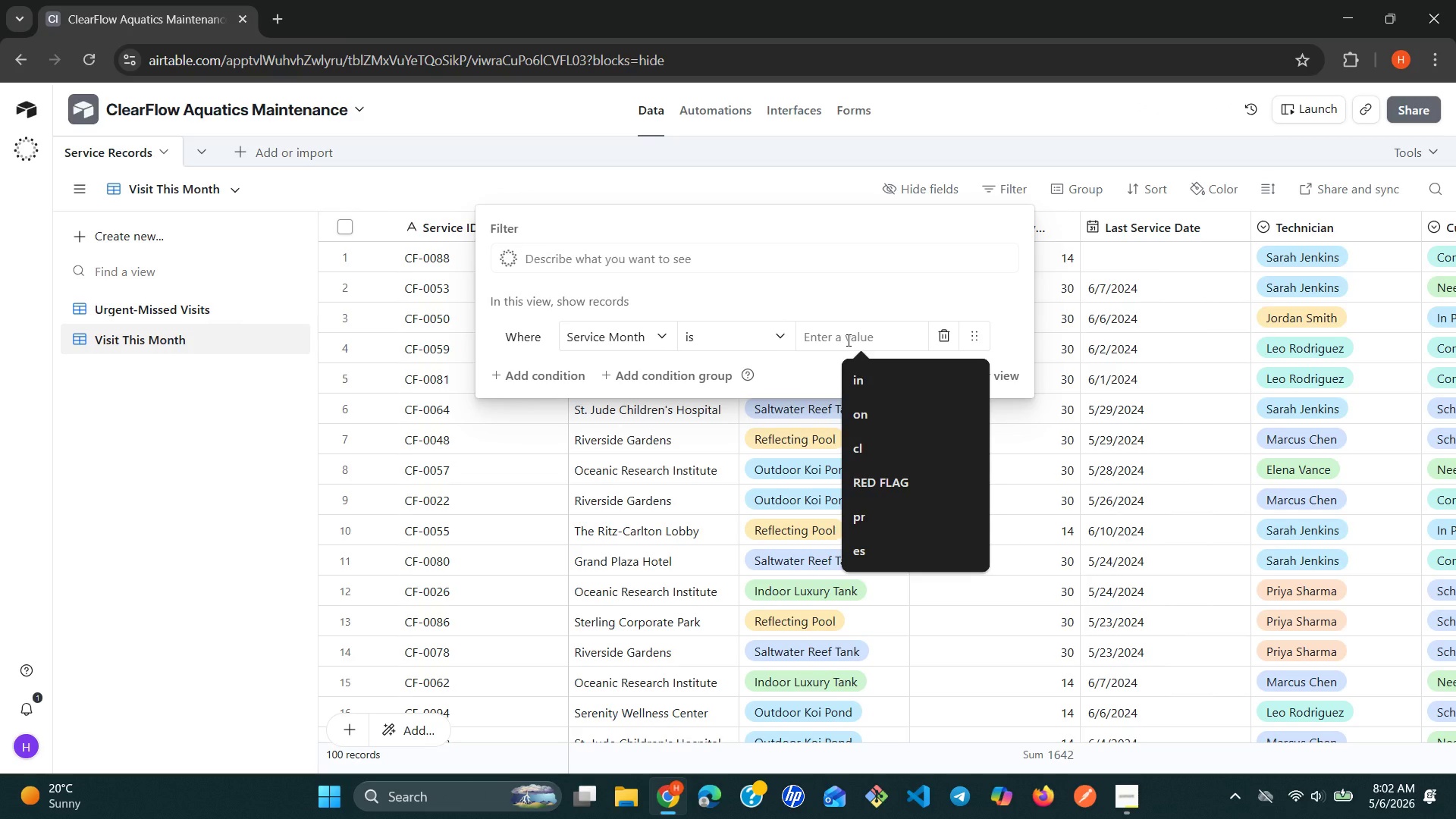 
wait(14.28)
 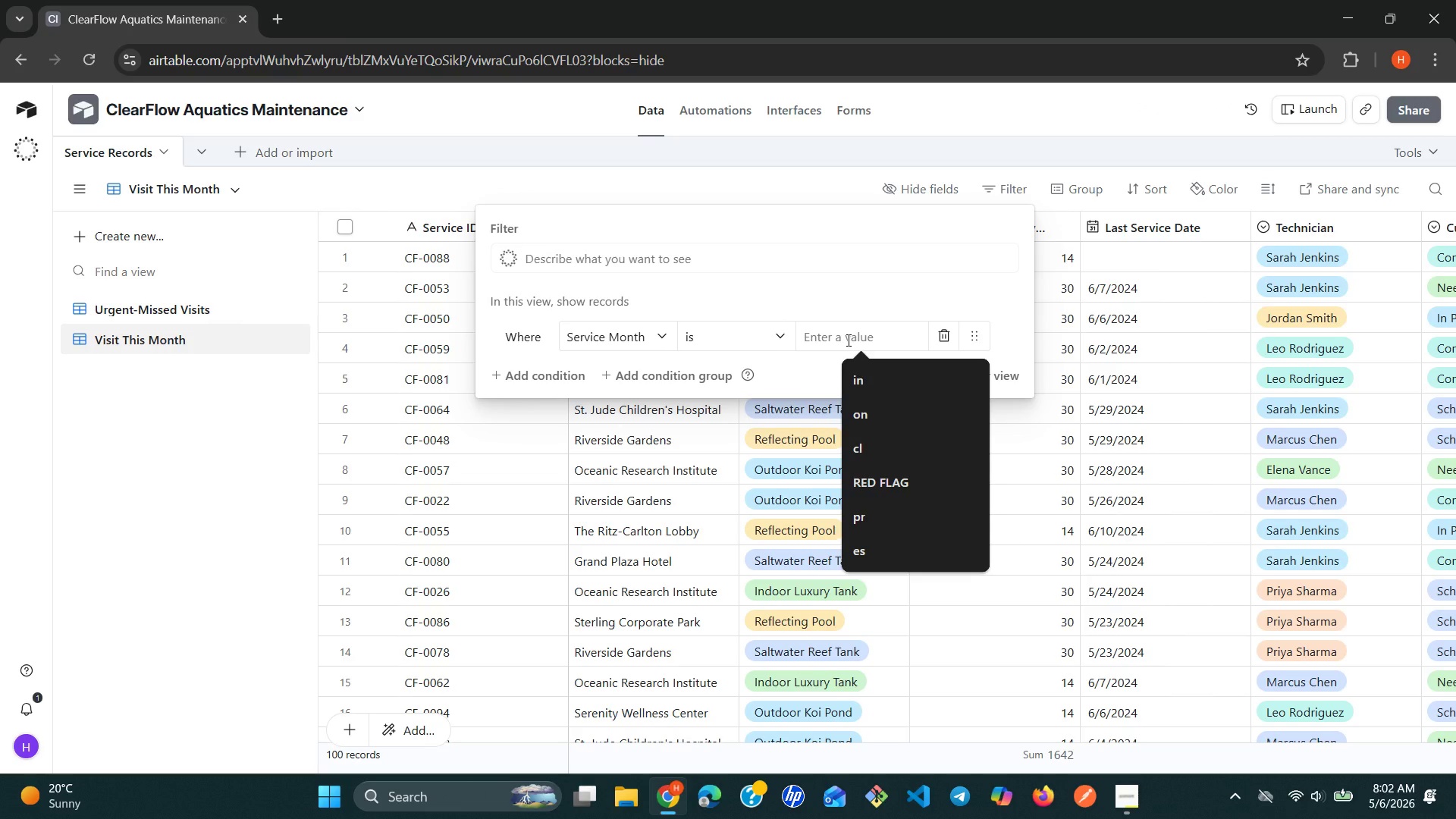 
type(2025)
 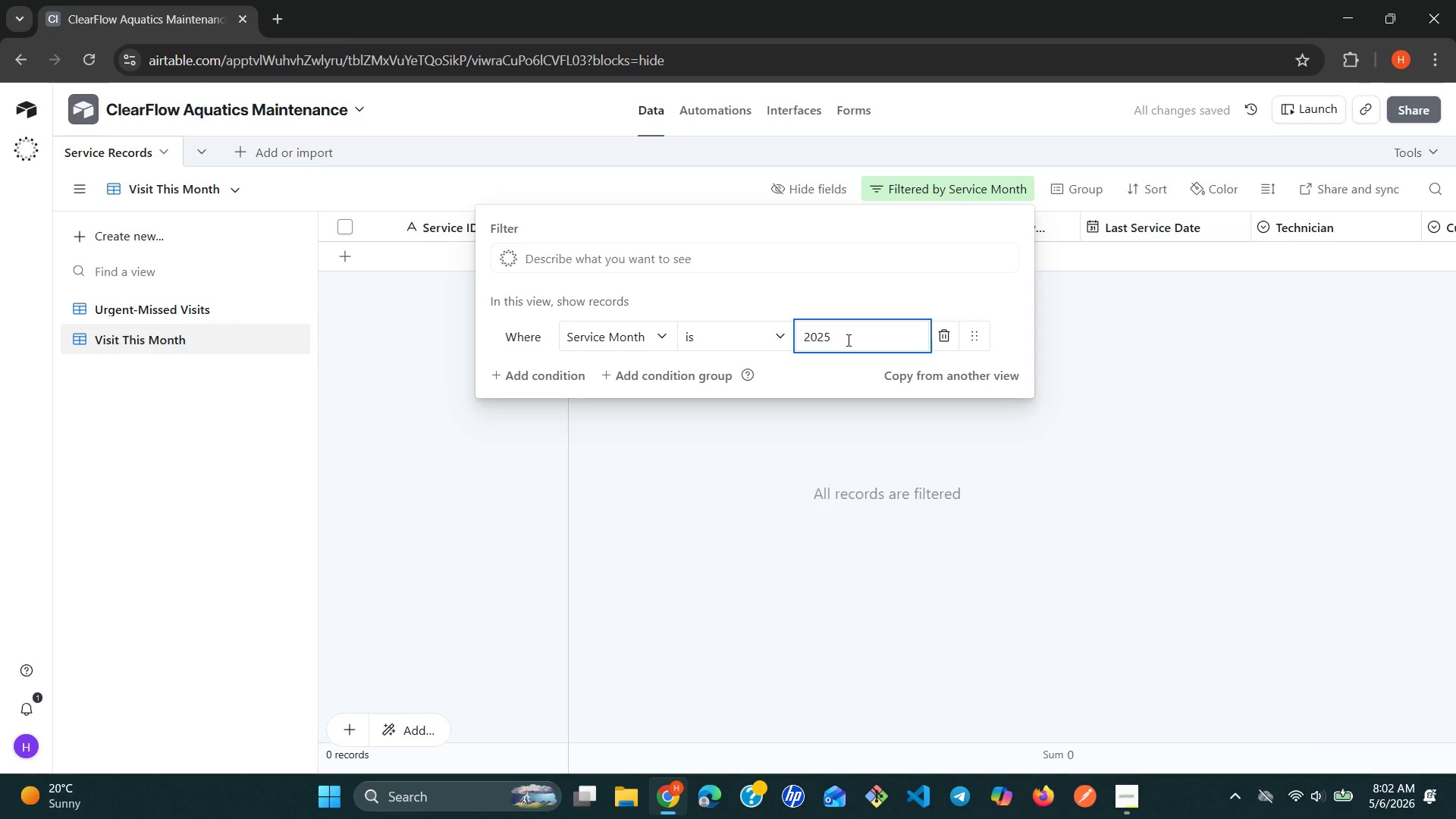 
type(-05)
 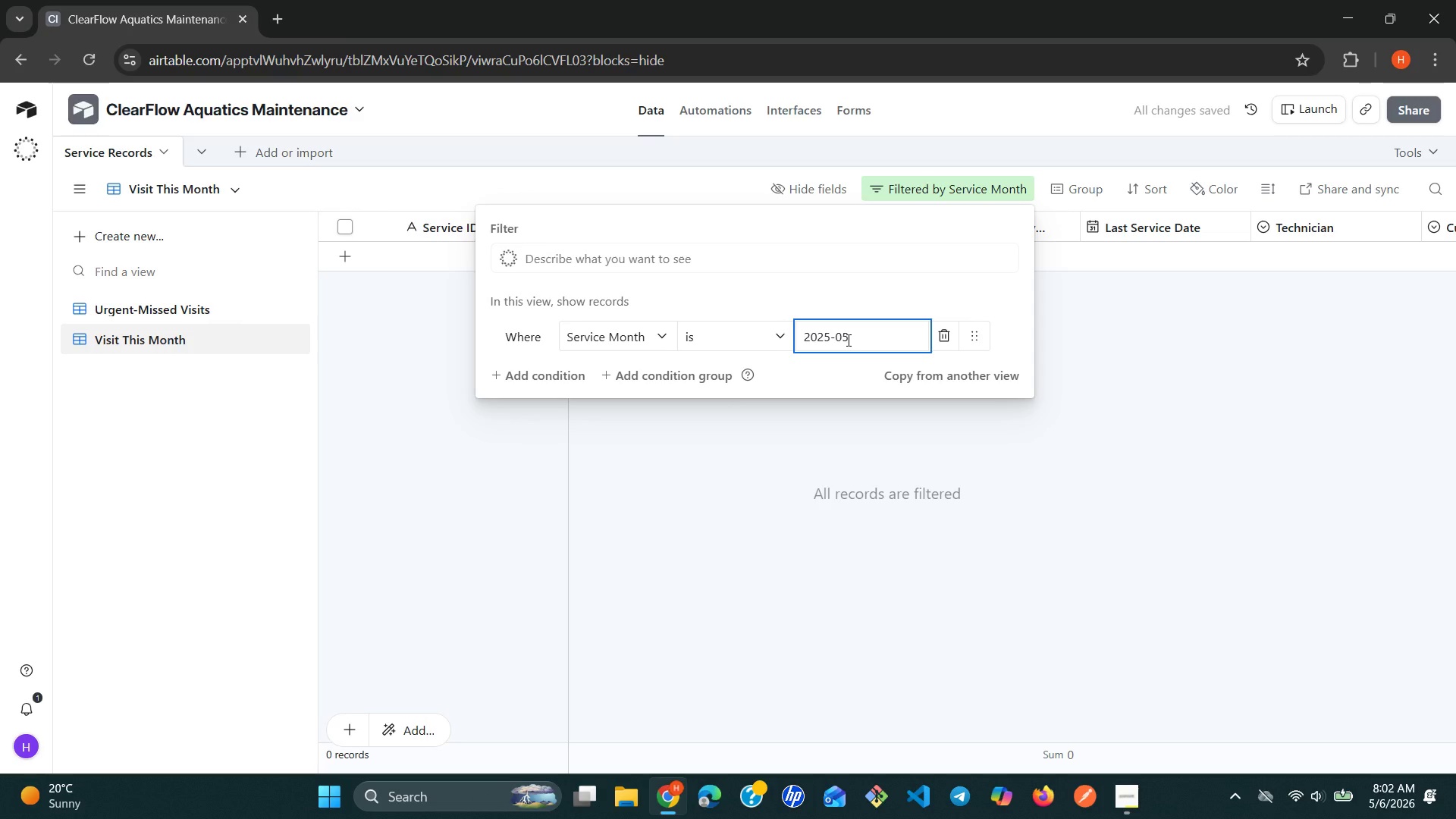 
wait(8.86)
 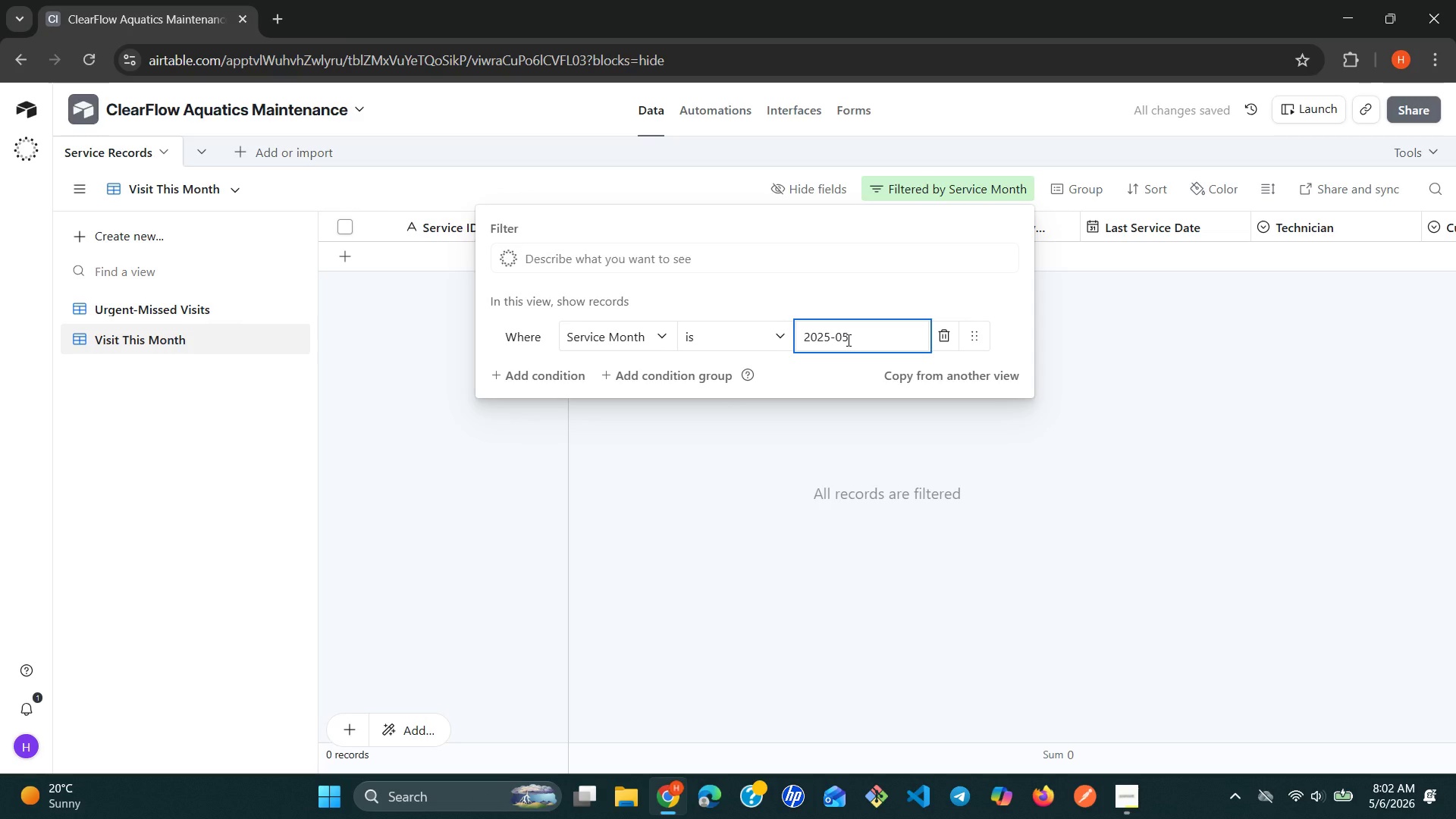 
key(ArrowLeft)
 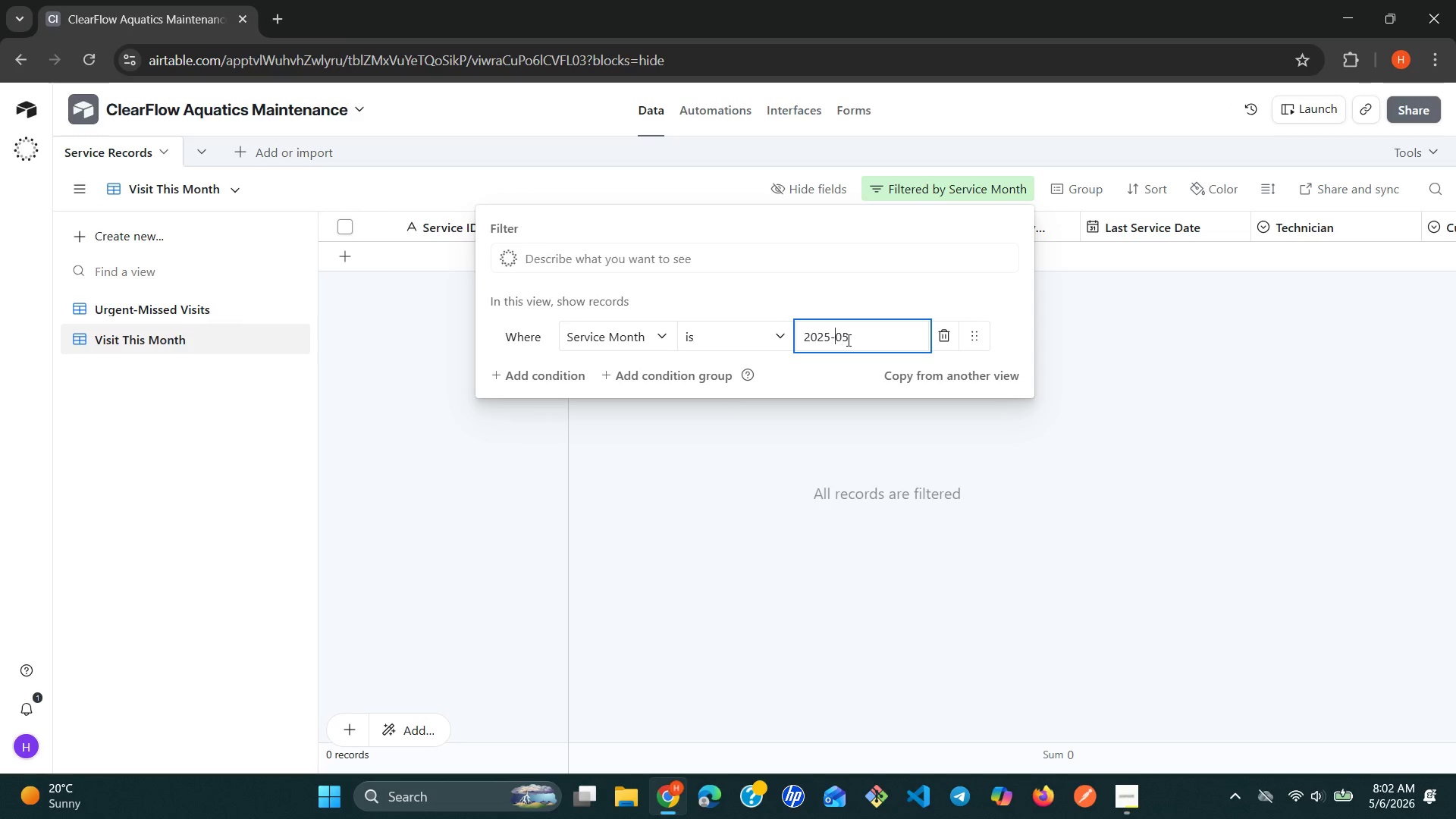 
key(ArrowLeft)
 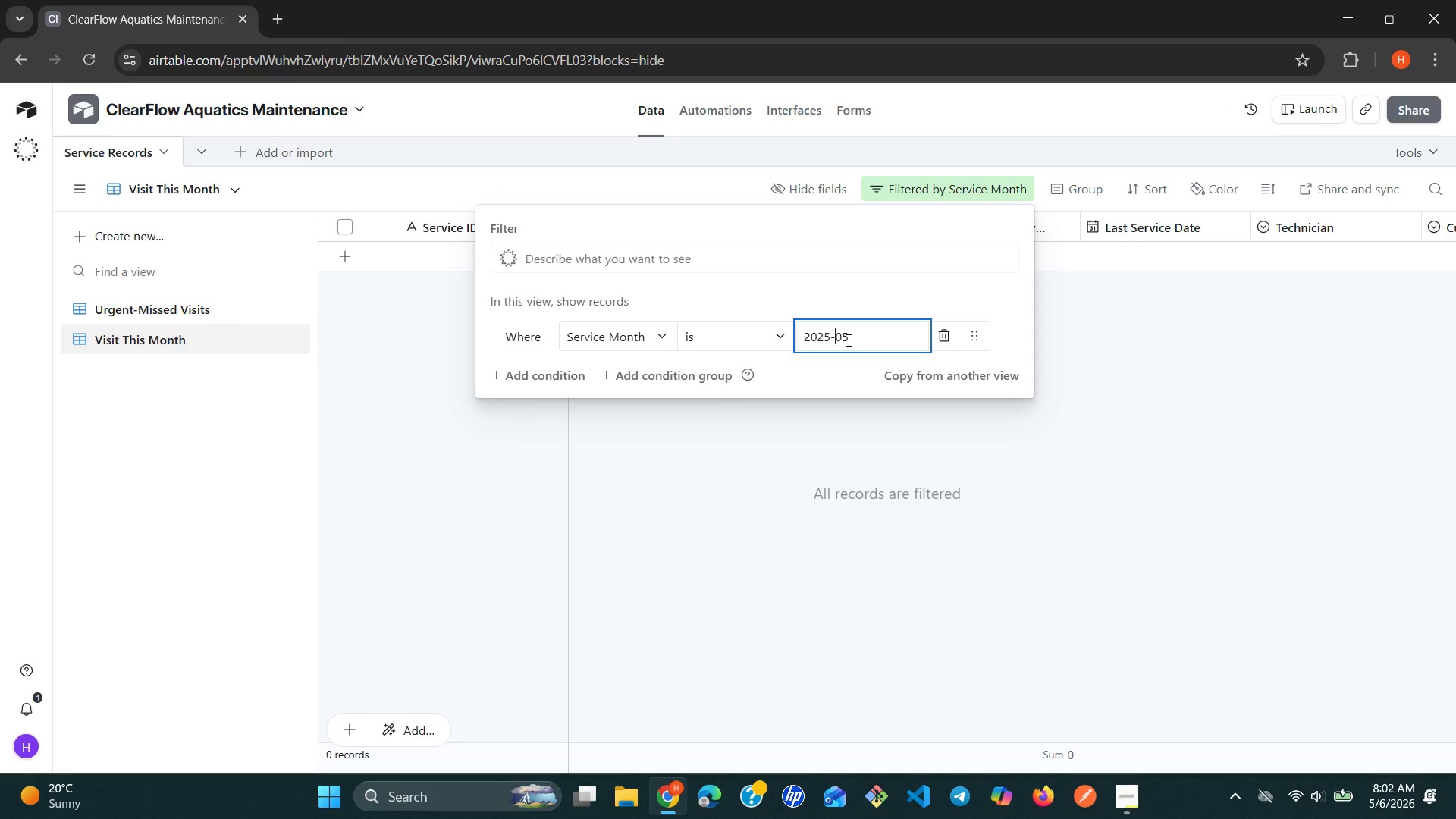 
key(ArrowLeft)
 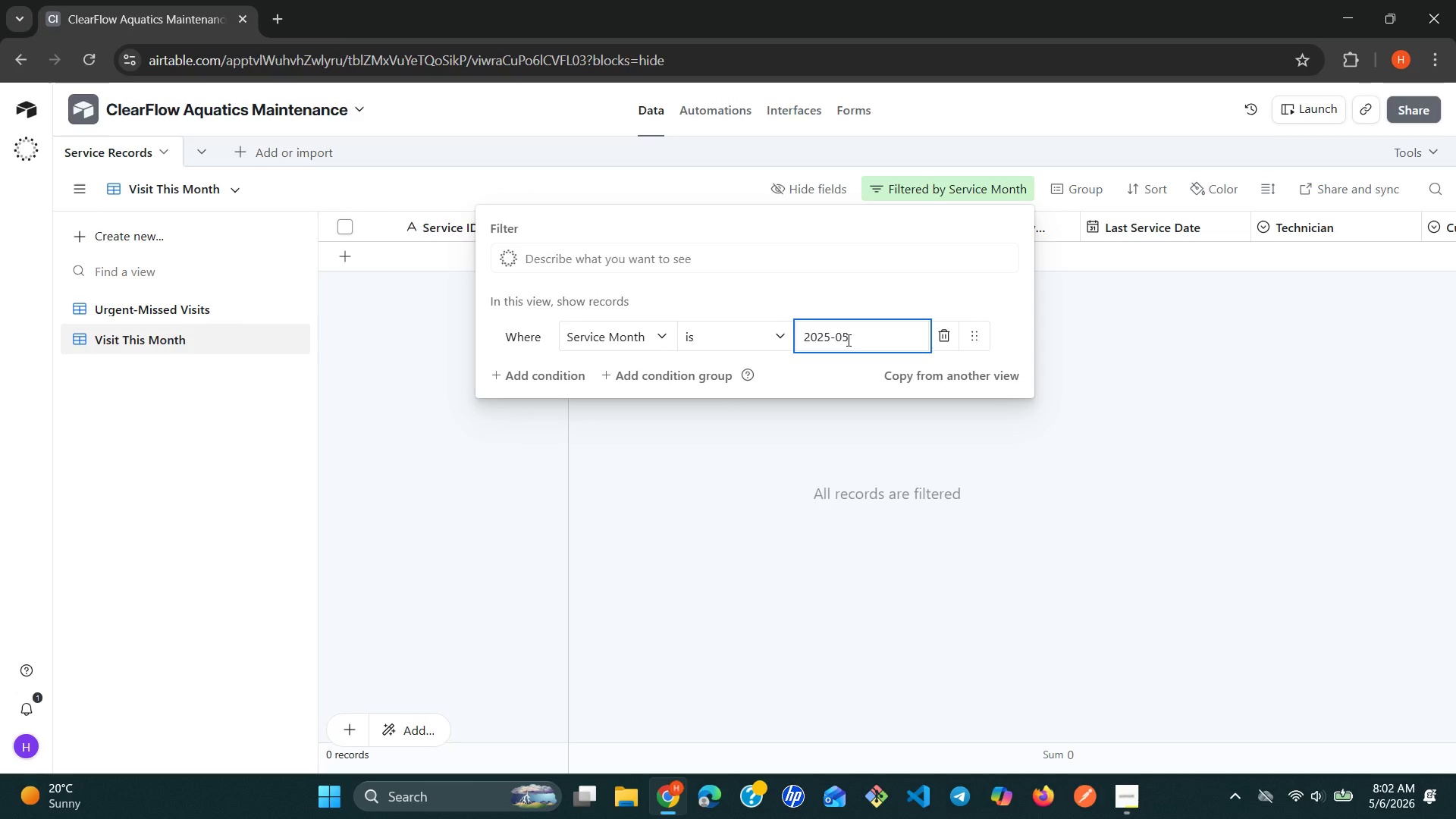 
key(Backspace)
 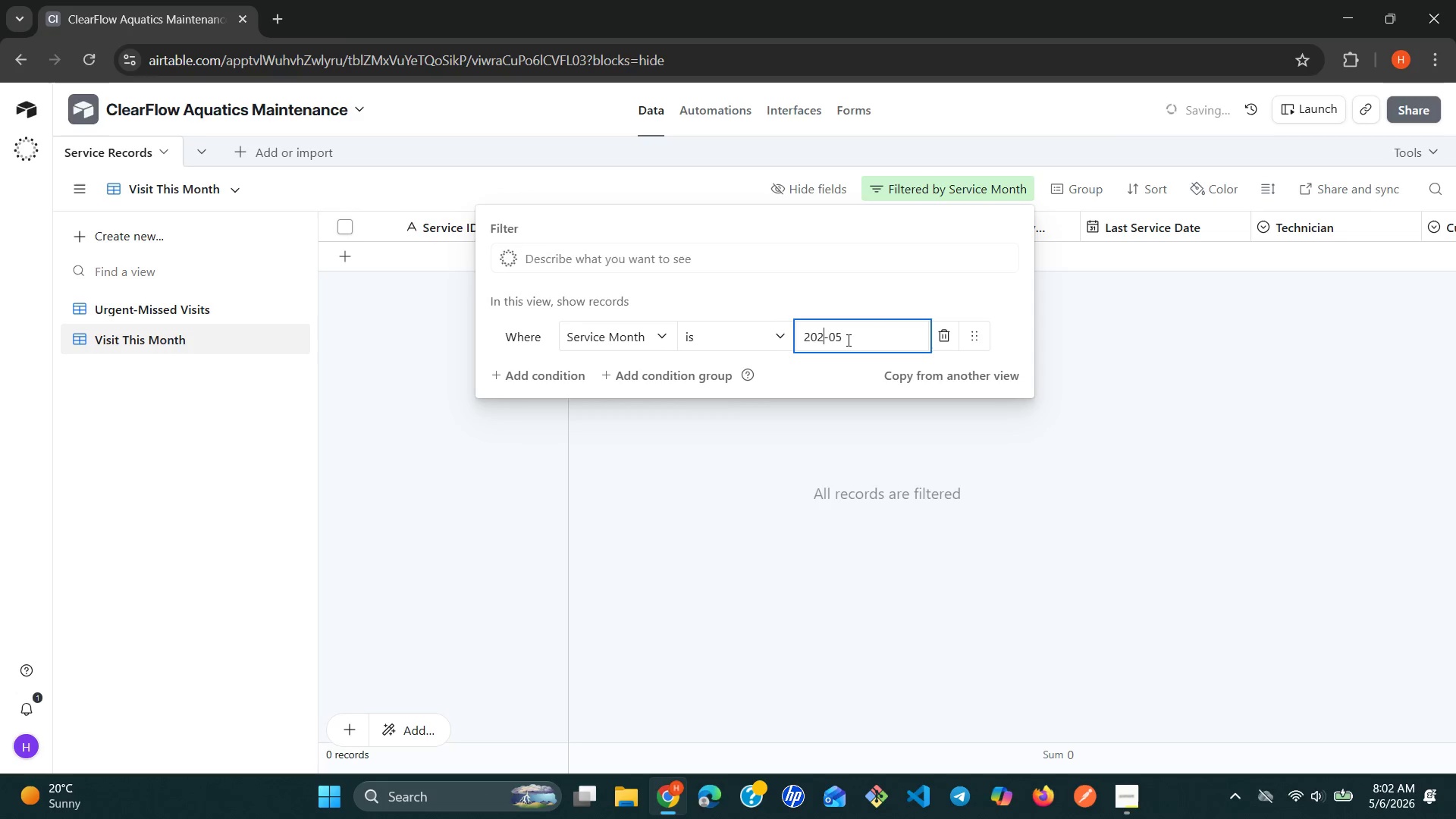 
key(6)
 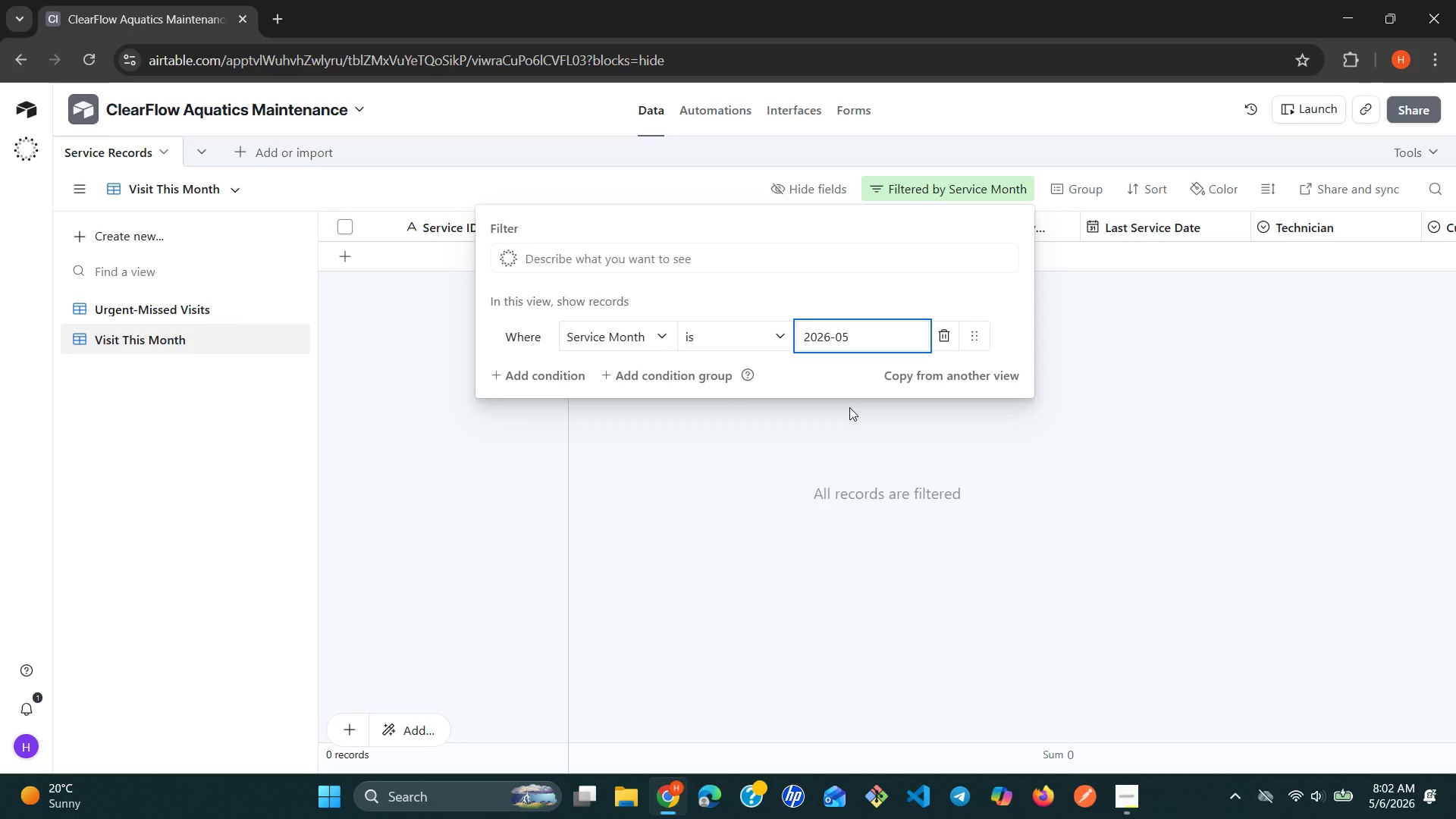 
wait(15.27)
 